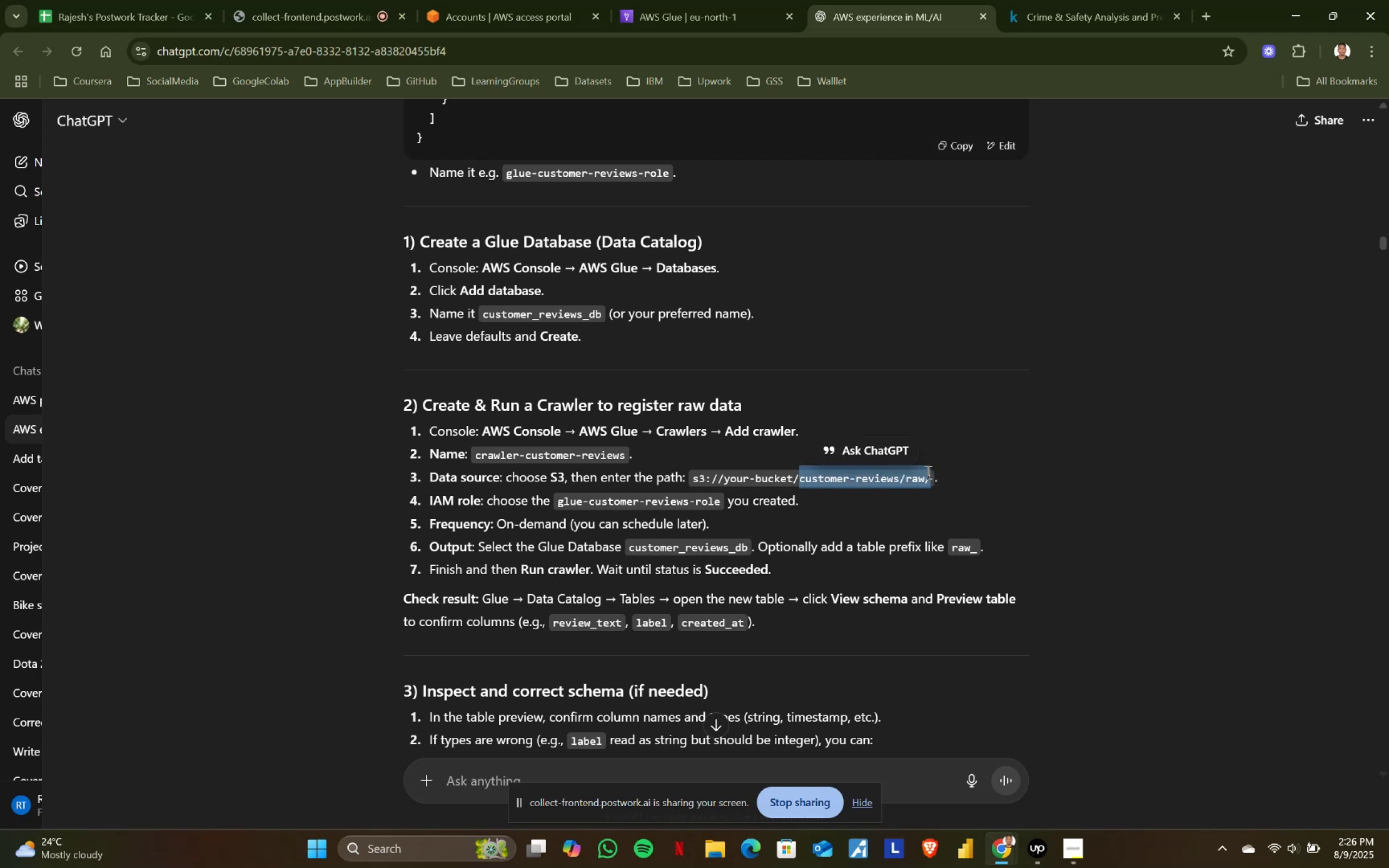 
key(Control+C)
 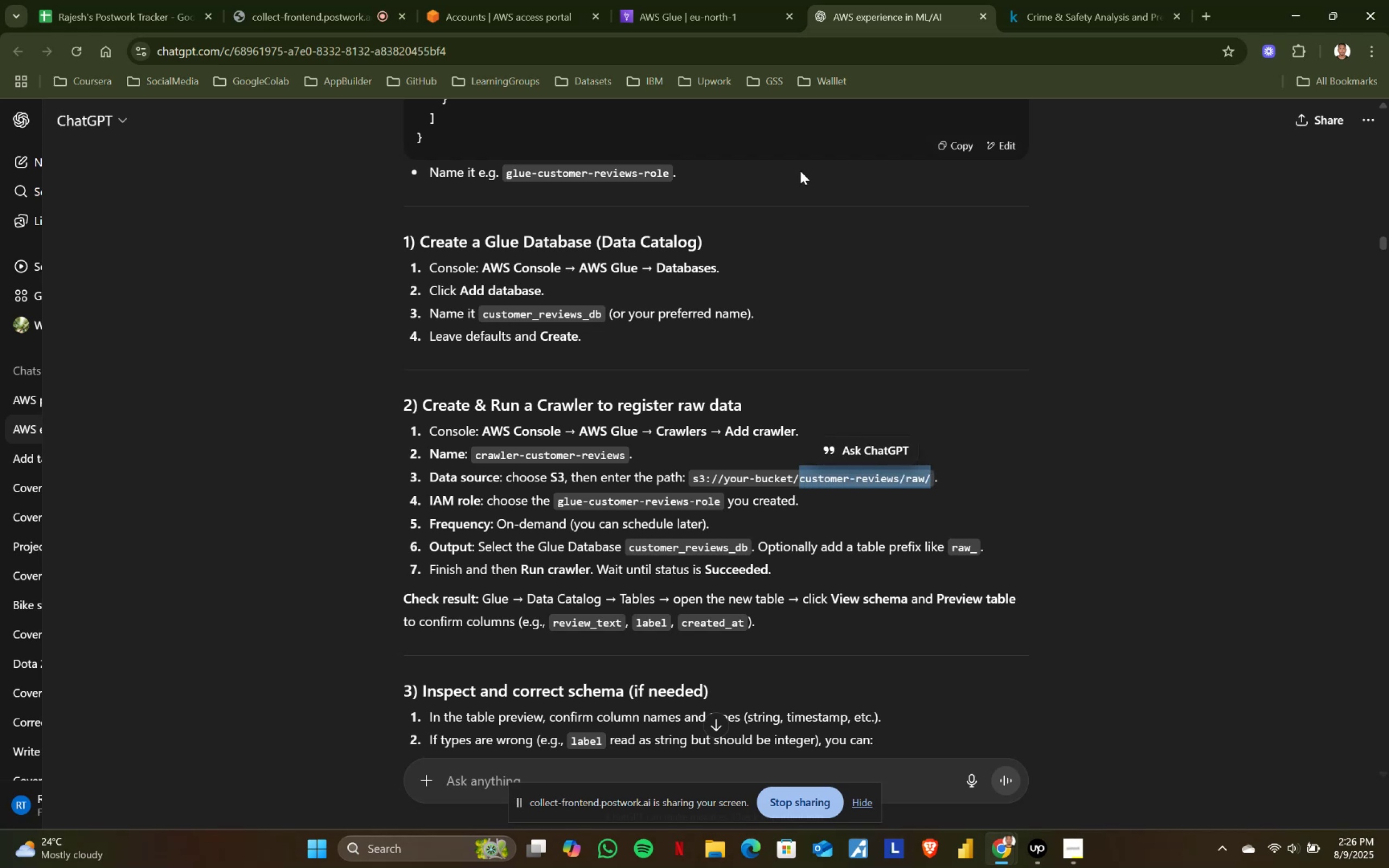 
key(Control+ControlLeft)
 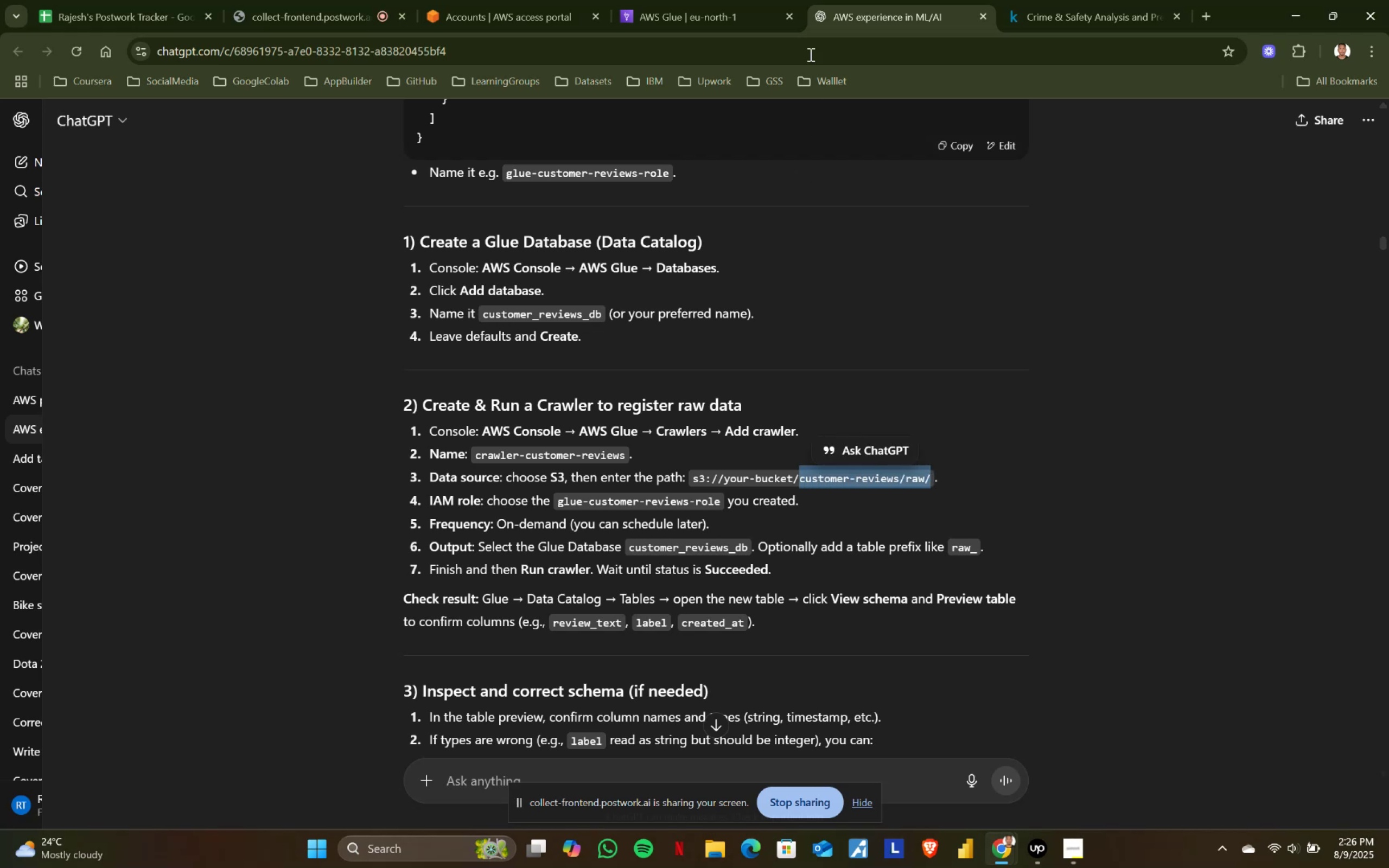 
key(Control+C)
 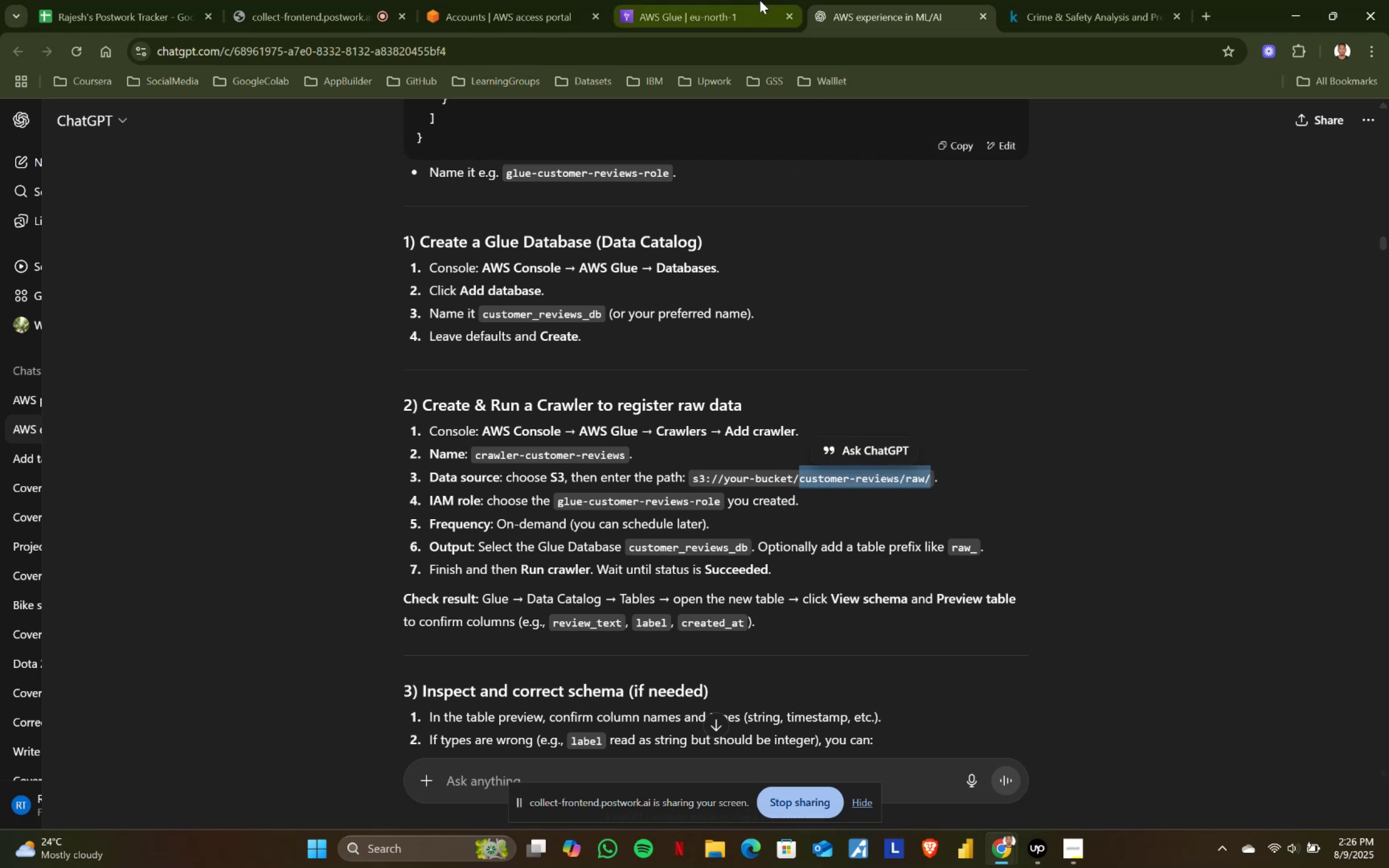 
left_click([748, 0])
 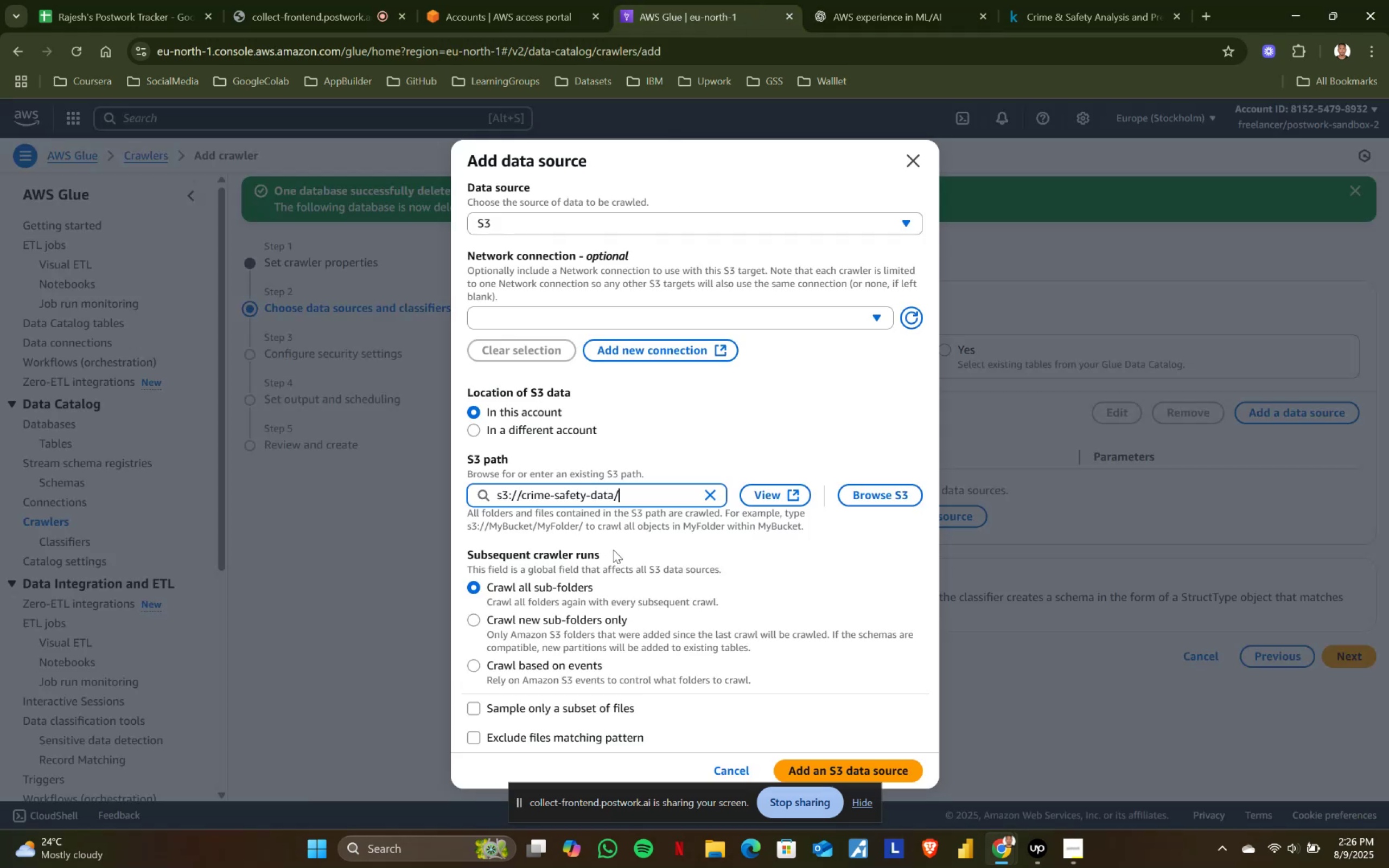 
key(Control+ControlLeft)
 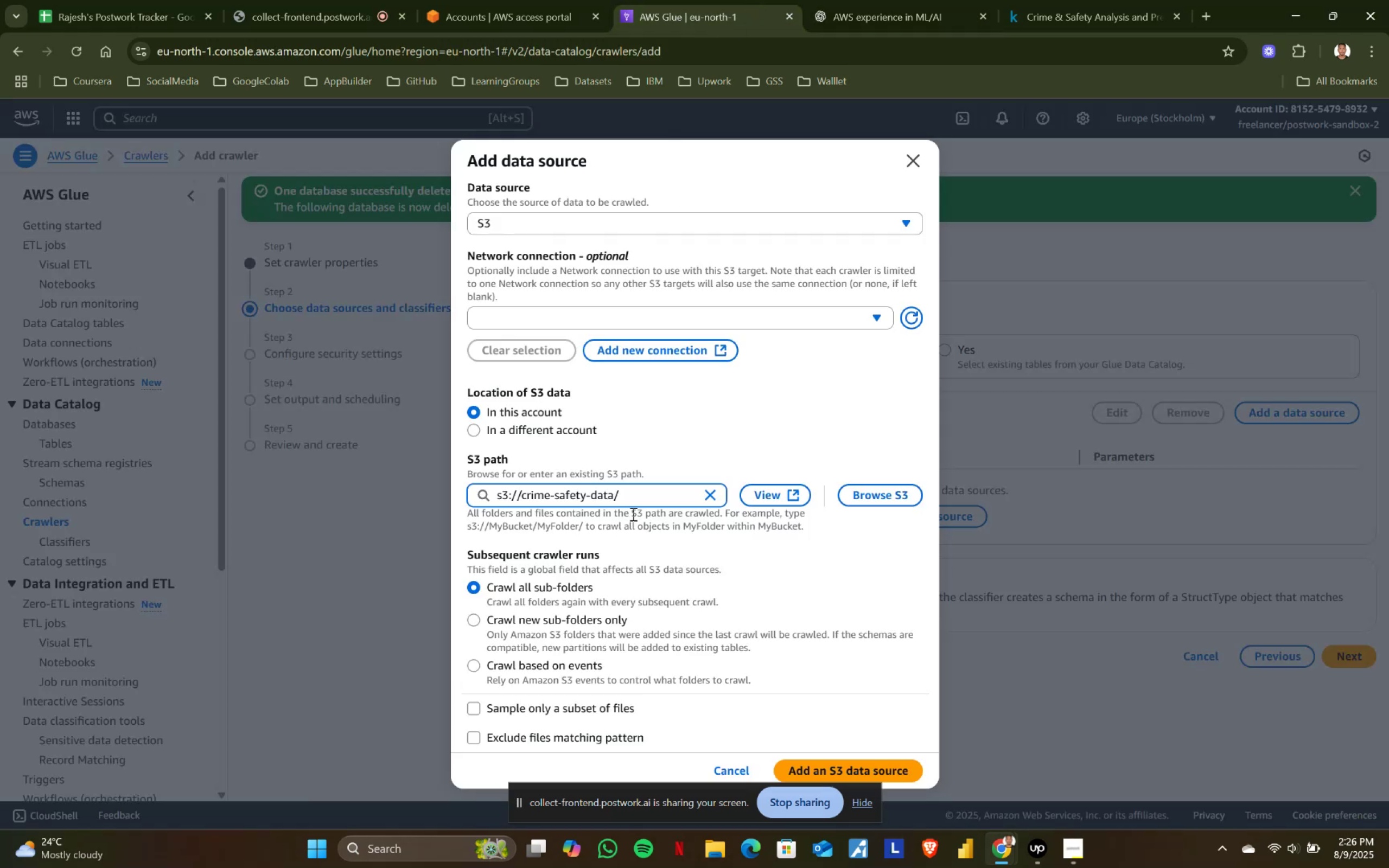 
key(Control+V)
 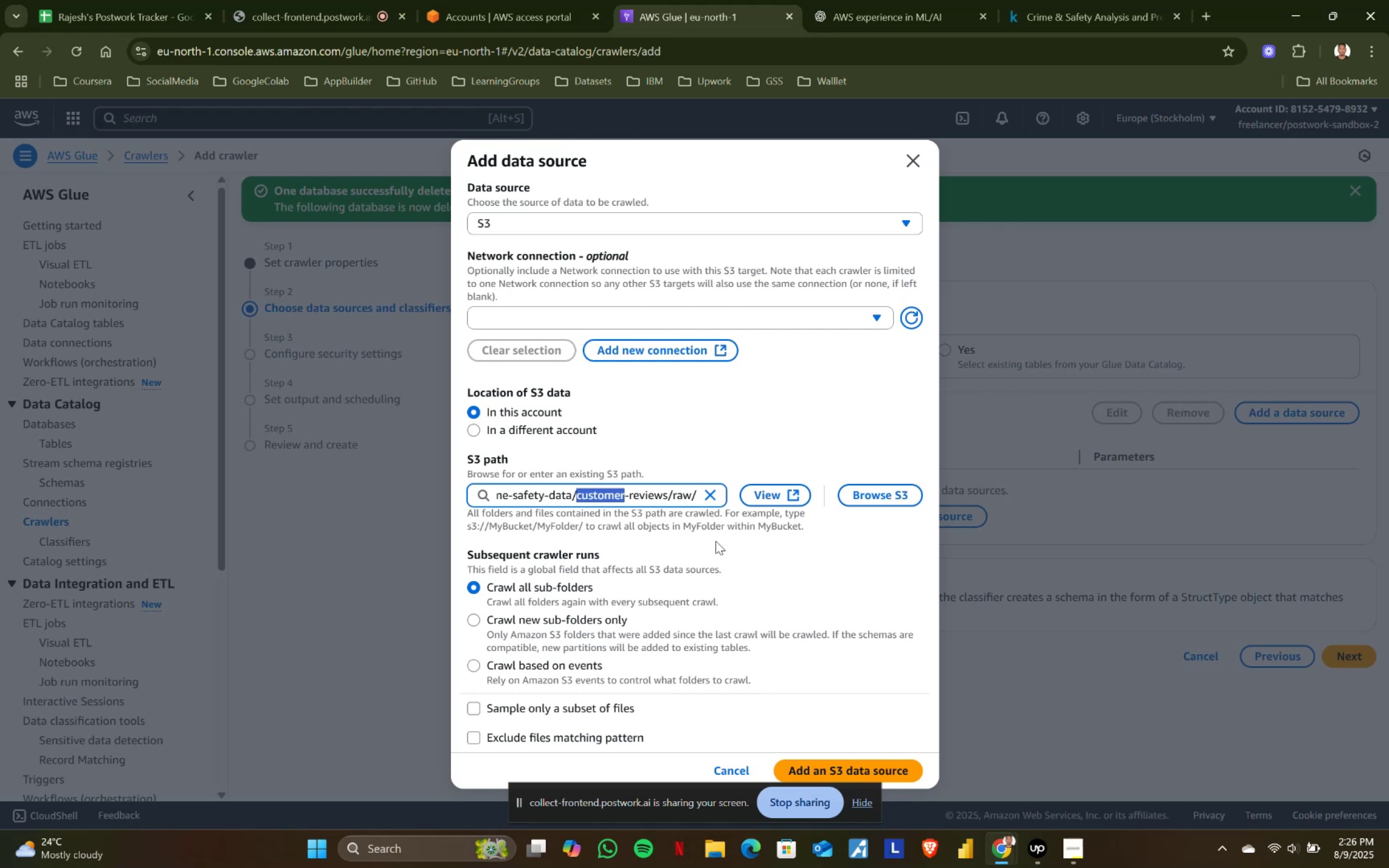 
wait(7.78)
 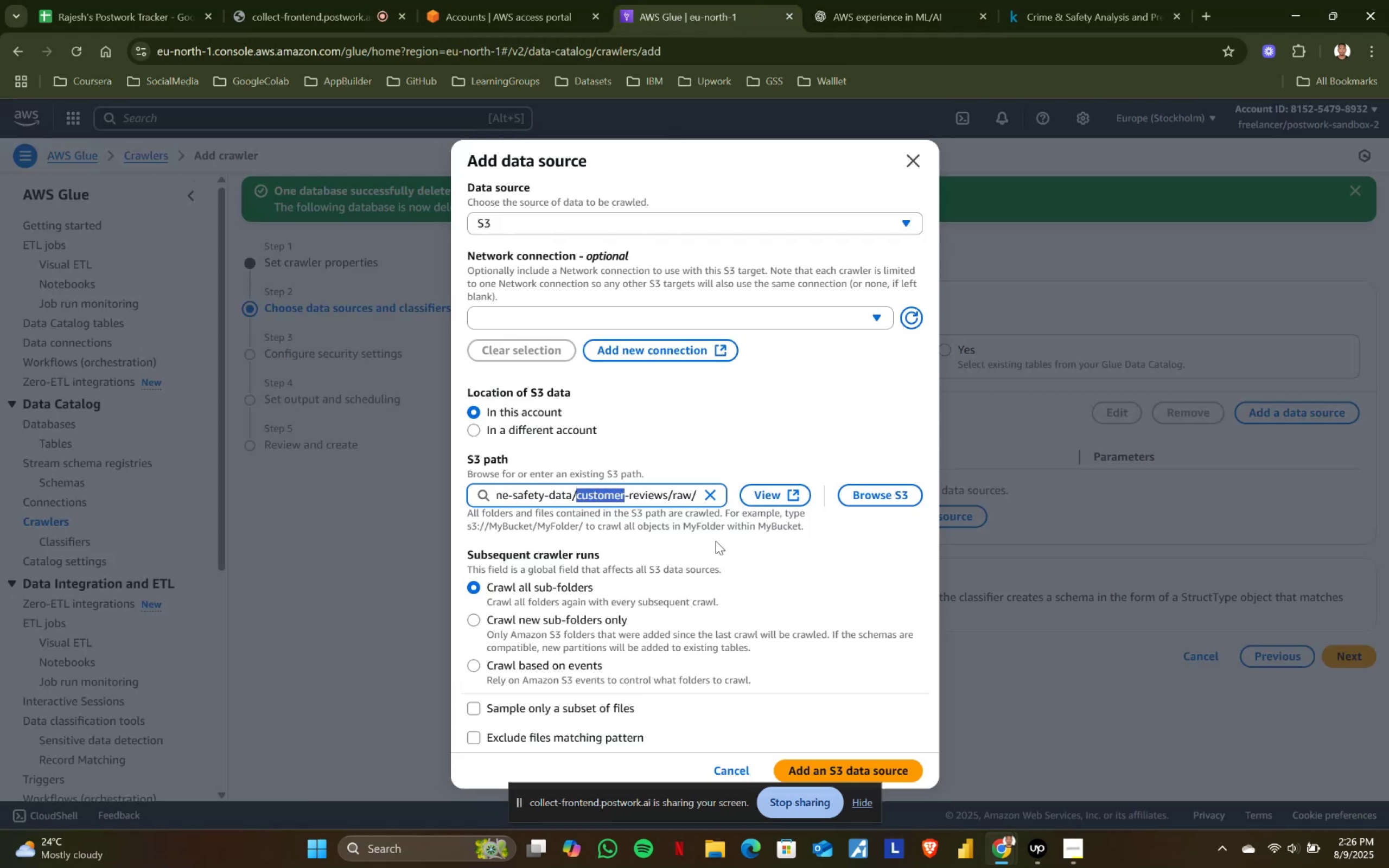 
type(ciem)
key(Backspace)
key(Backspace)
key(Backspace)
type(rime-safety[Delete][Delete][Delete][Delete][Delete][Delete][Delete][Delete])
 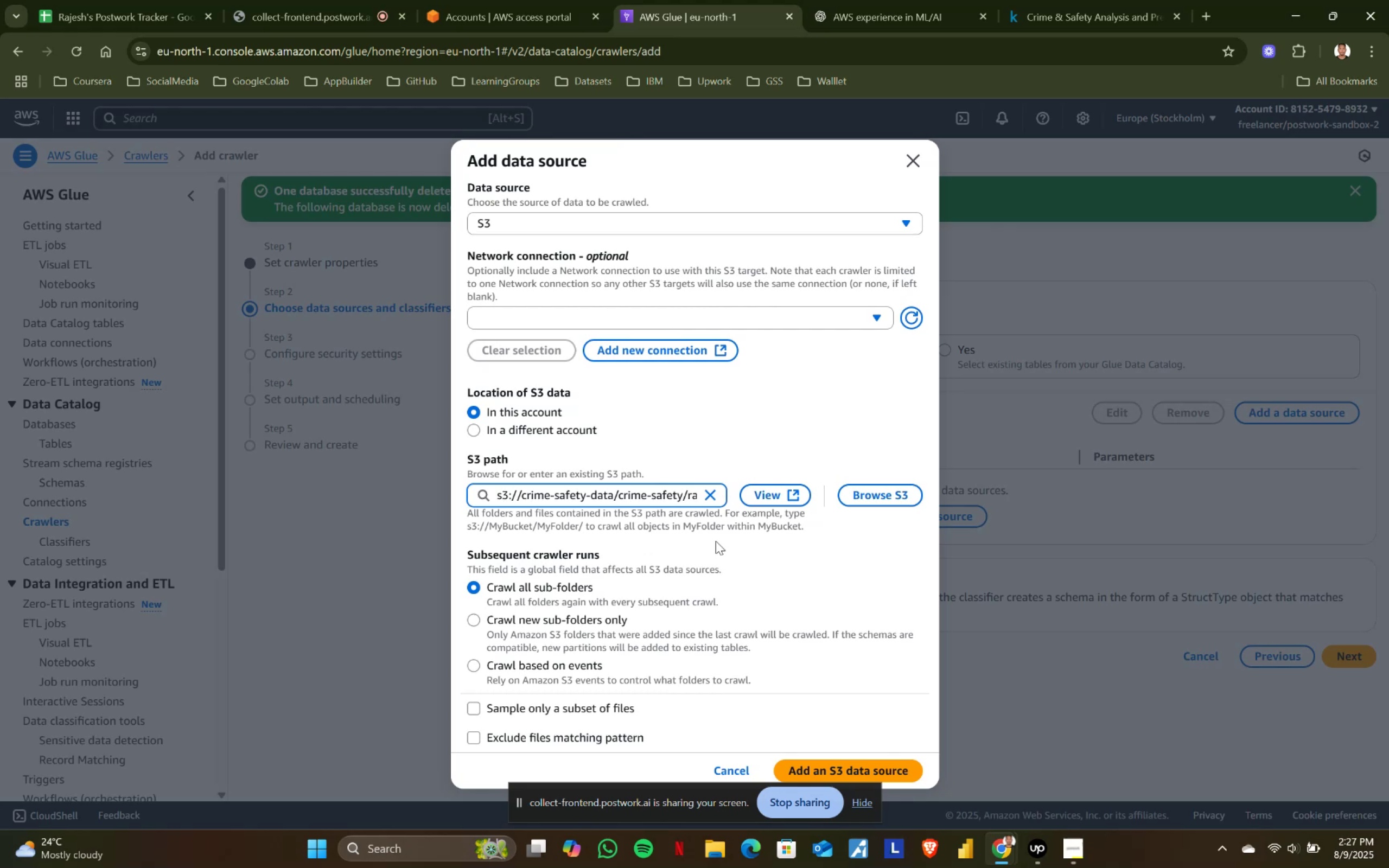 
scroll: coordinate [665, 548], scroll_direction: down, amount: 2.0
 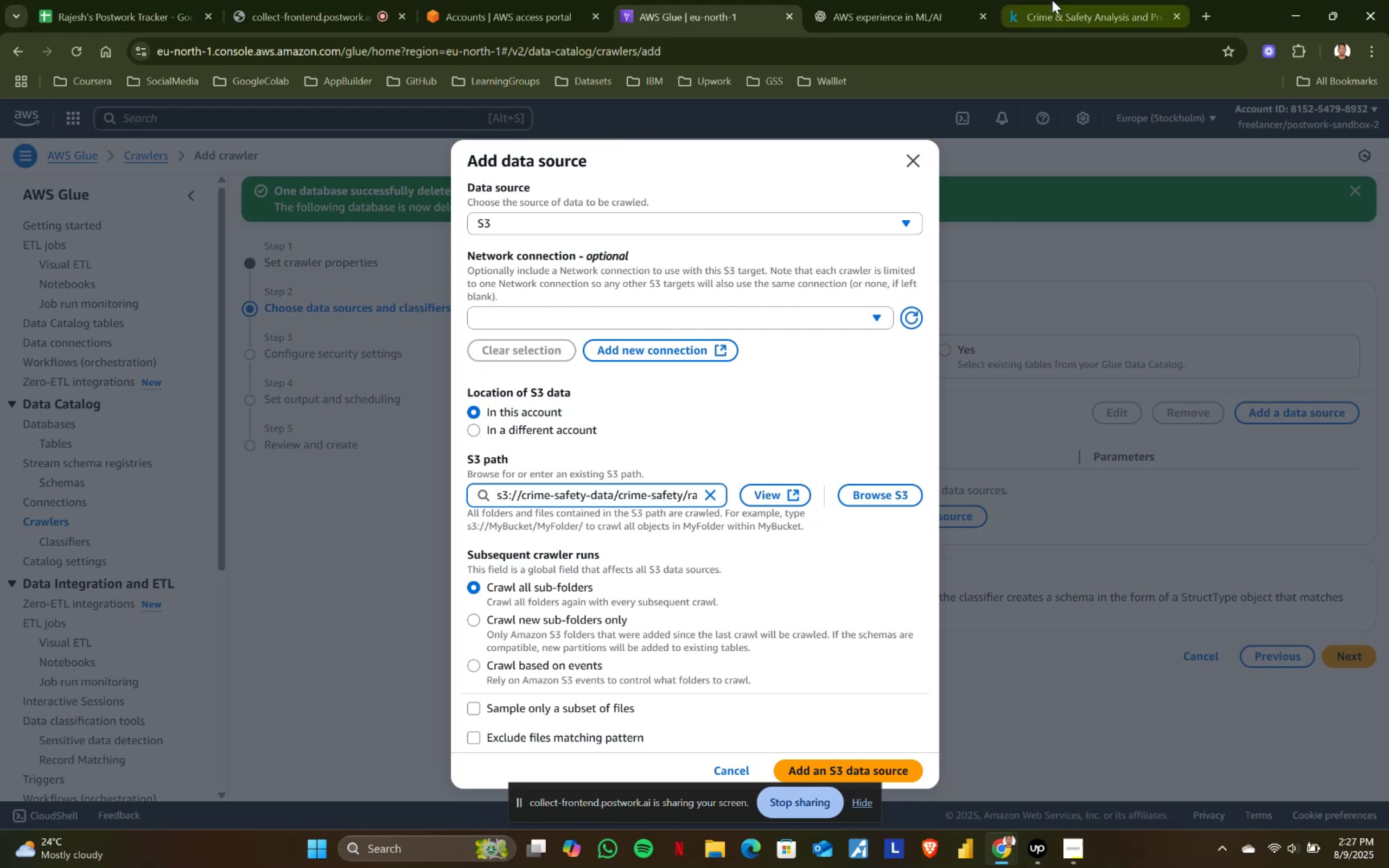 
left_click([901, 0])
 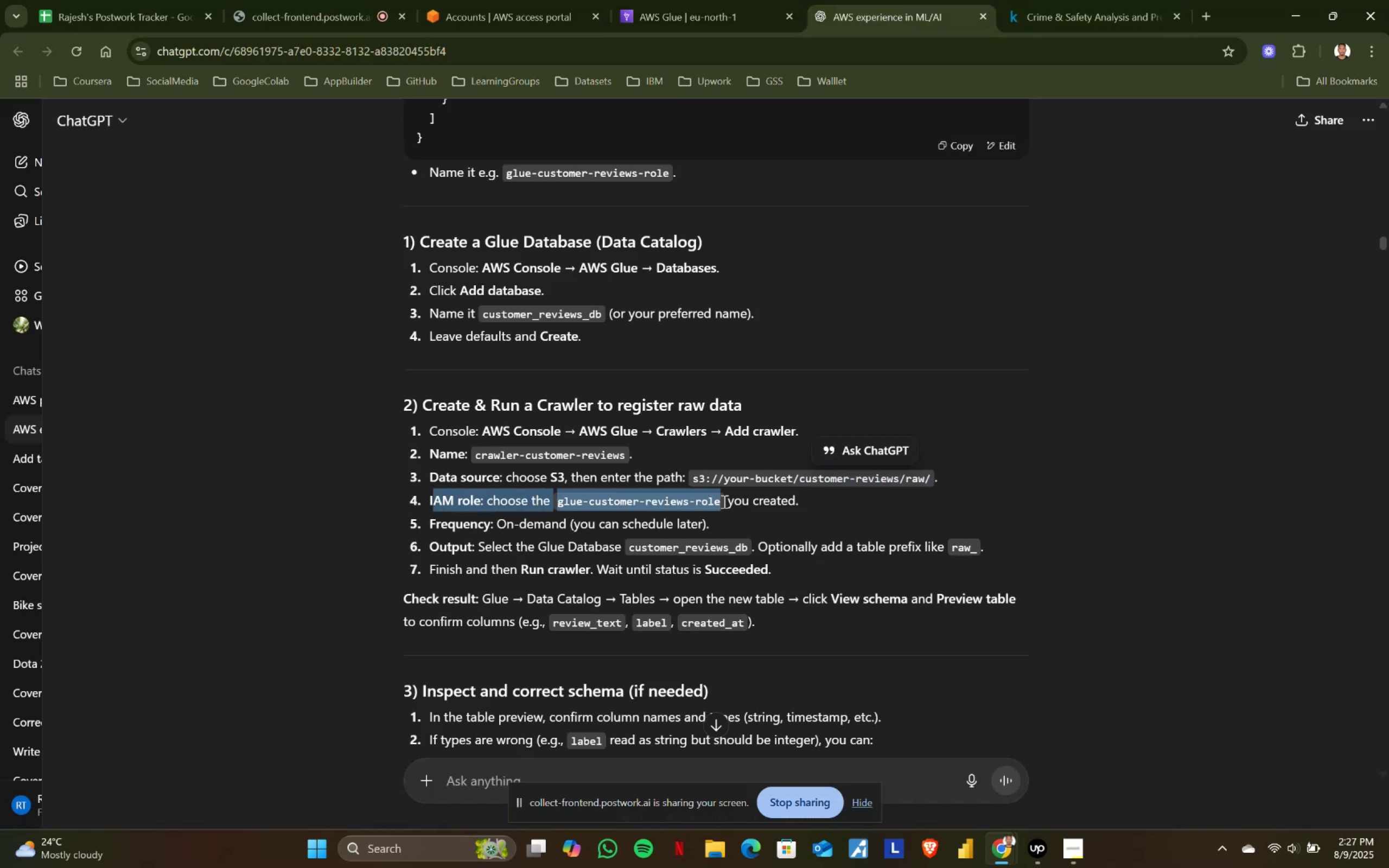 
left_click([753, 0])
 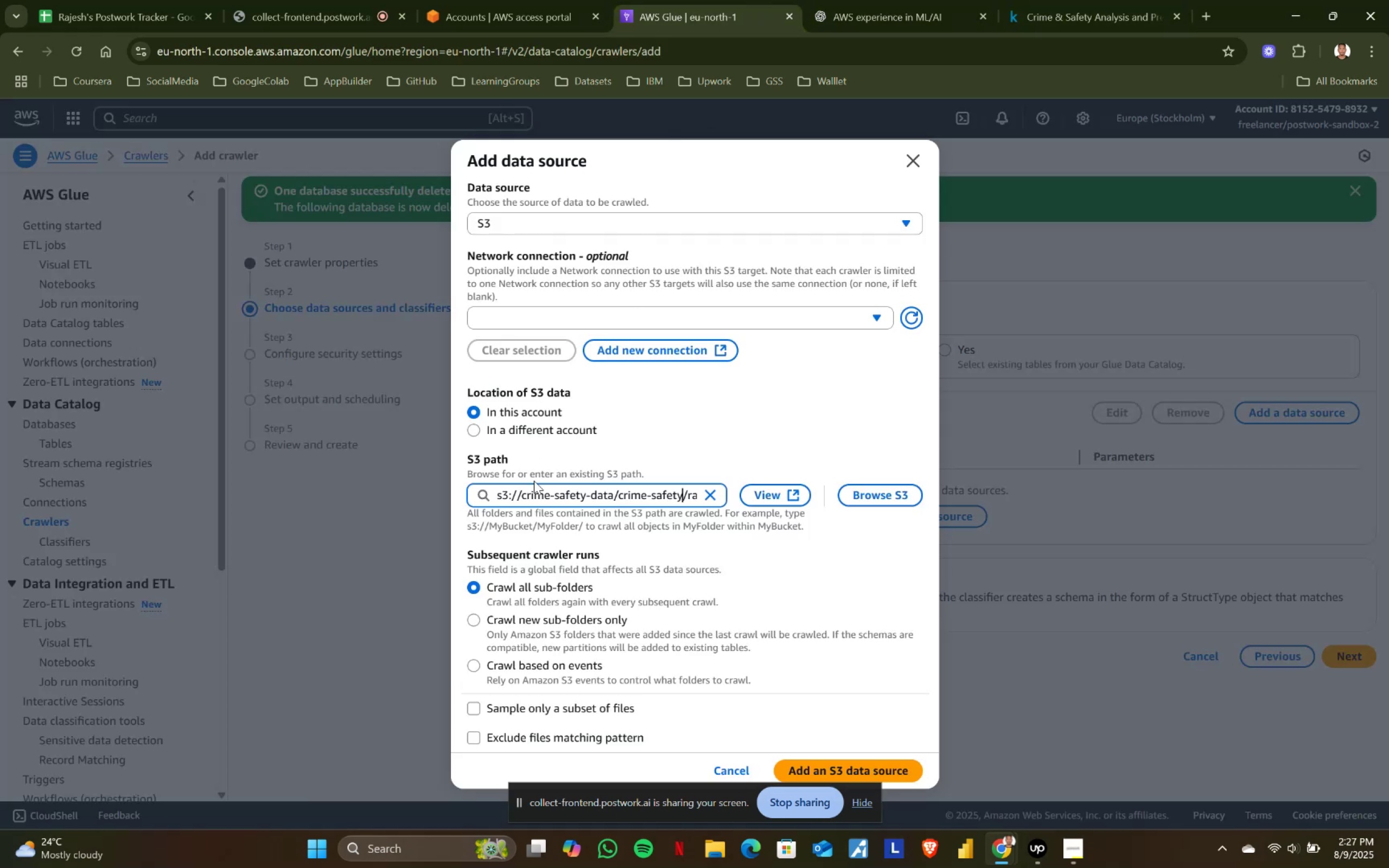 
scroll: coordinate [613, 676], scroll_direction: down, amount: 5.0
 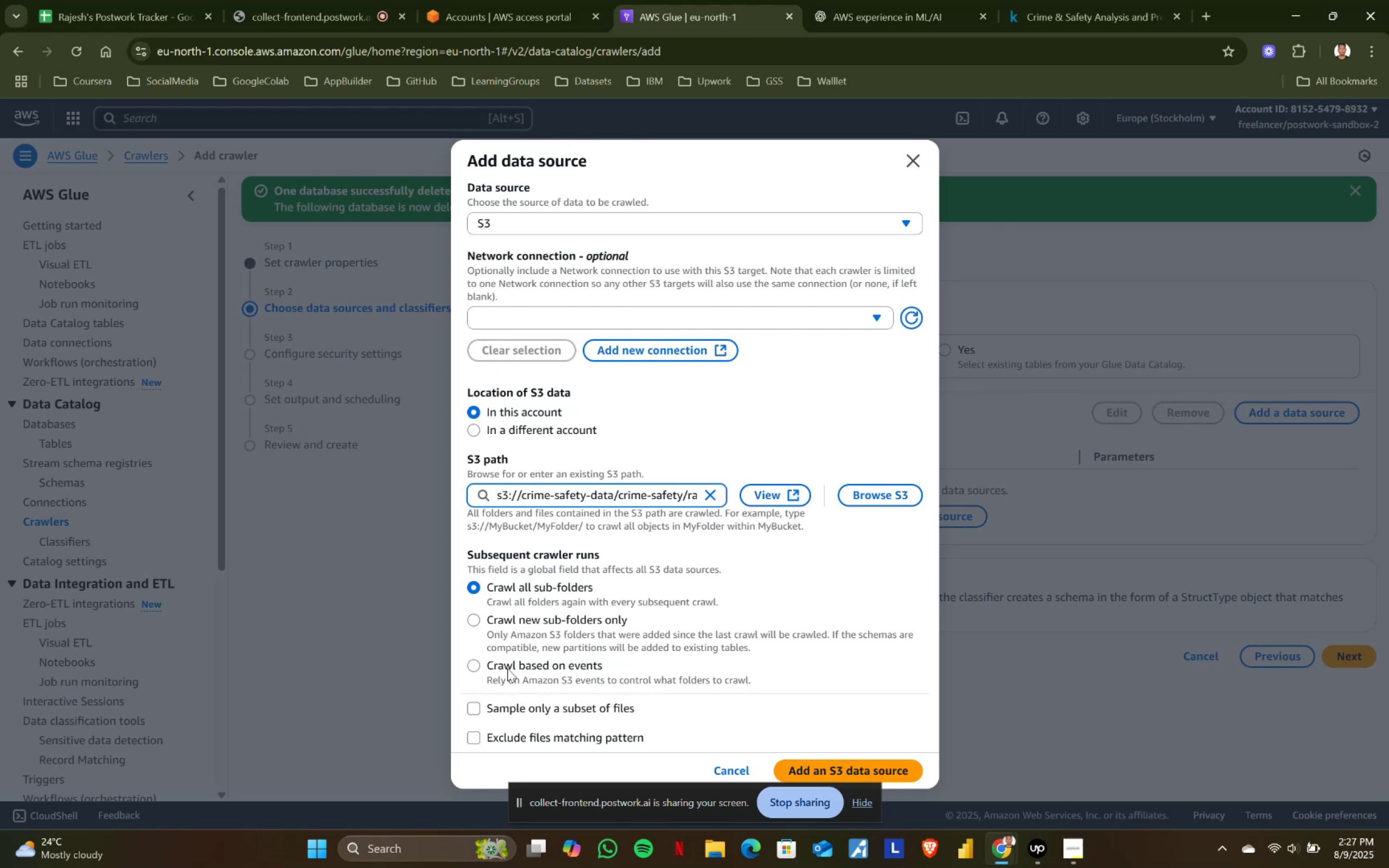 
left_click([838, 771])
 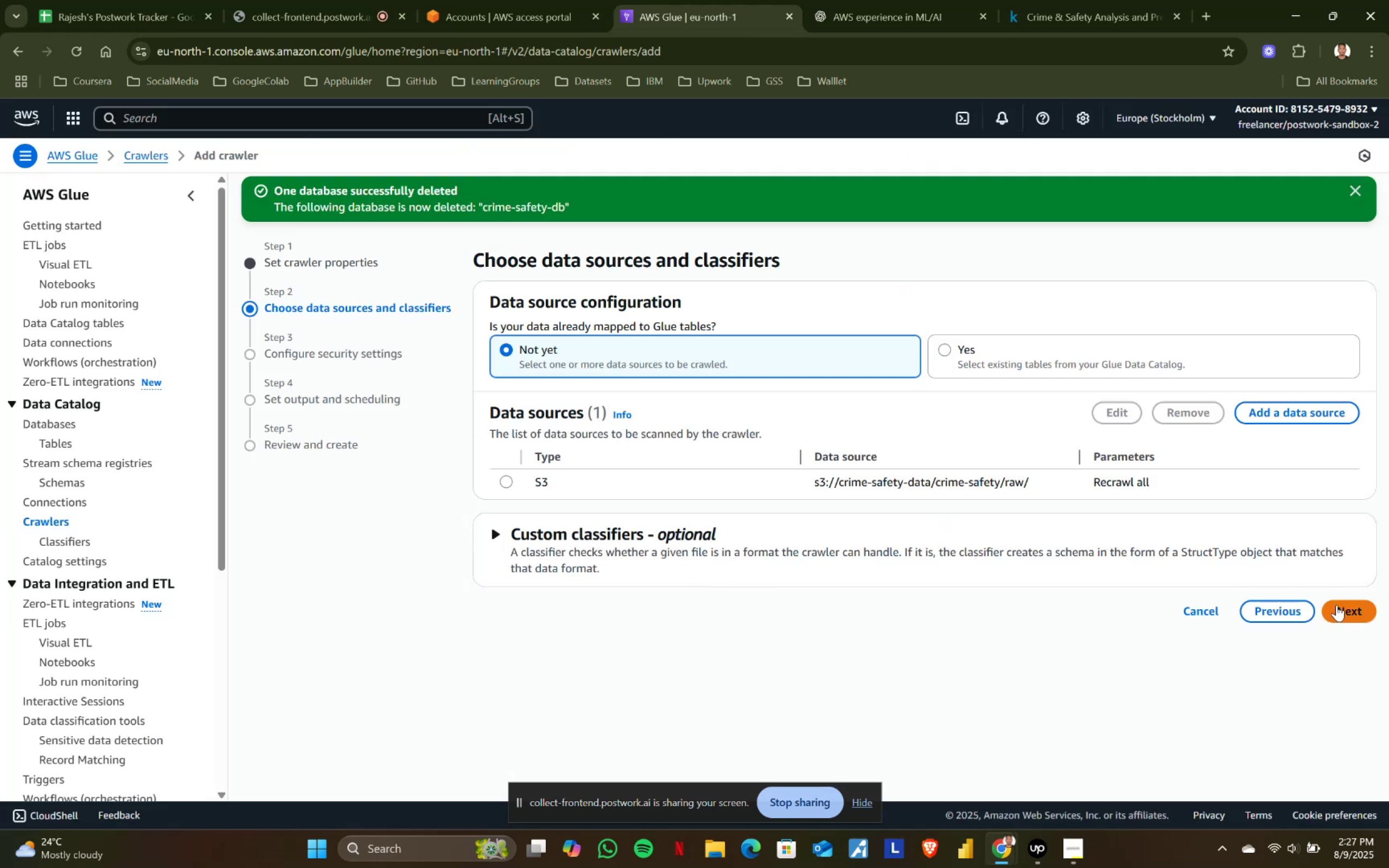 
left_click([1343, 609])
 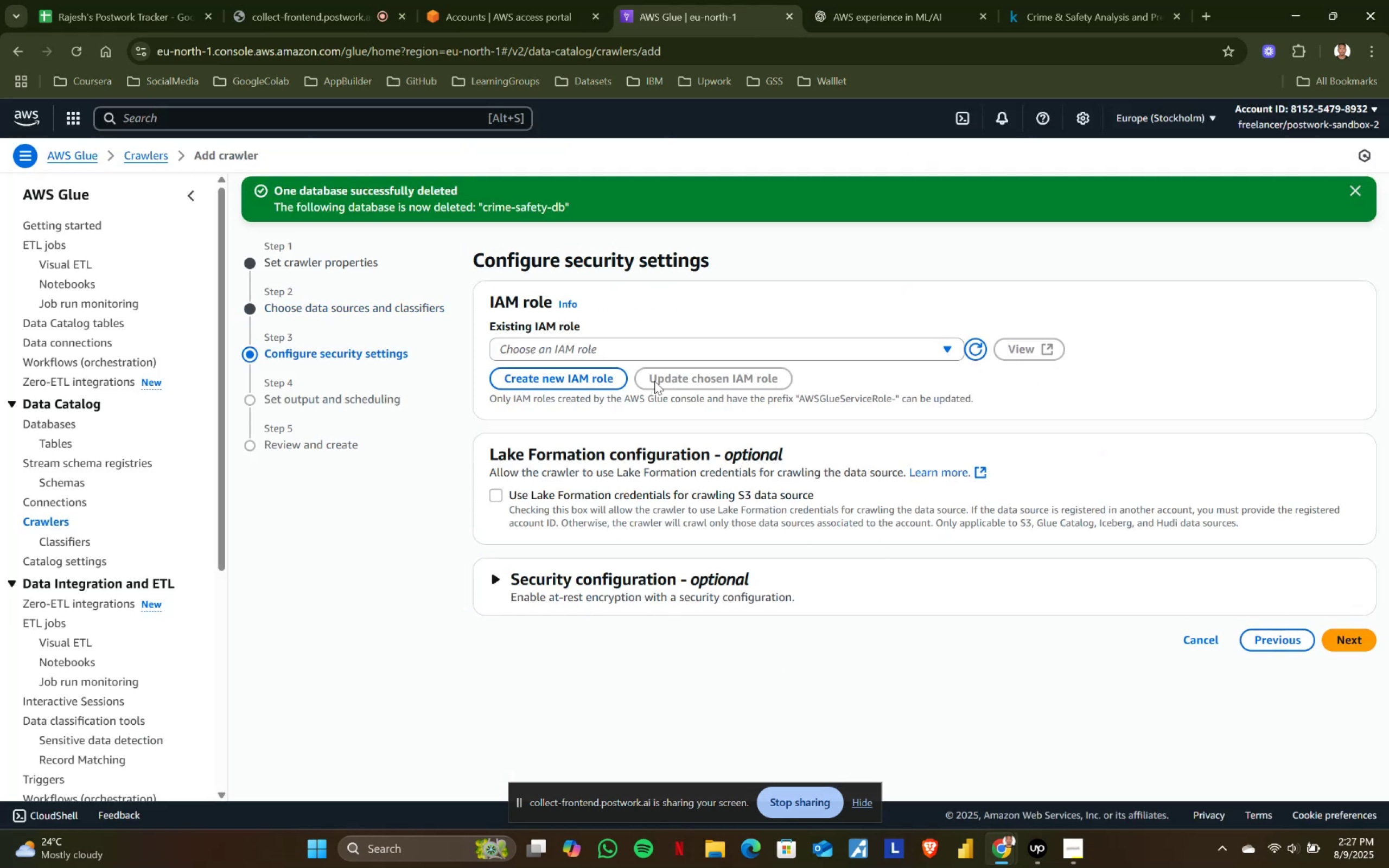 
left_click([645, 347])
 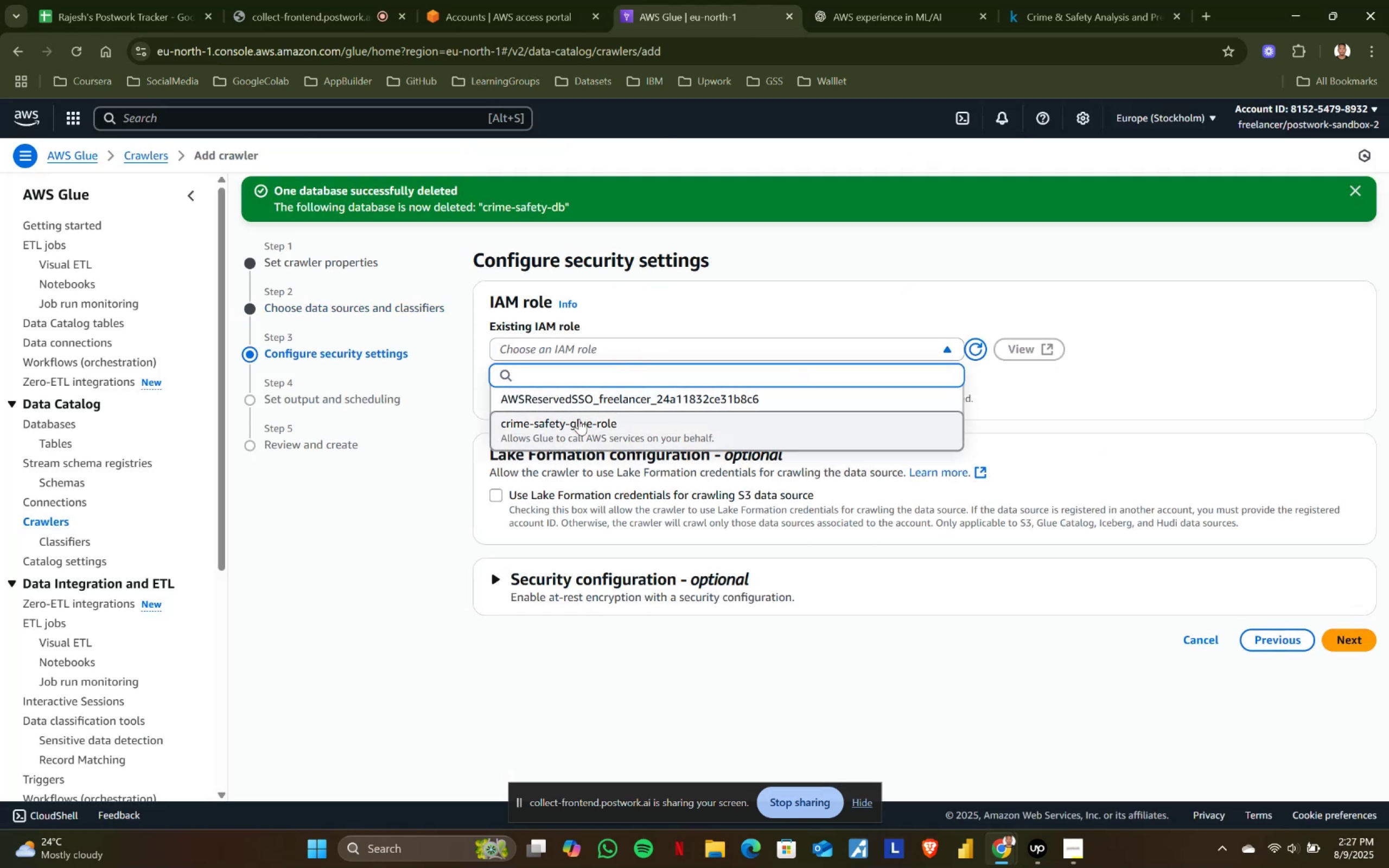 
left_click([573, 428])
 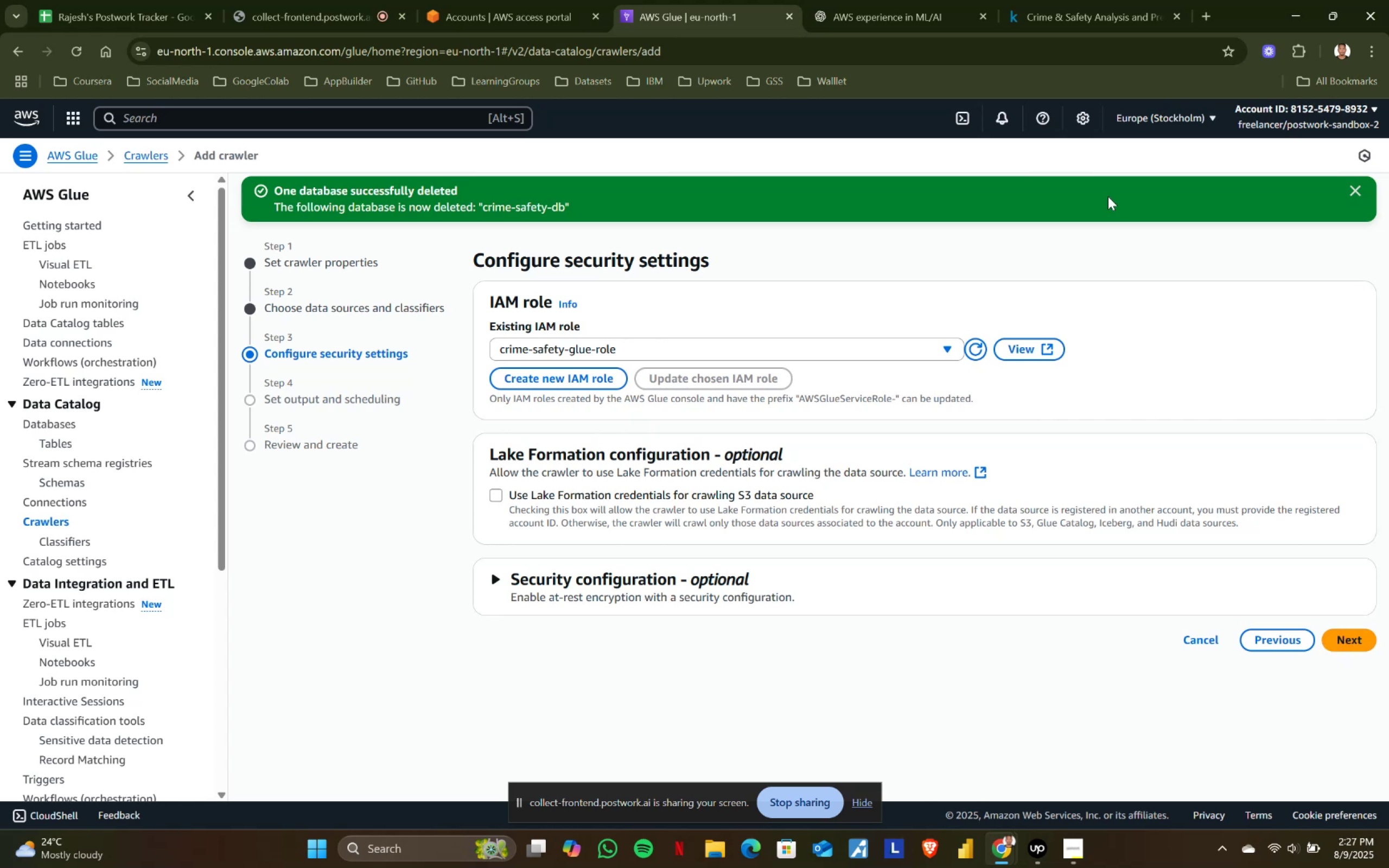 
left_click([1341, 640])
 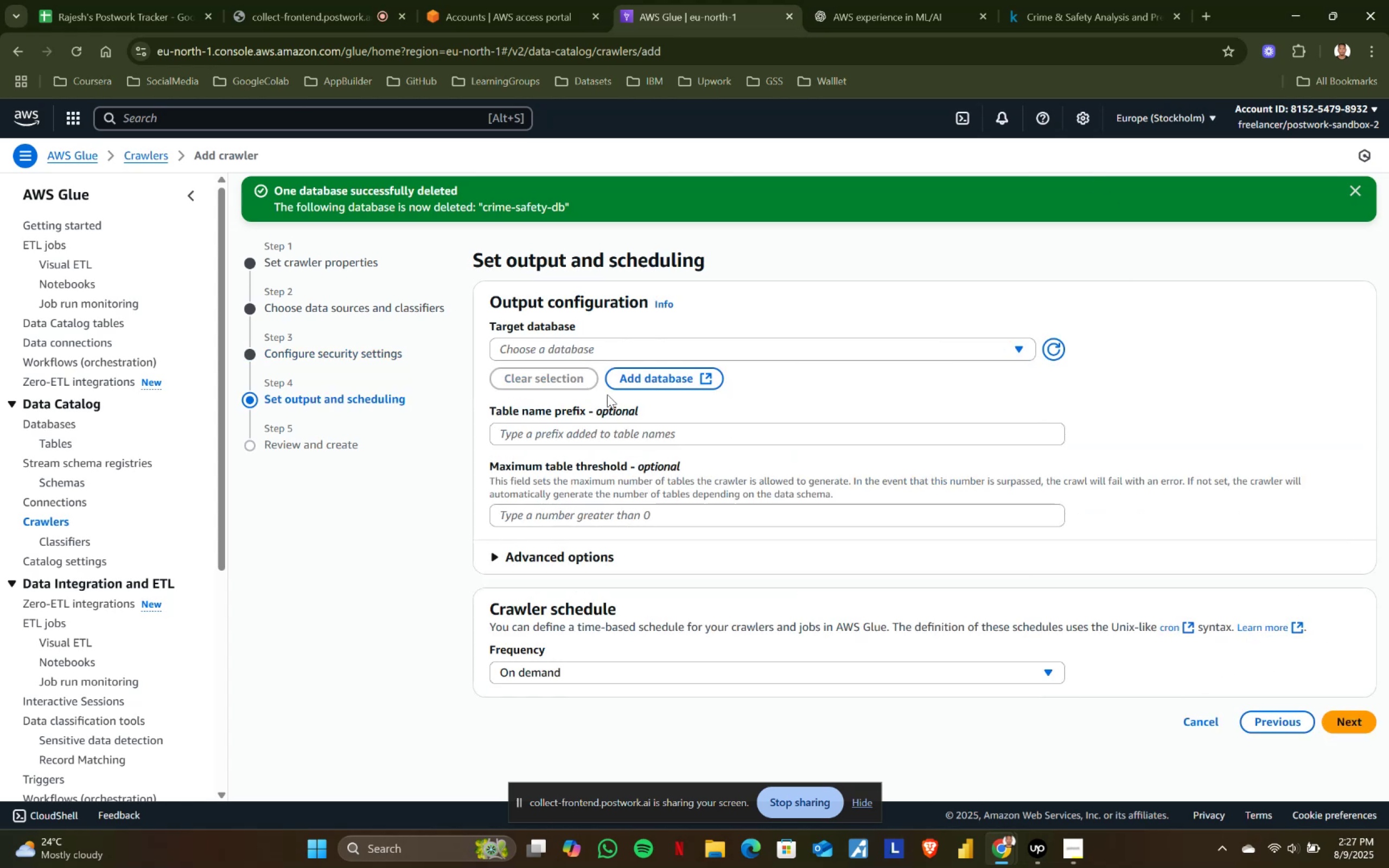 
left_click([591, 355])
 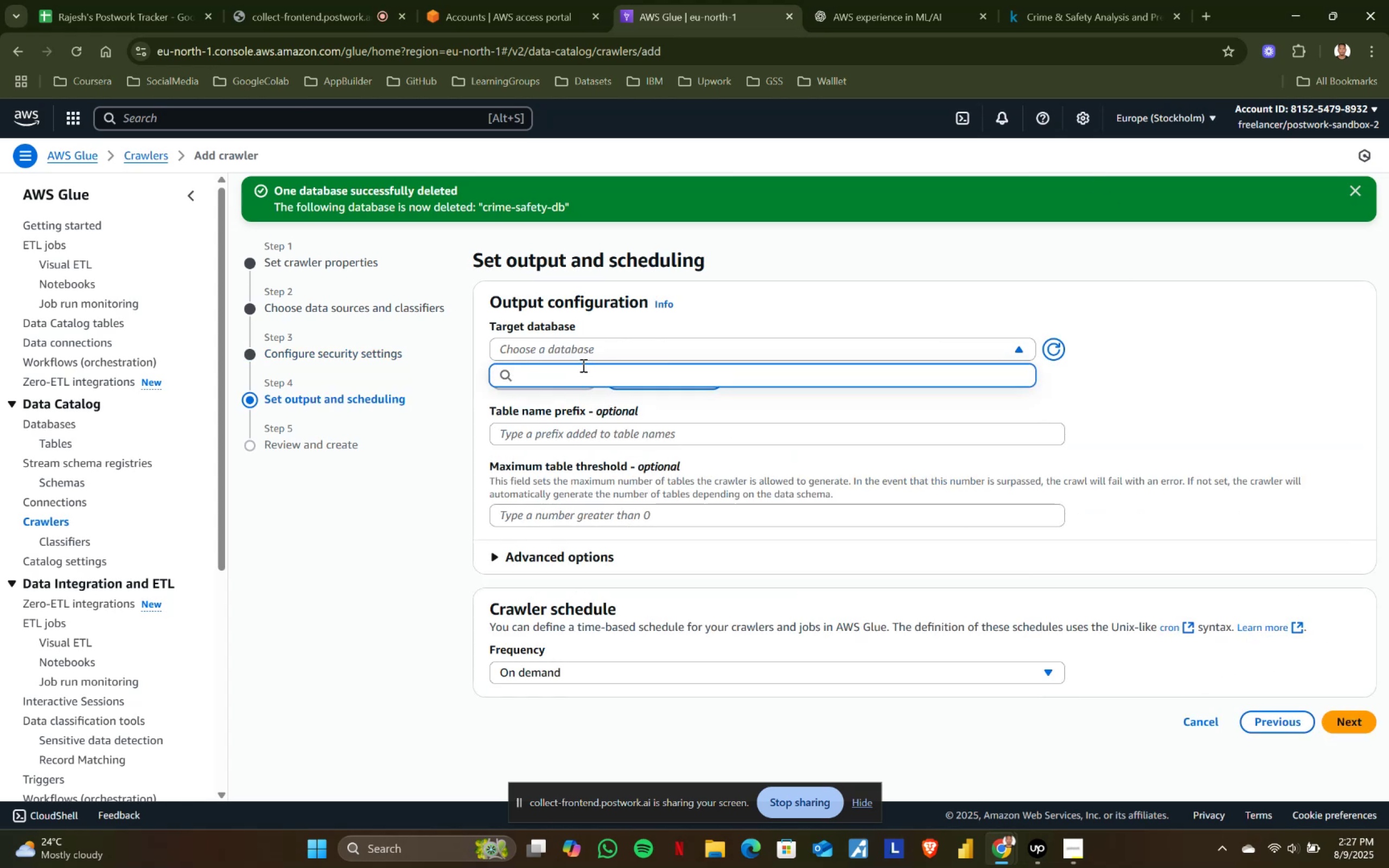 
left_click([595, 356])
 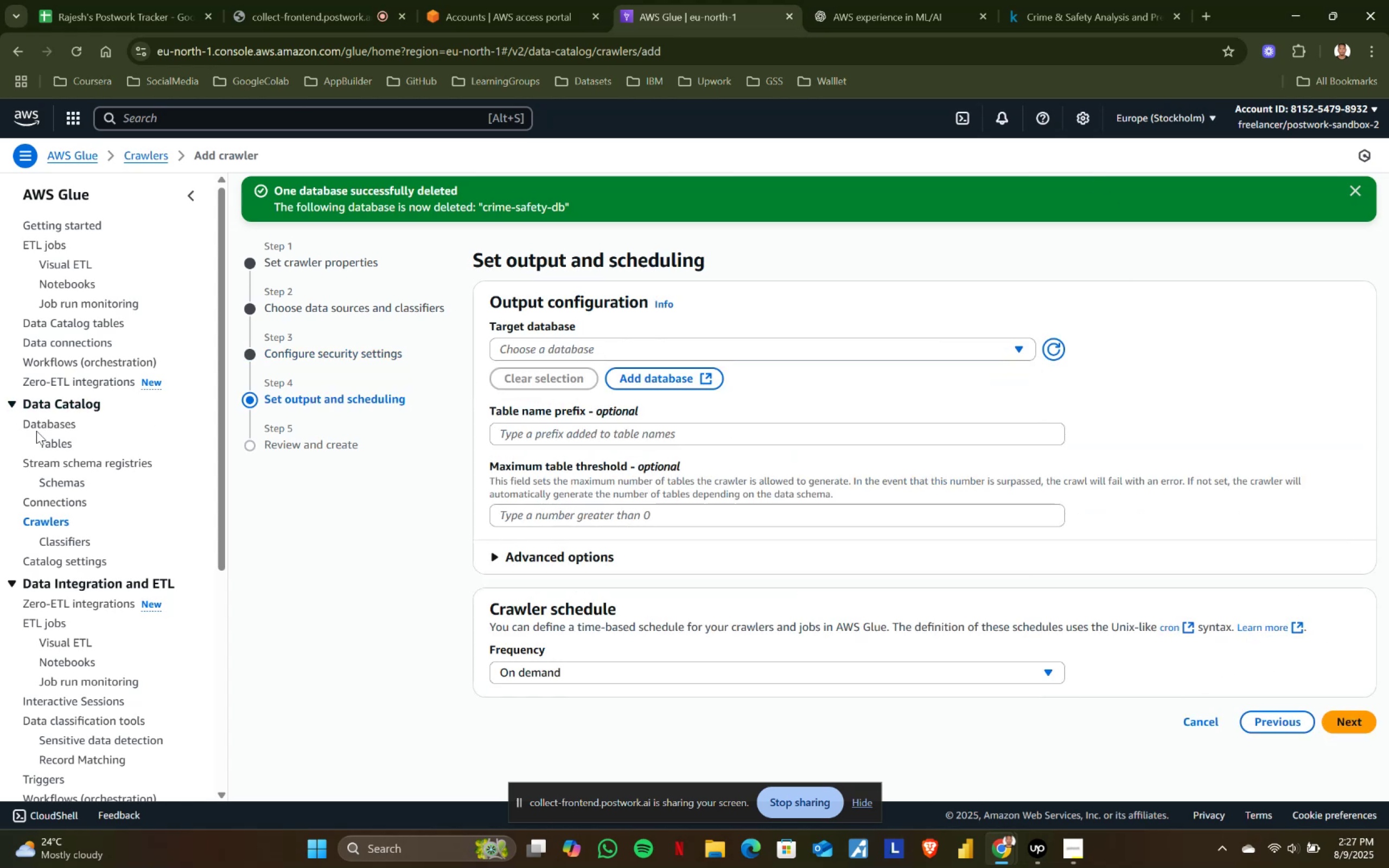 
hold_key(key=ControlLeft, duration=0.39)
left_click([42, 425])
 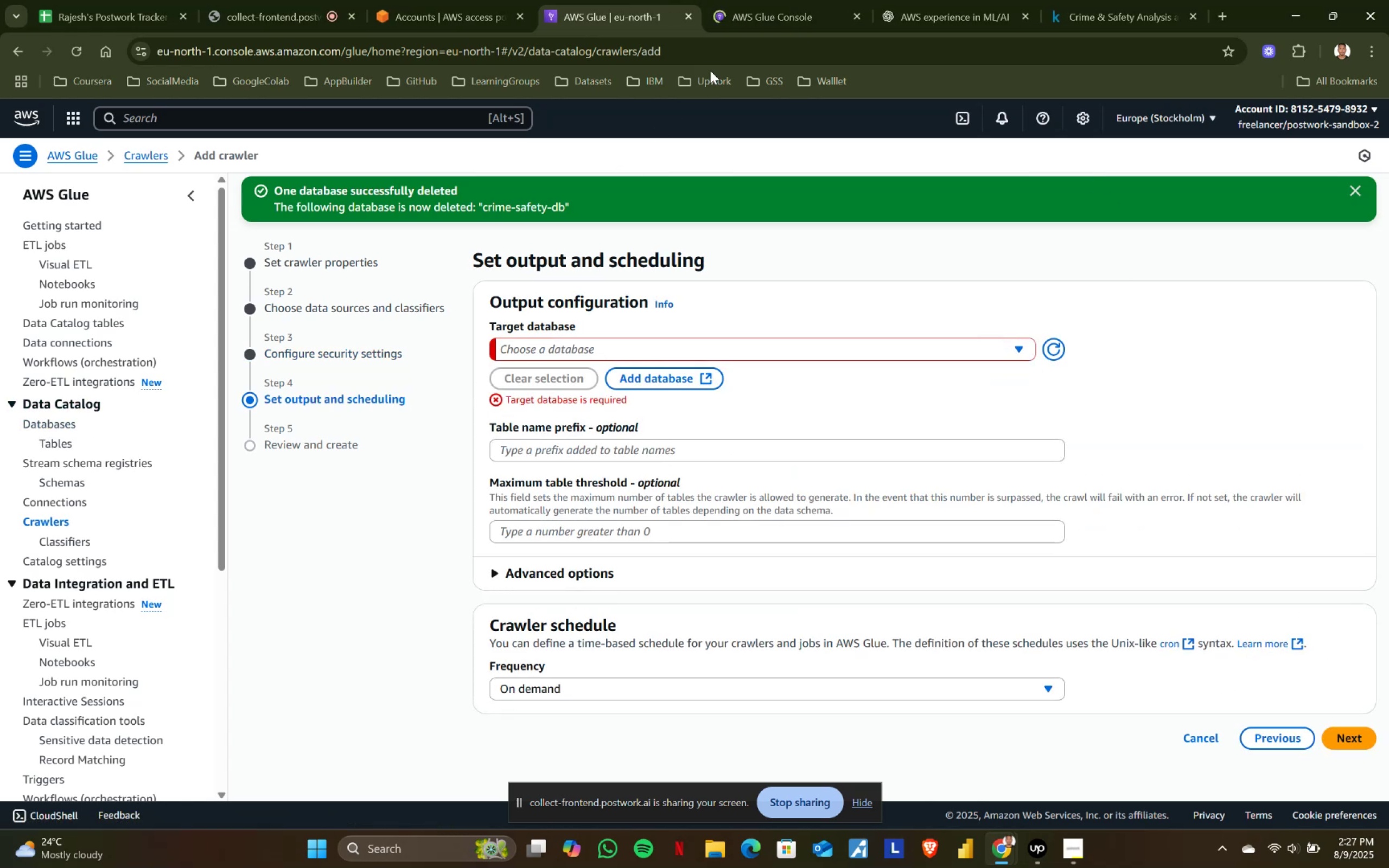 
left_click([748, 20])
 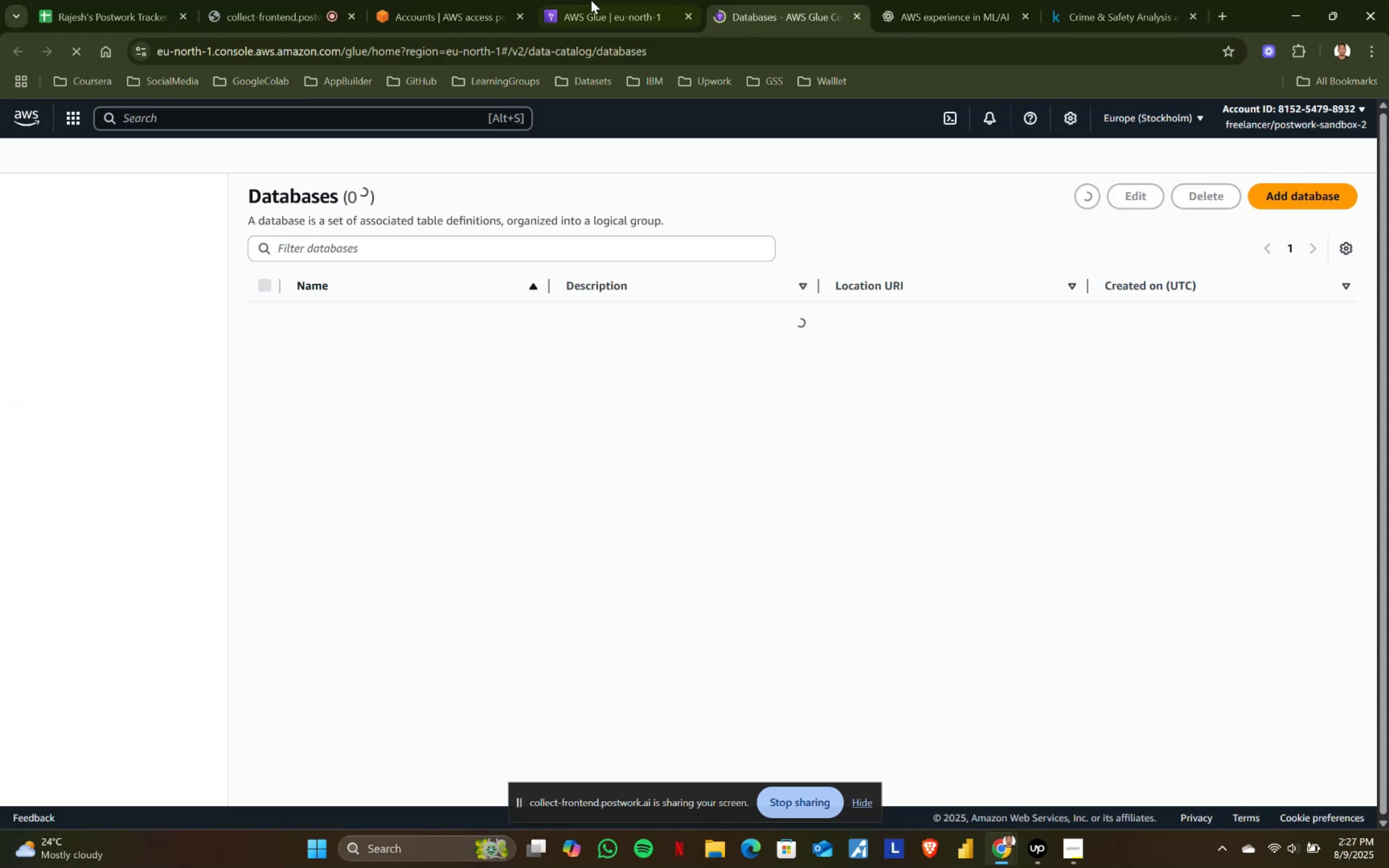 
left_click([605, 0])
 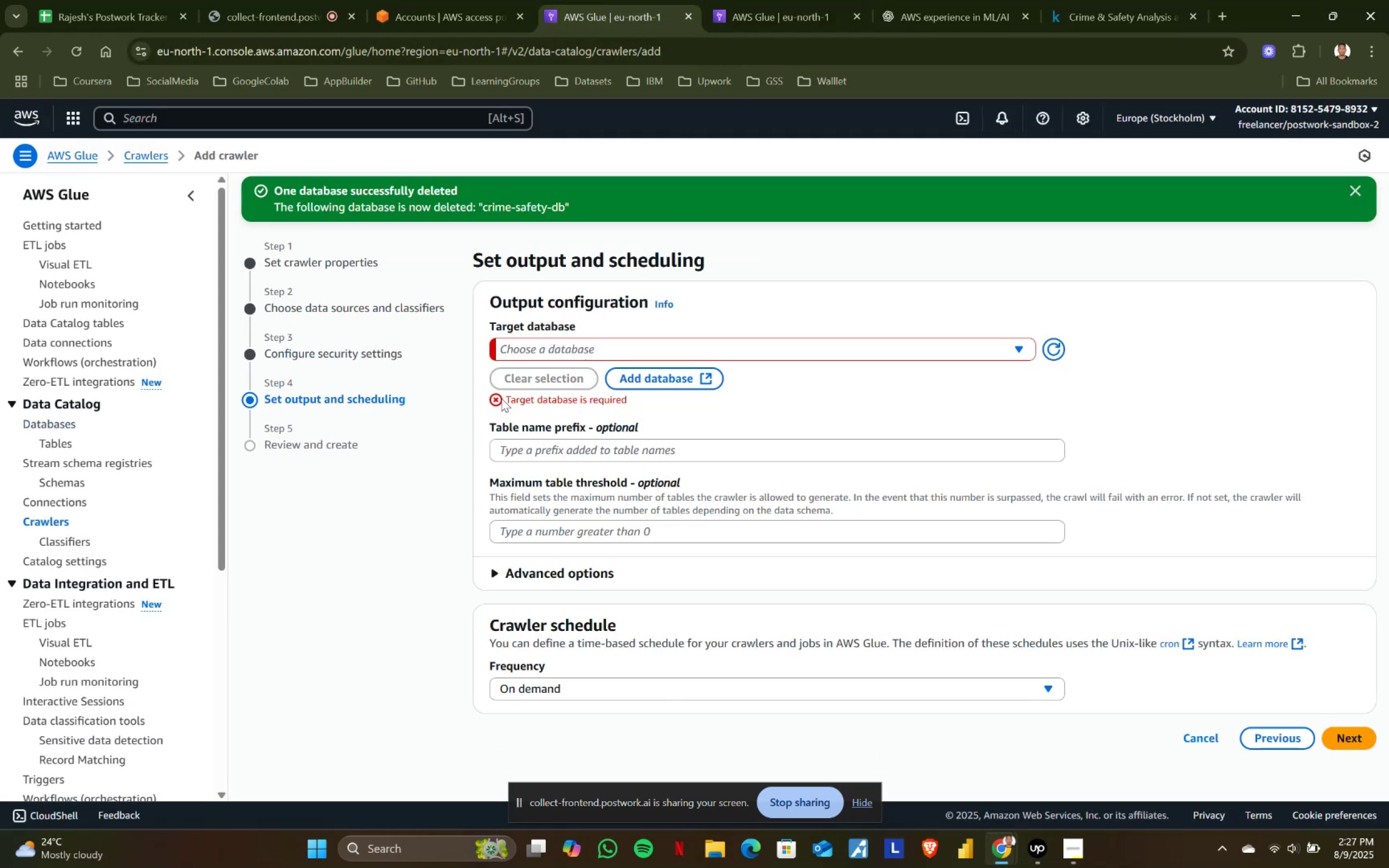 
left_click([512, 346])
 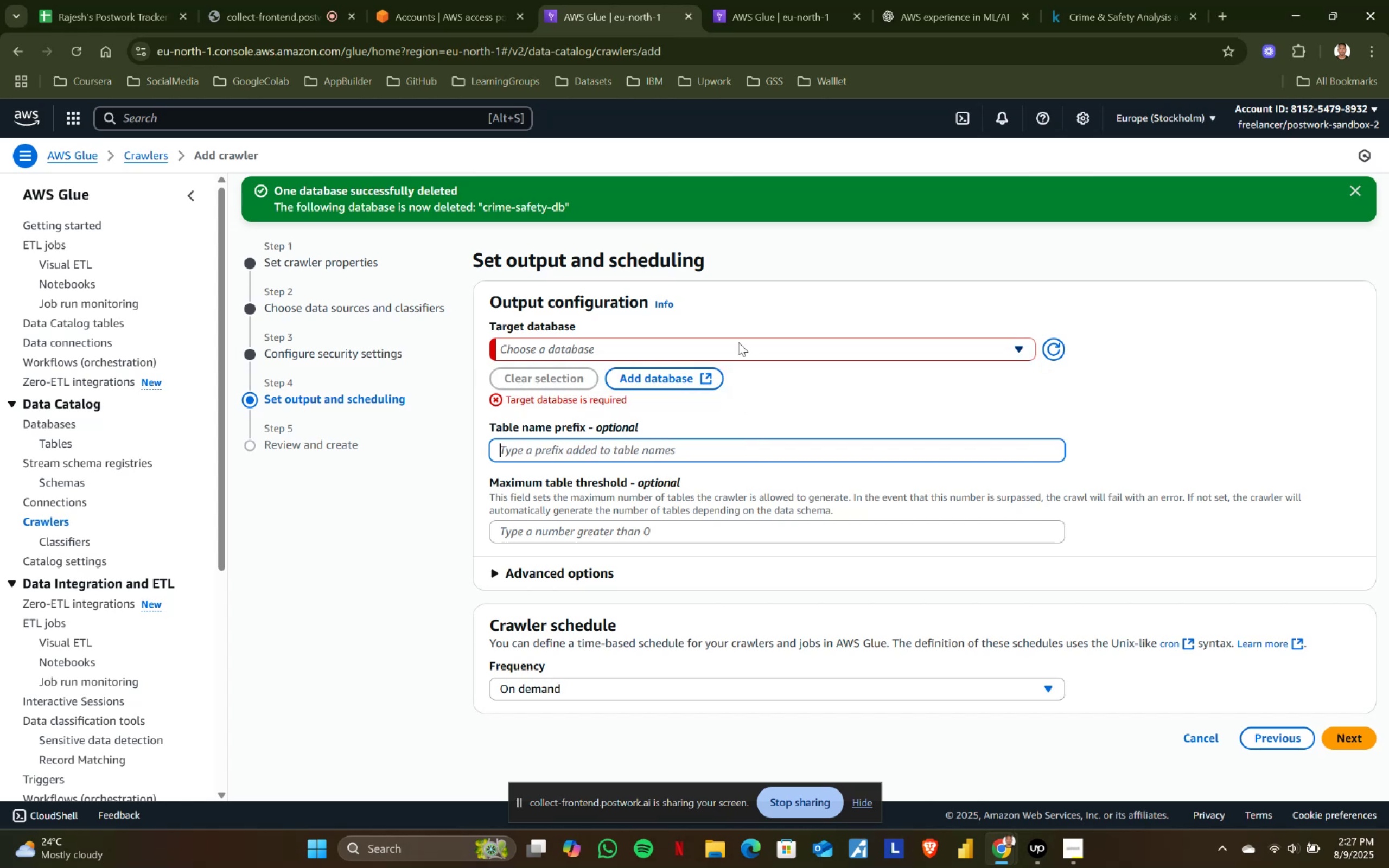 
left_click([779, 0])
 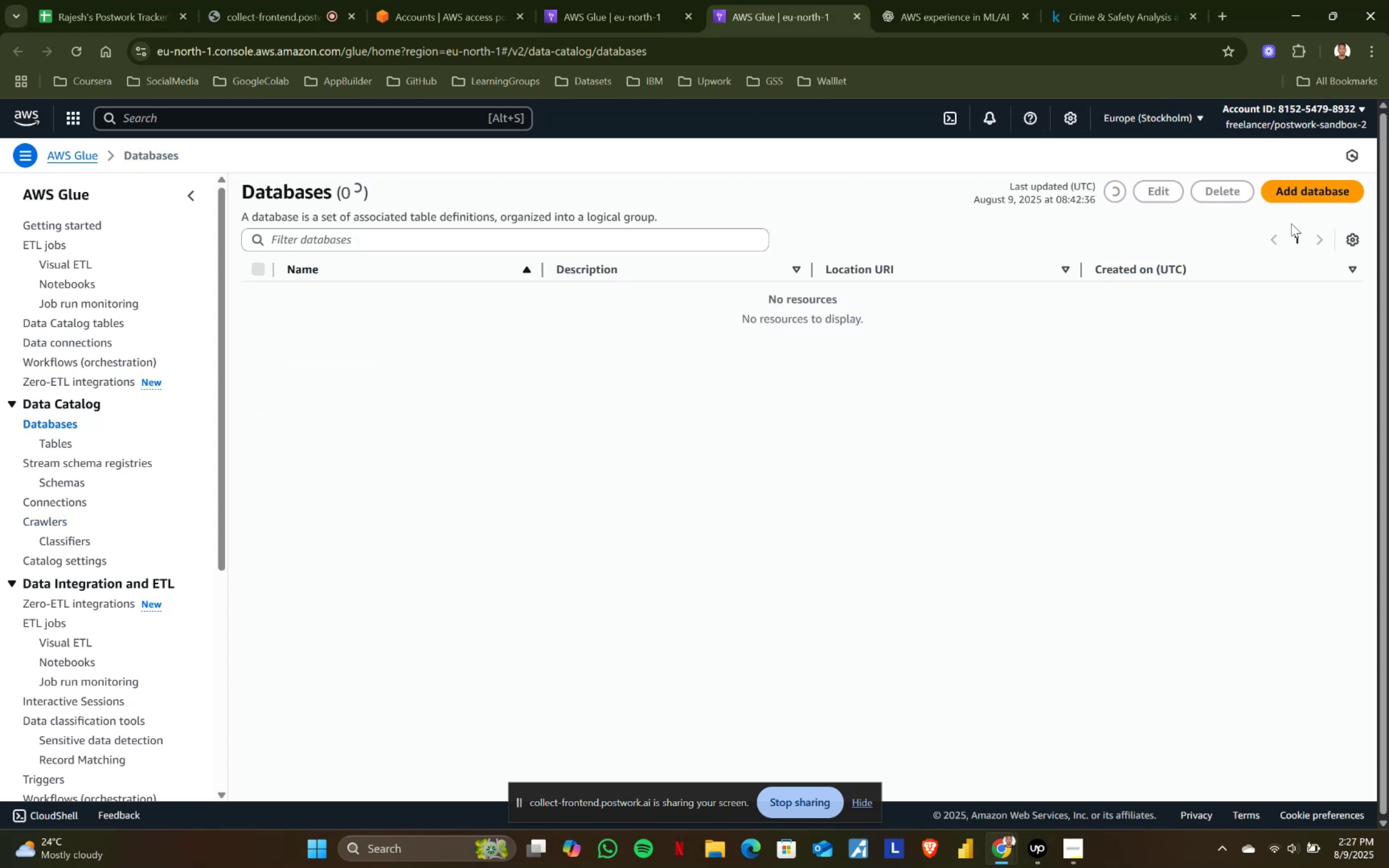 
left_click([1307, 192])
 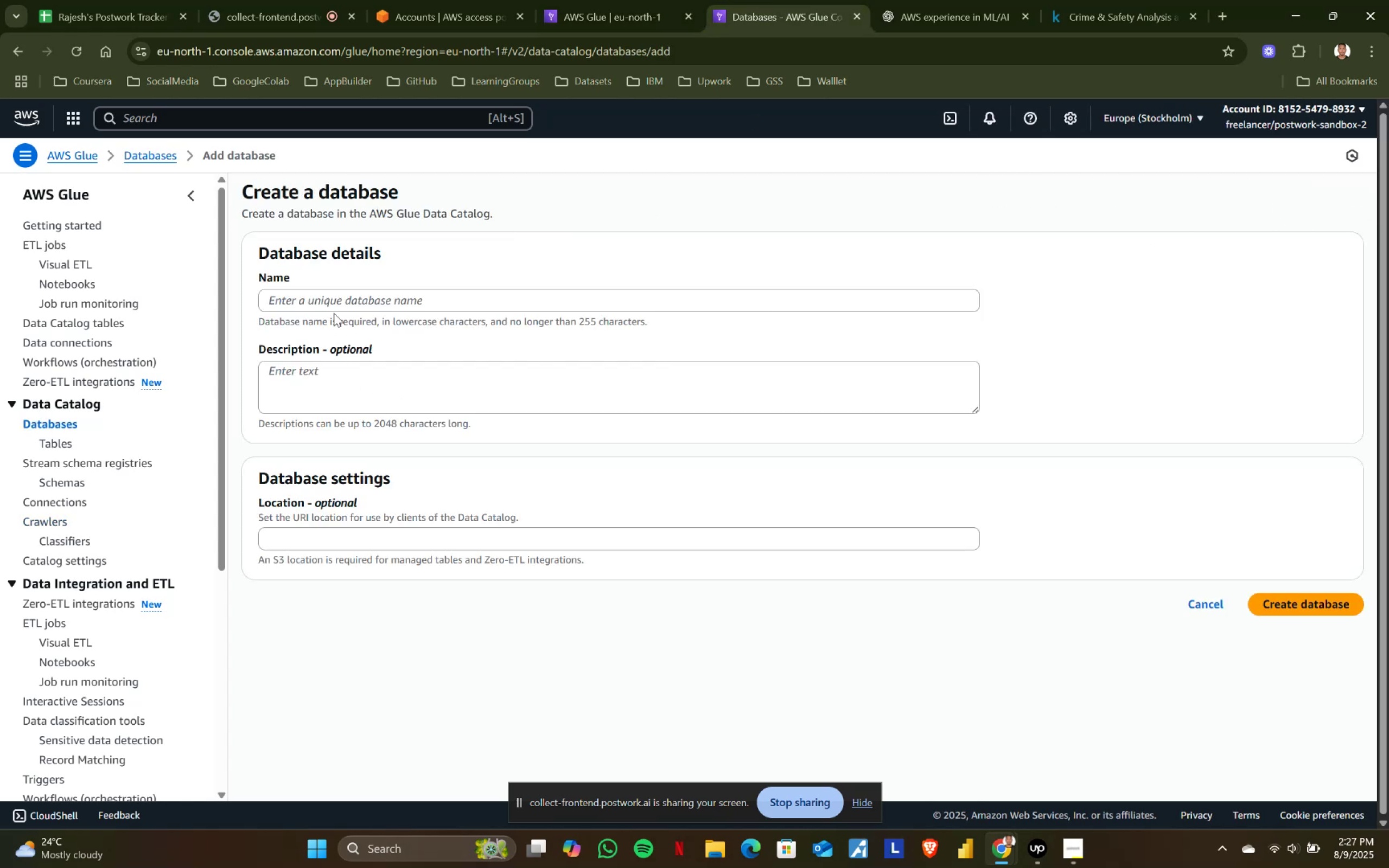 
left_click([330, 290])
 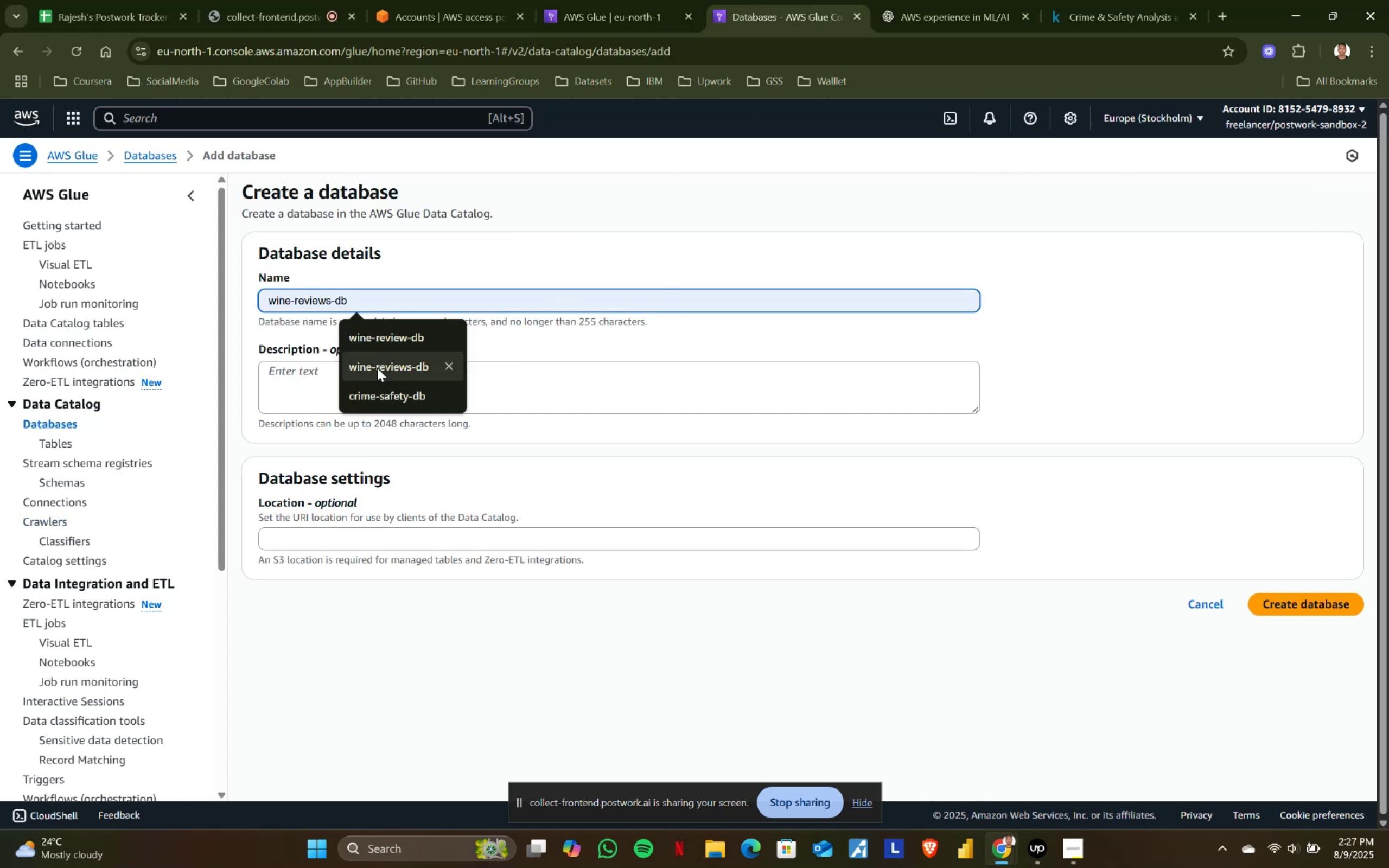 
left_click([371, 398])
 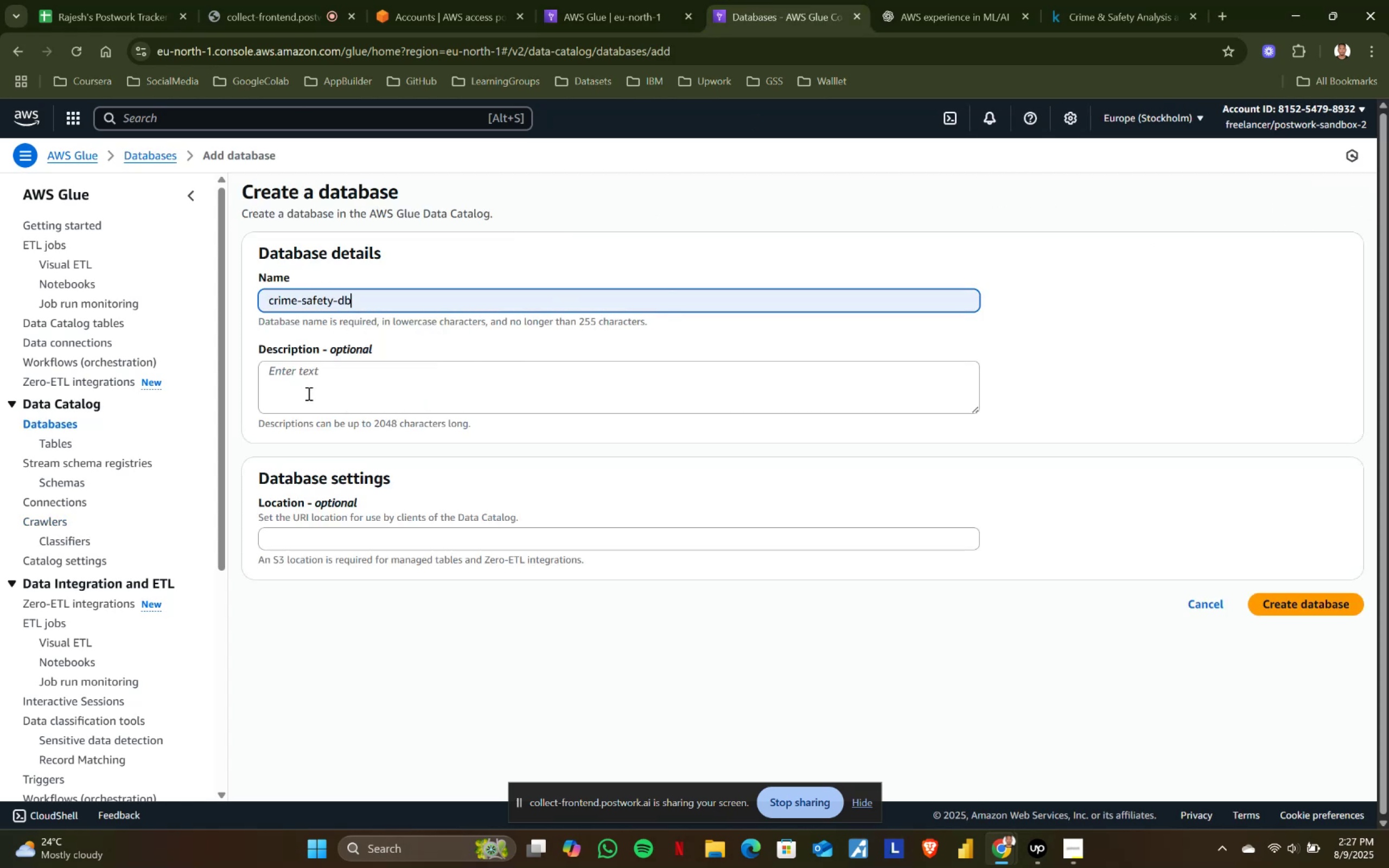 
left_click([305, 384])
 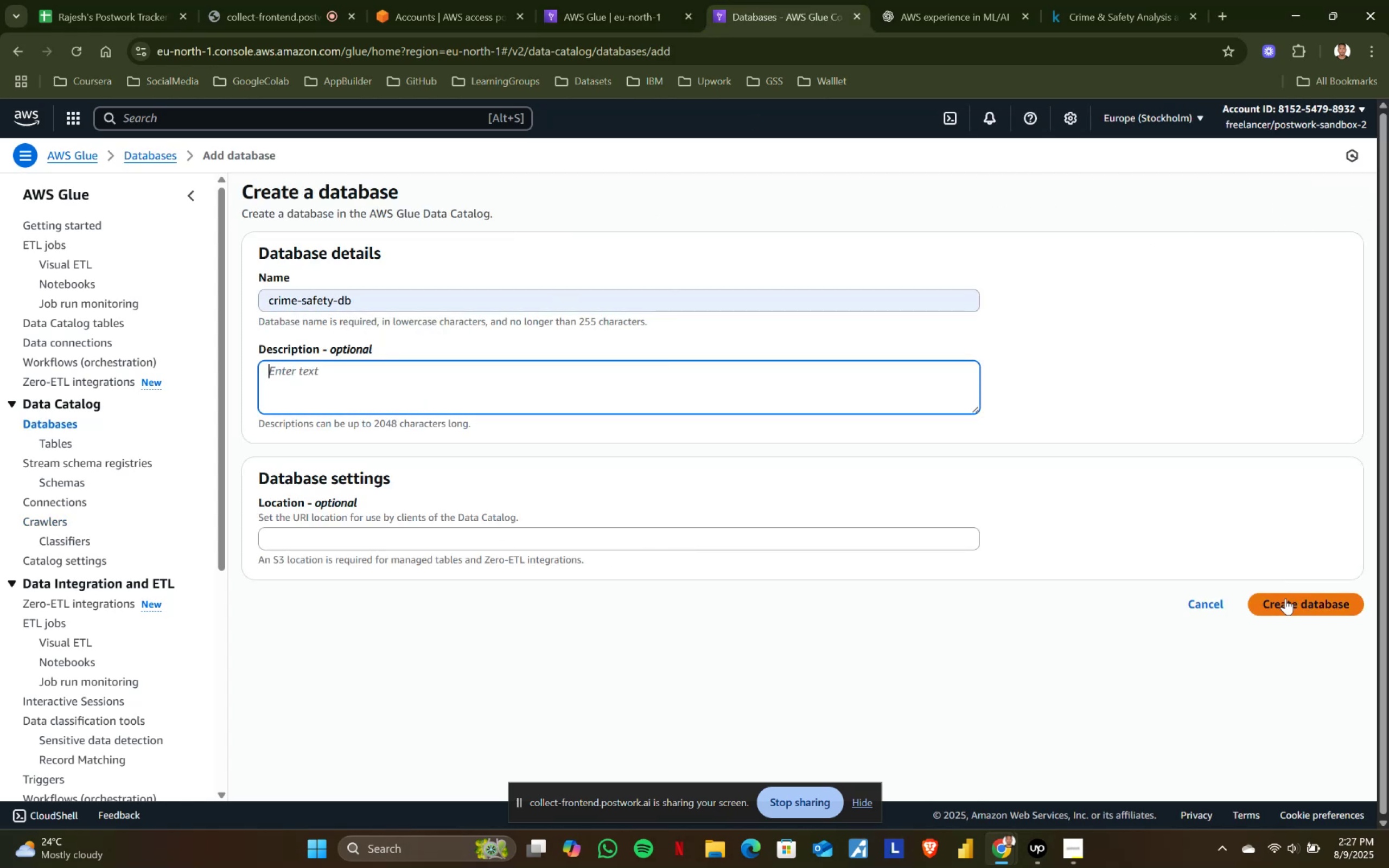 
left_click([995, 0])
 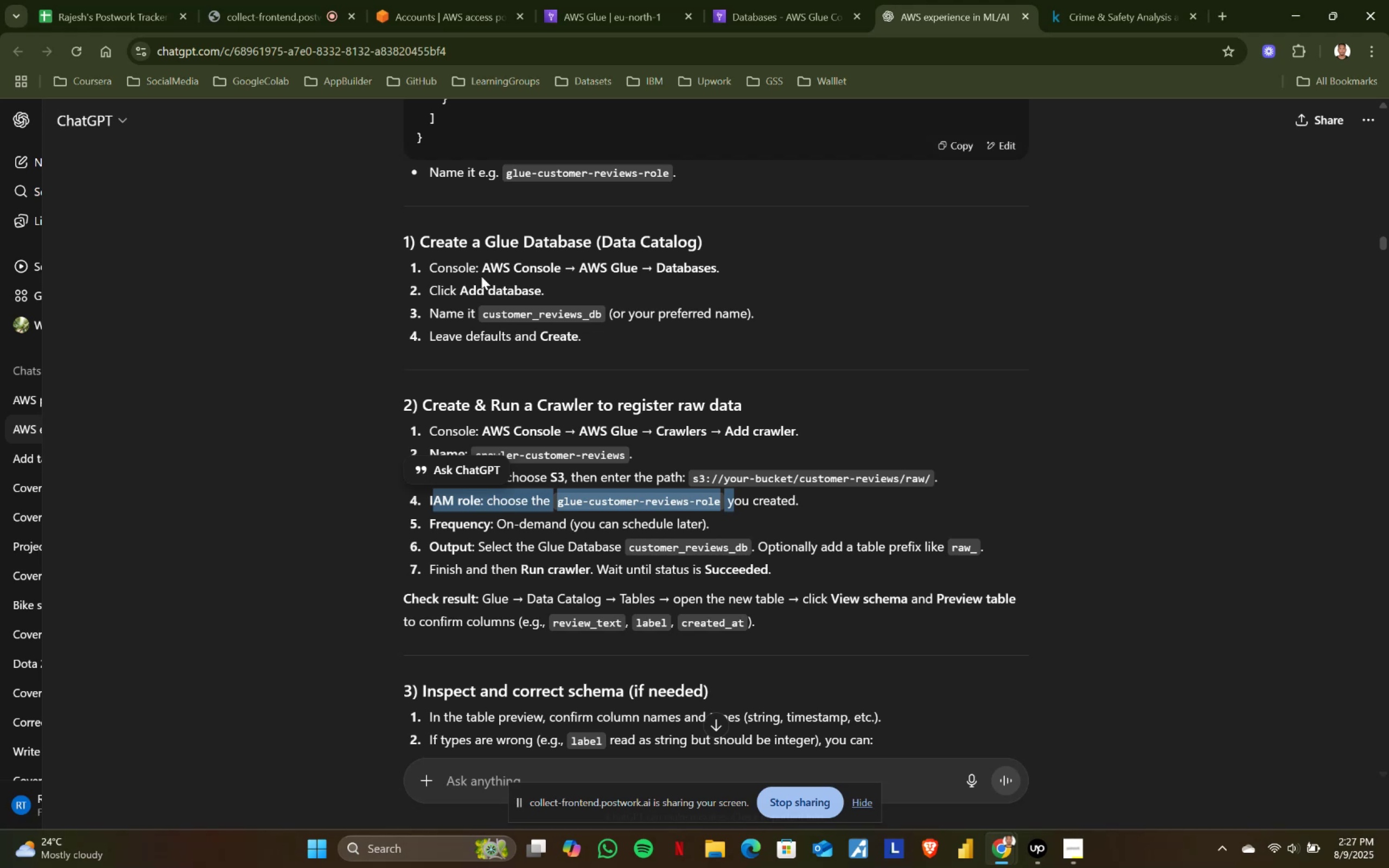 
wait(8.37)
 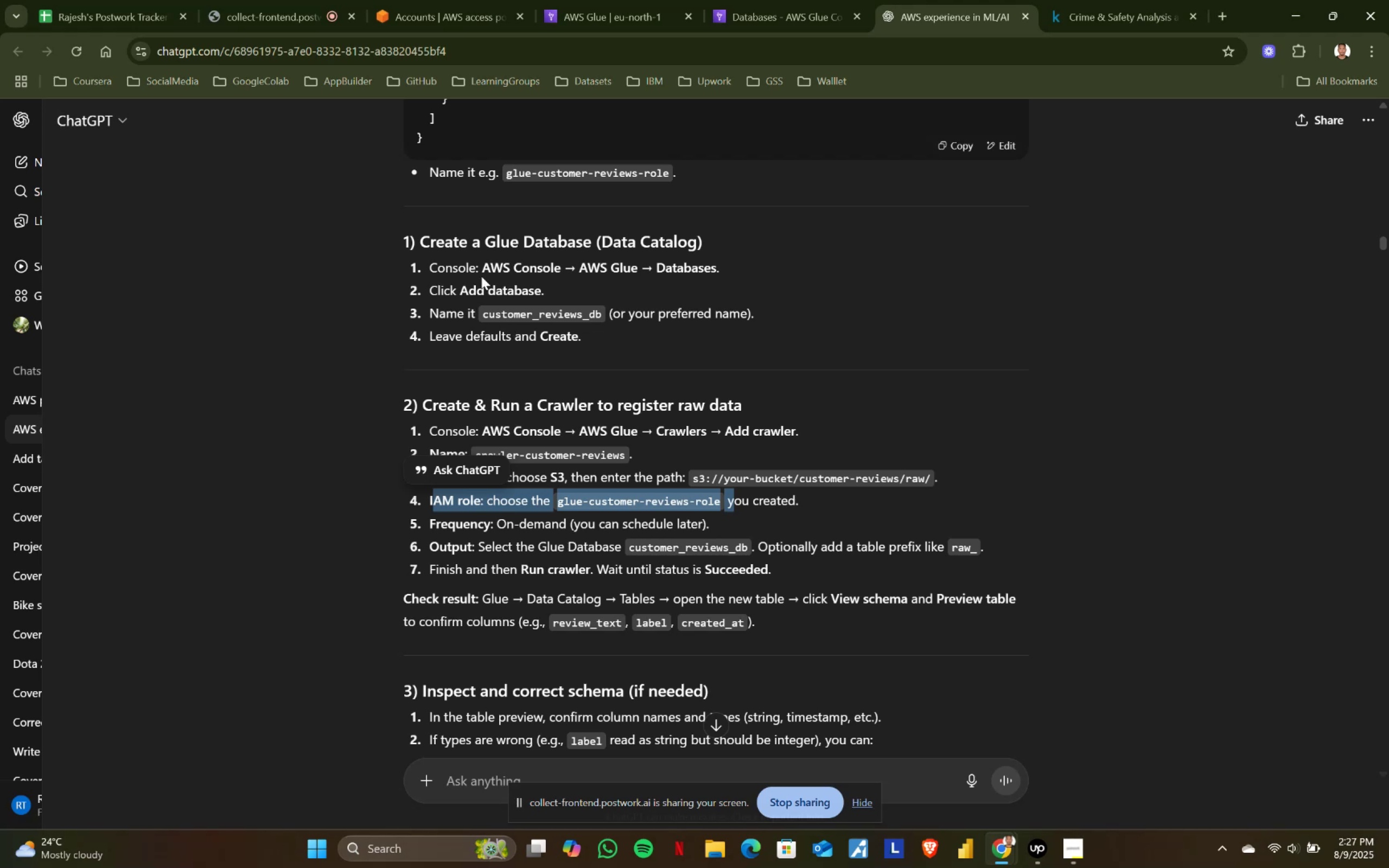 
key(Control+ControlLeft)
 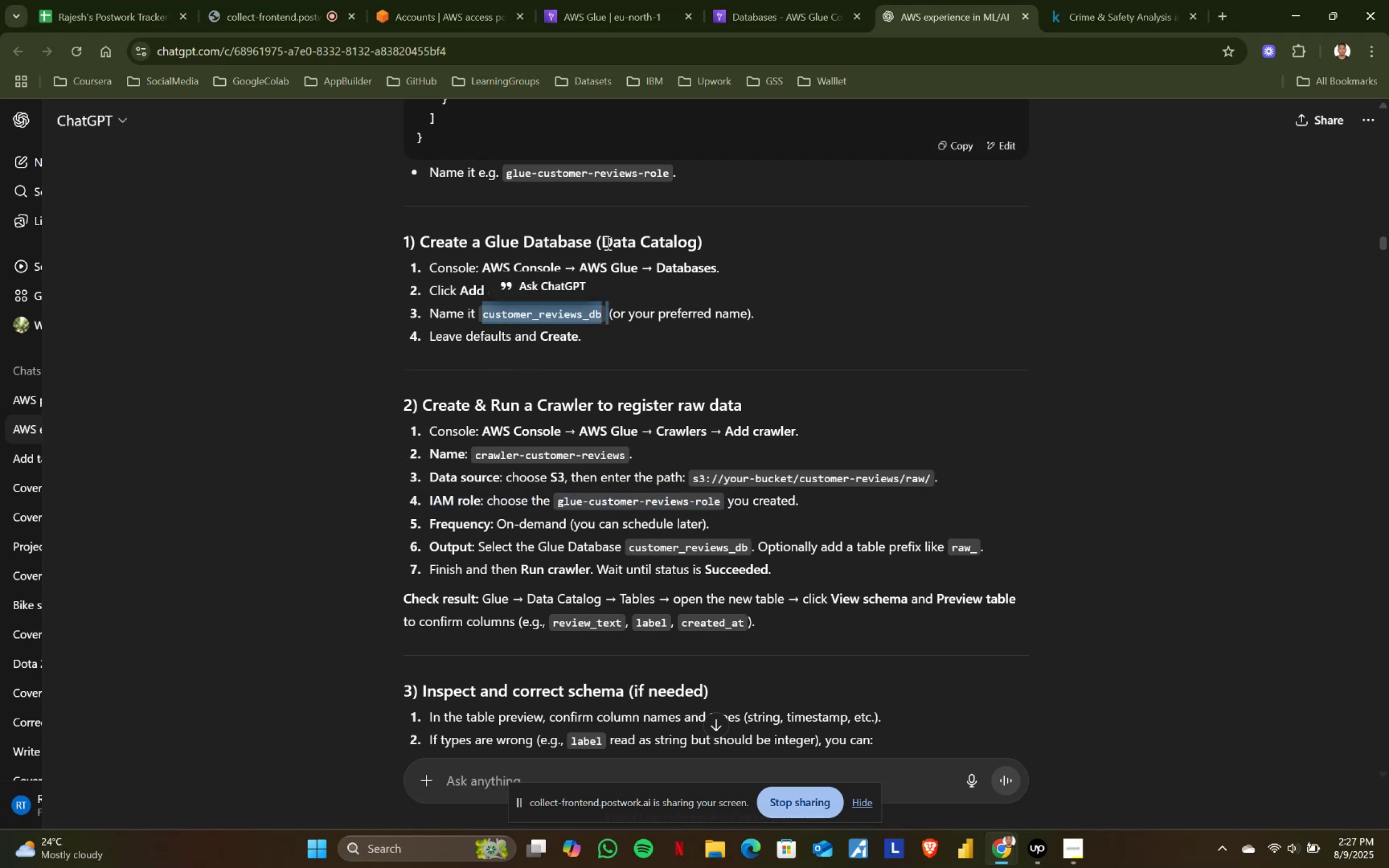 
key(Control+C)
 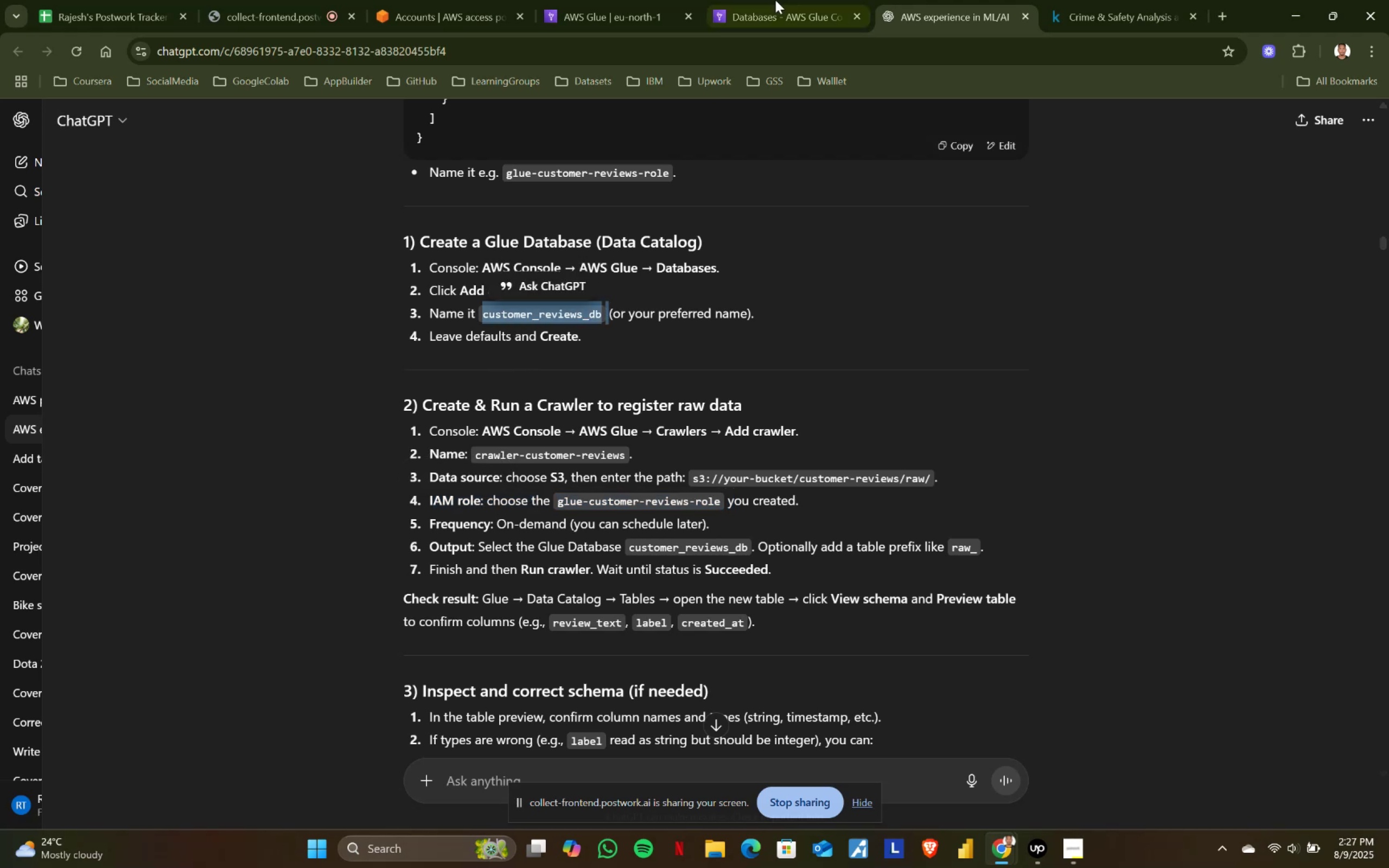 
left_click([779, 0])
 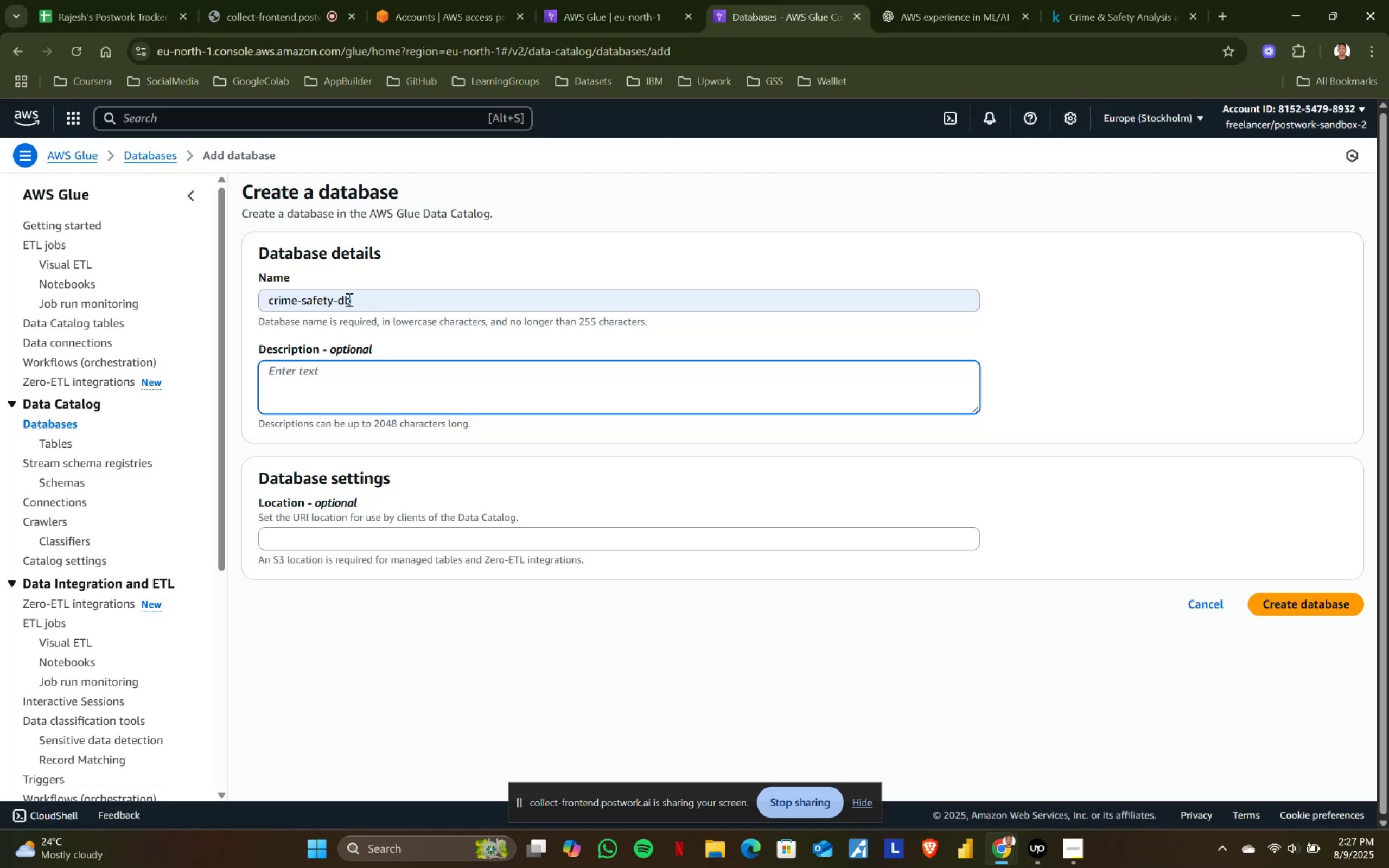 
left_click([365, 296])
 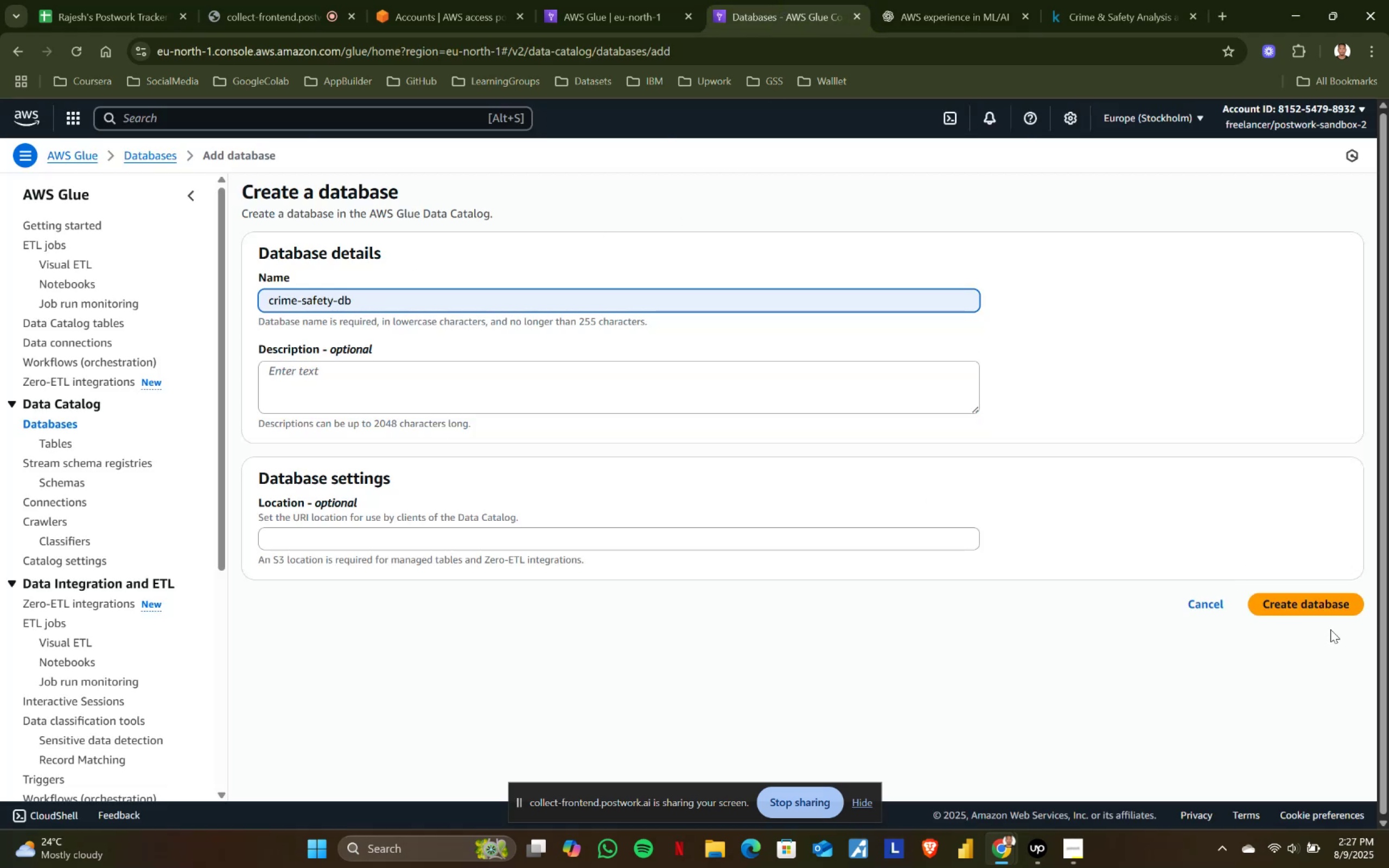 
left_click([1311, 603])
 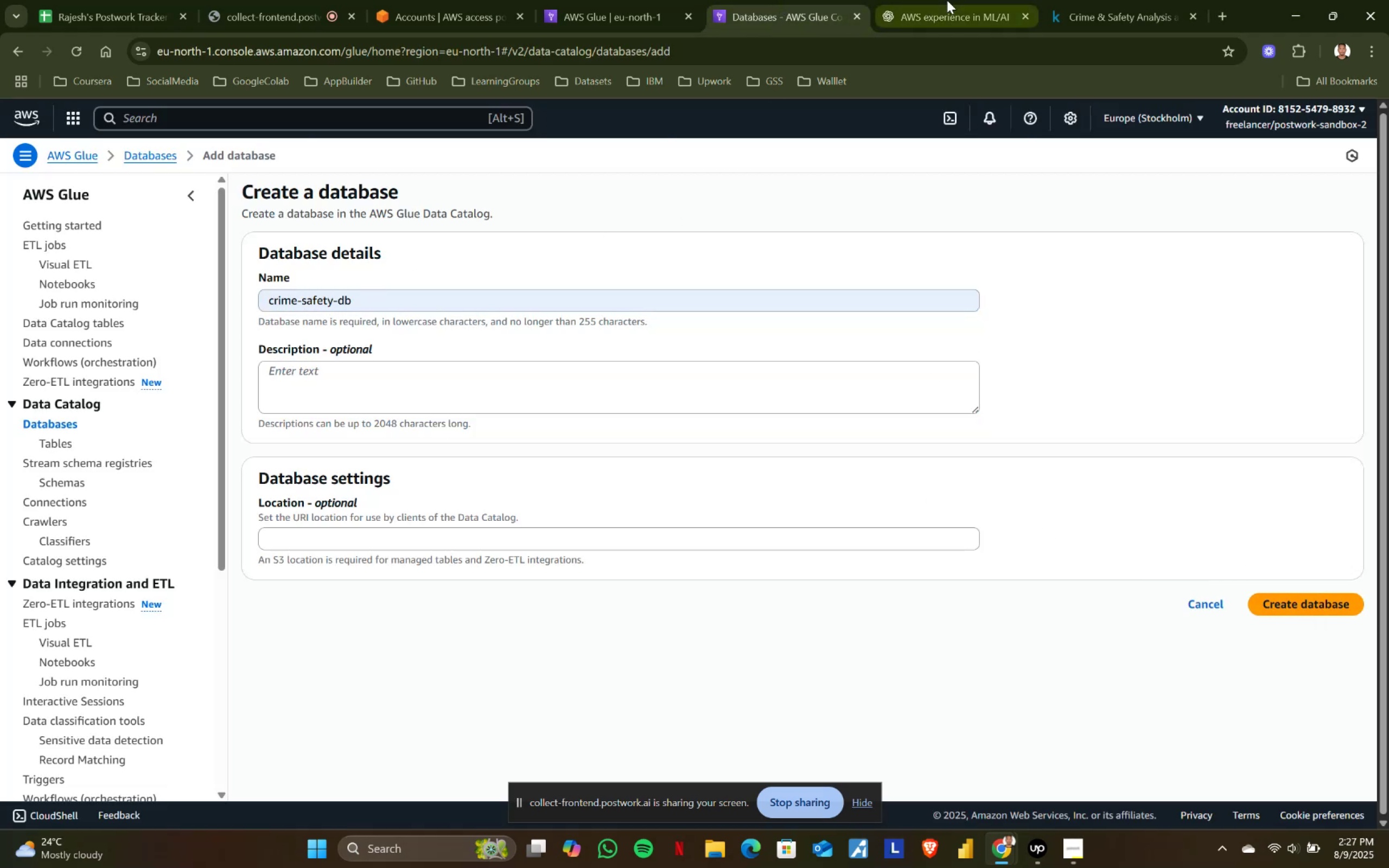 
left_click([953, 0])
 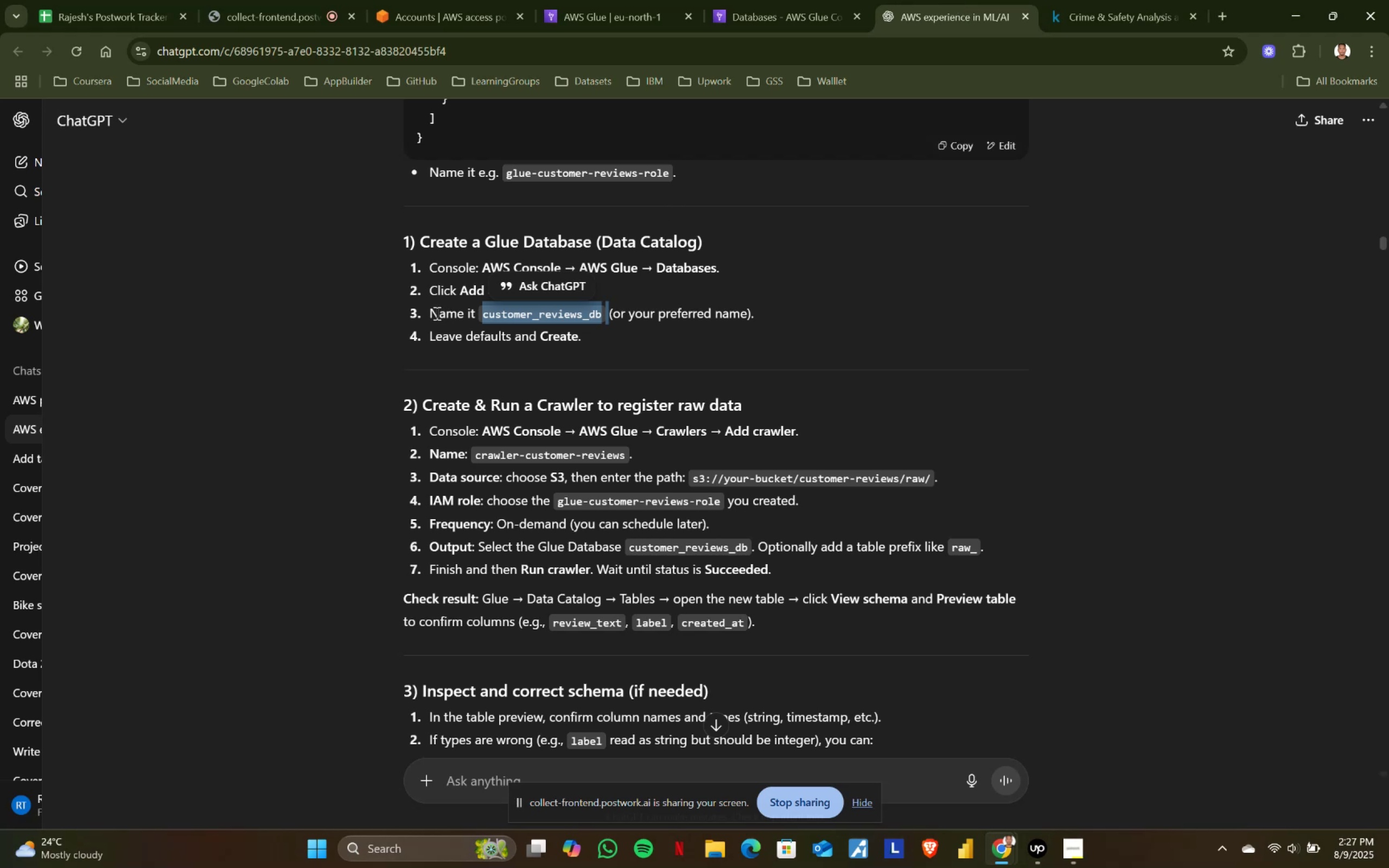 
double_click([668, 337])
 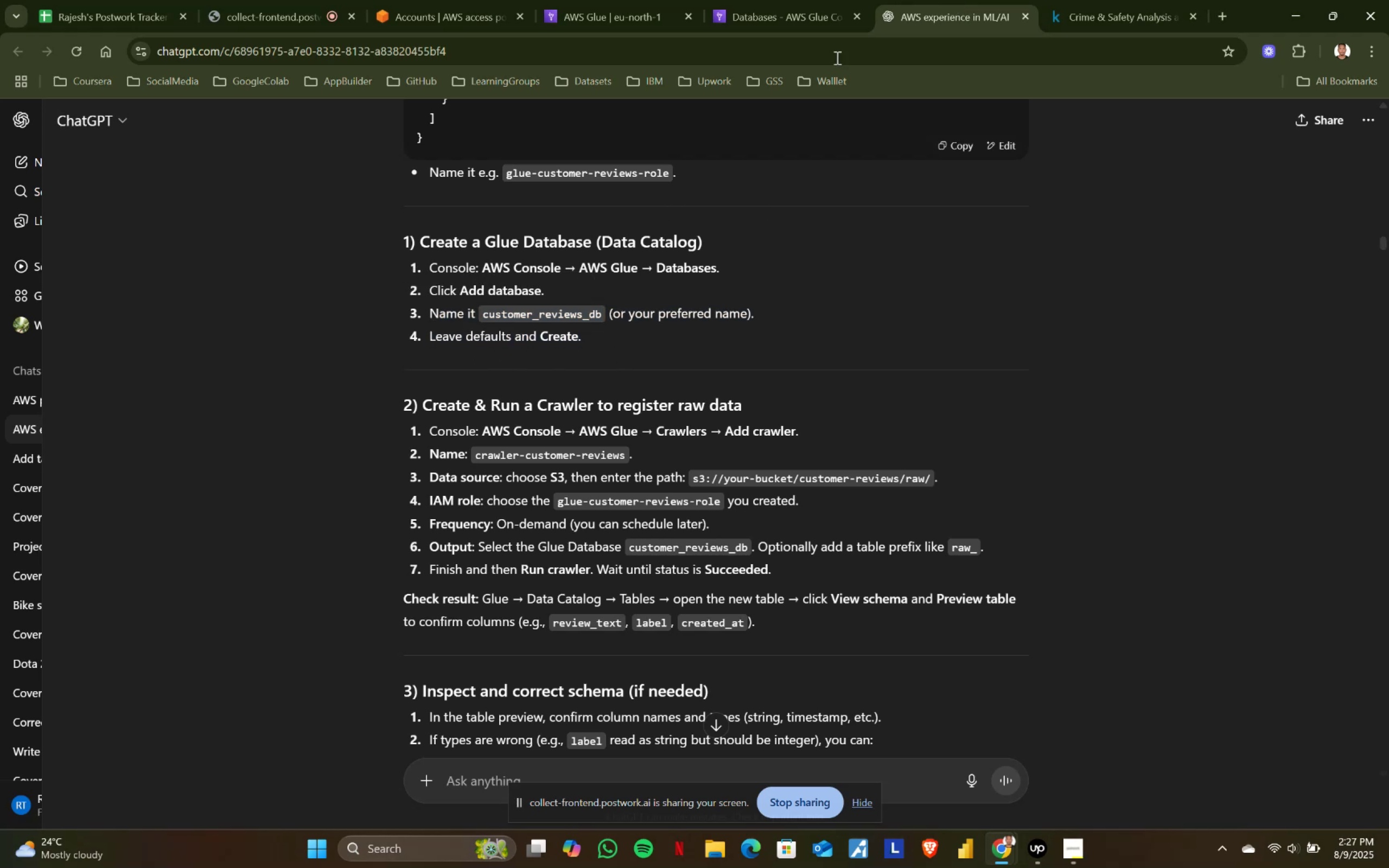 
left_click([793, 0])
 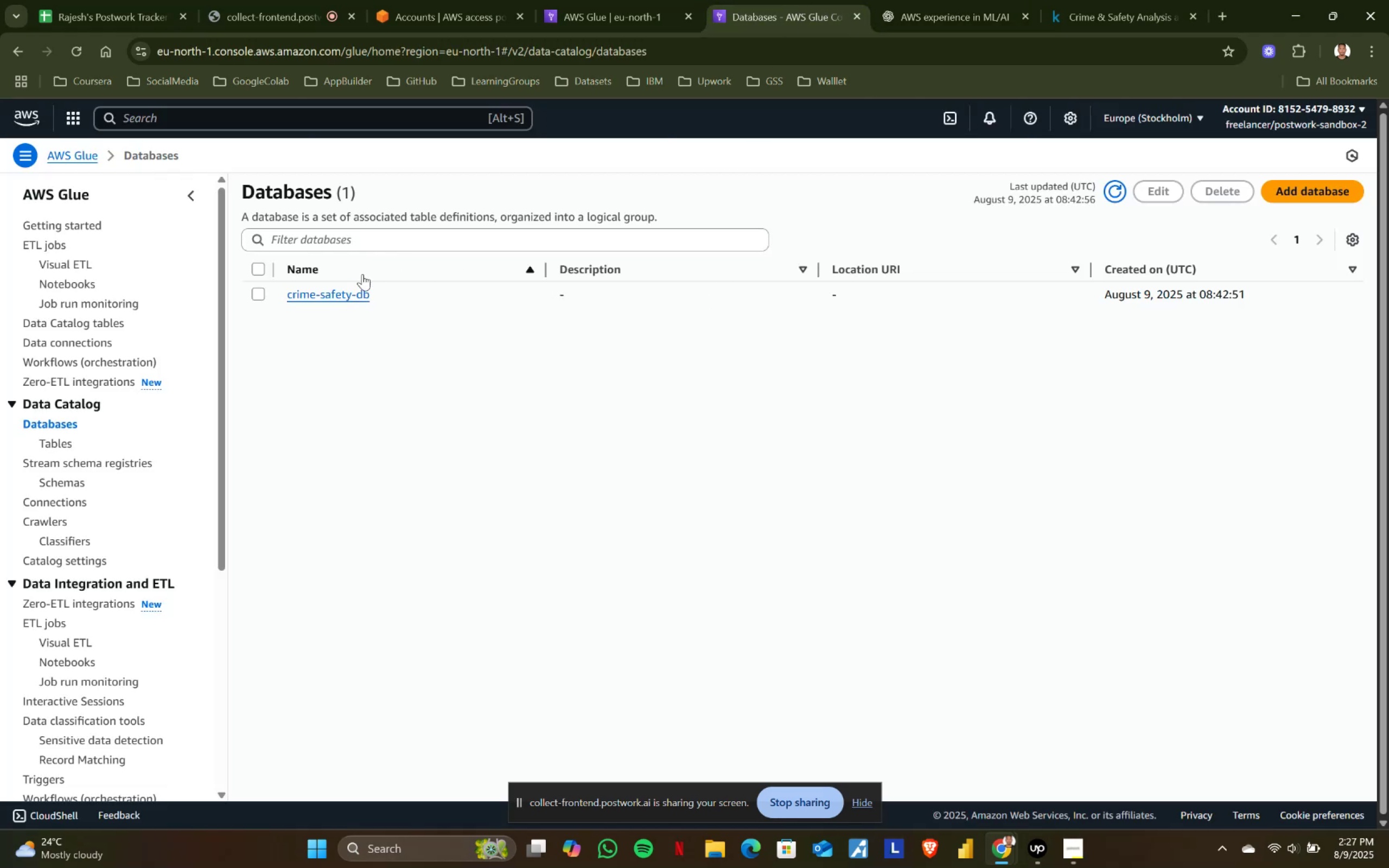 
left_click([657, 0])
 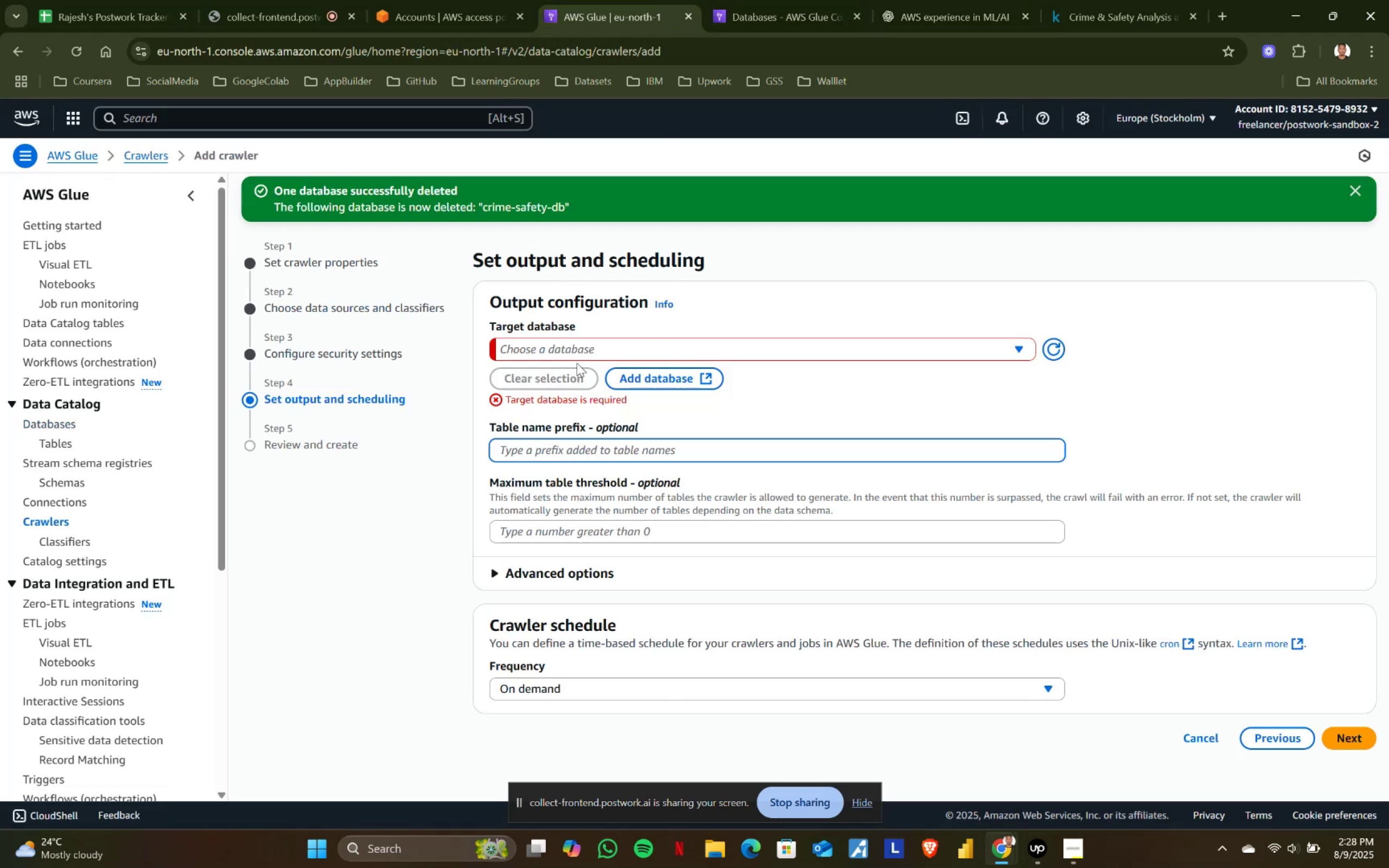 
left_click([584, 350])
 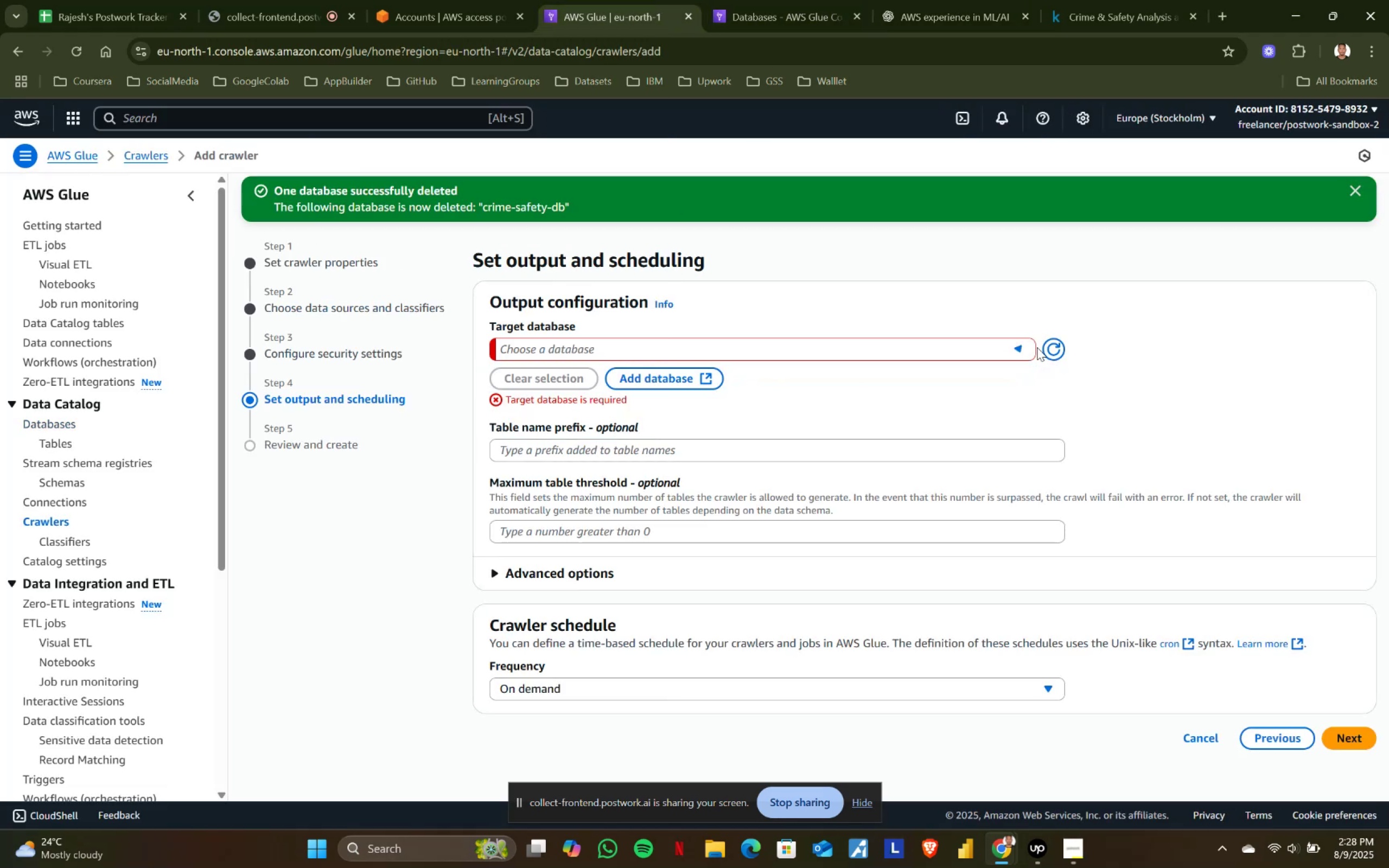 
double_click([1050, 346])
 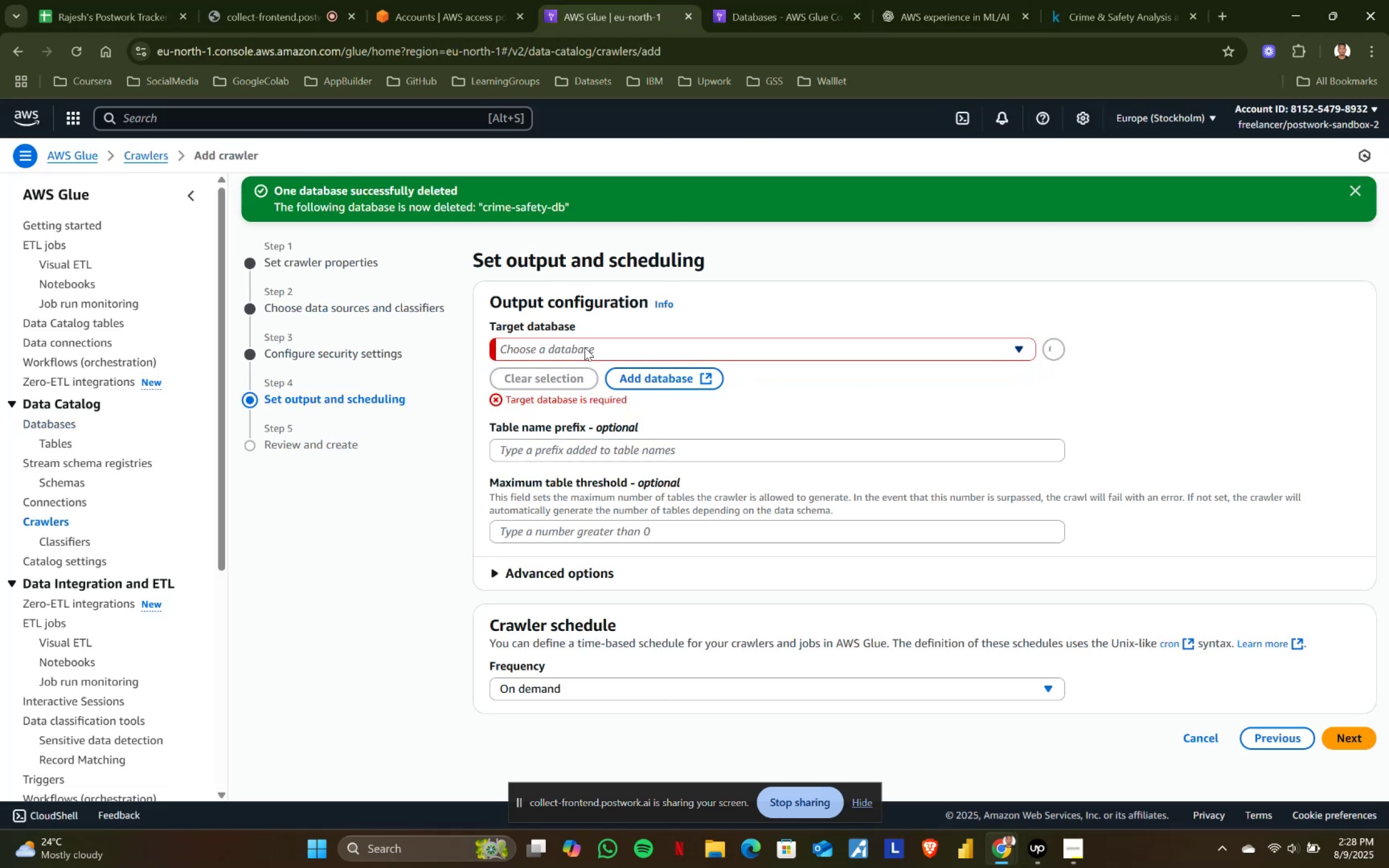 
left_click([584, 346])
 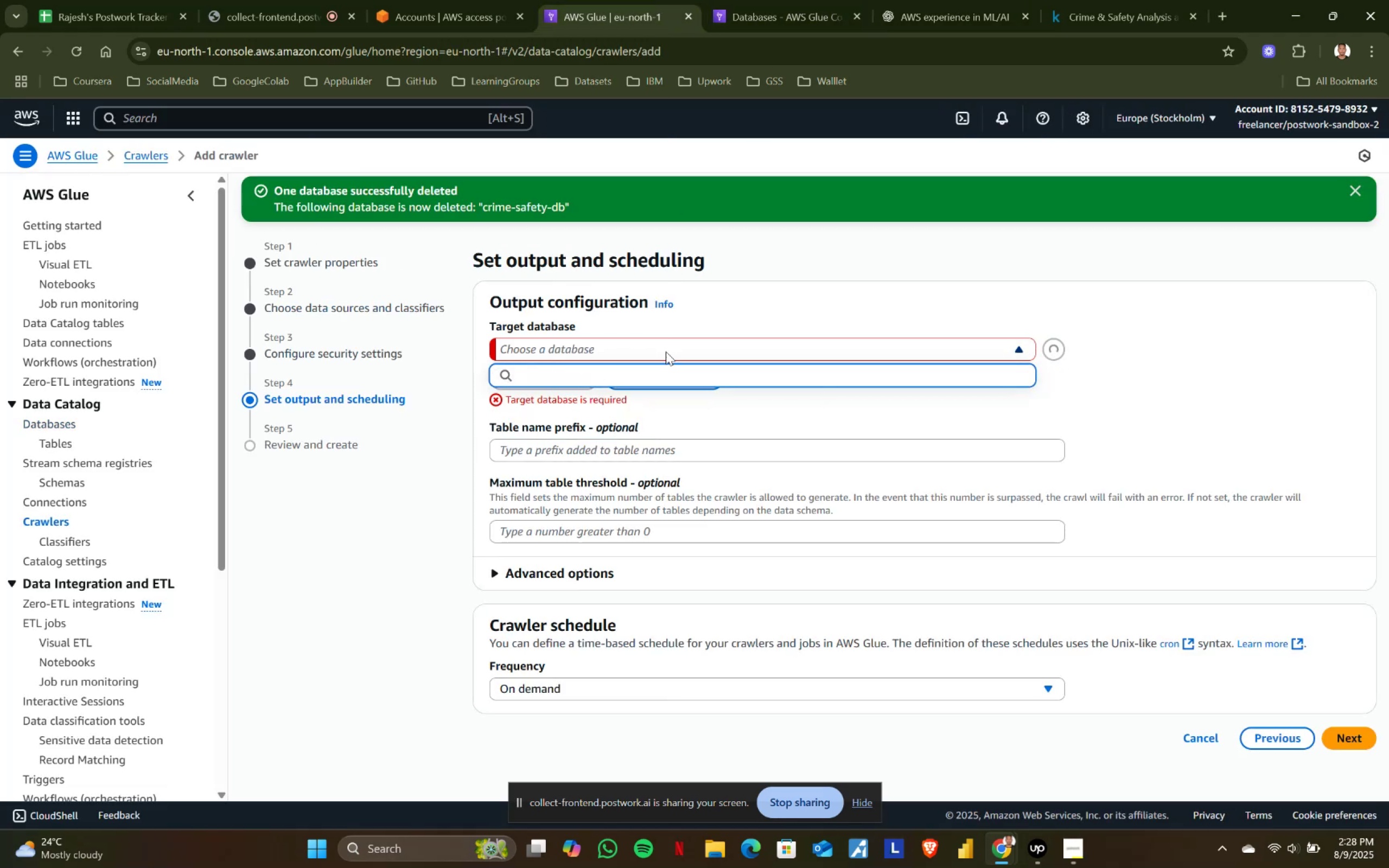 
left_click([948, 442])
 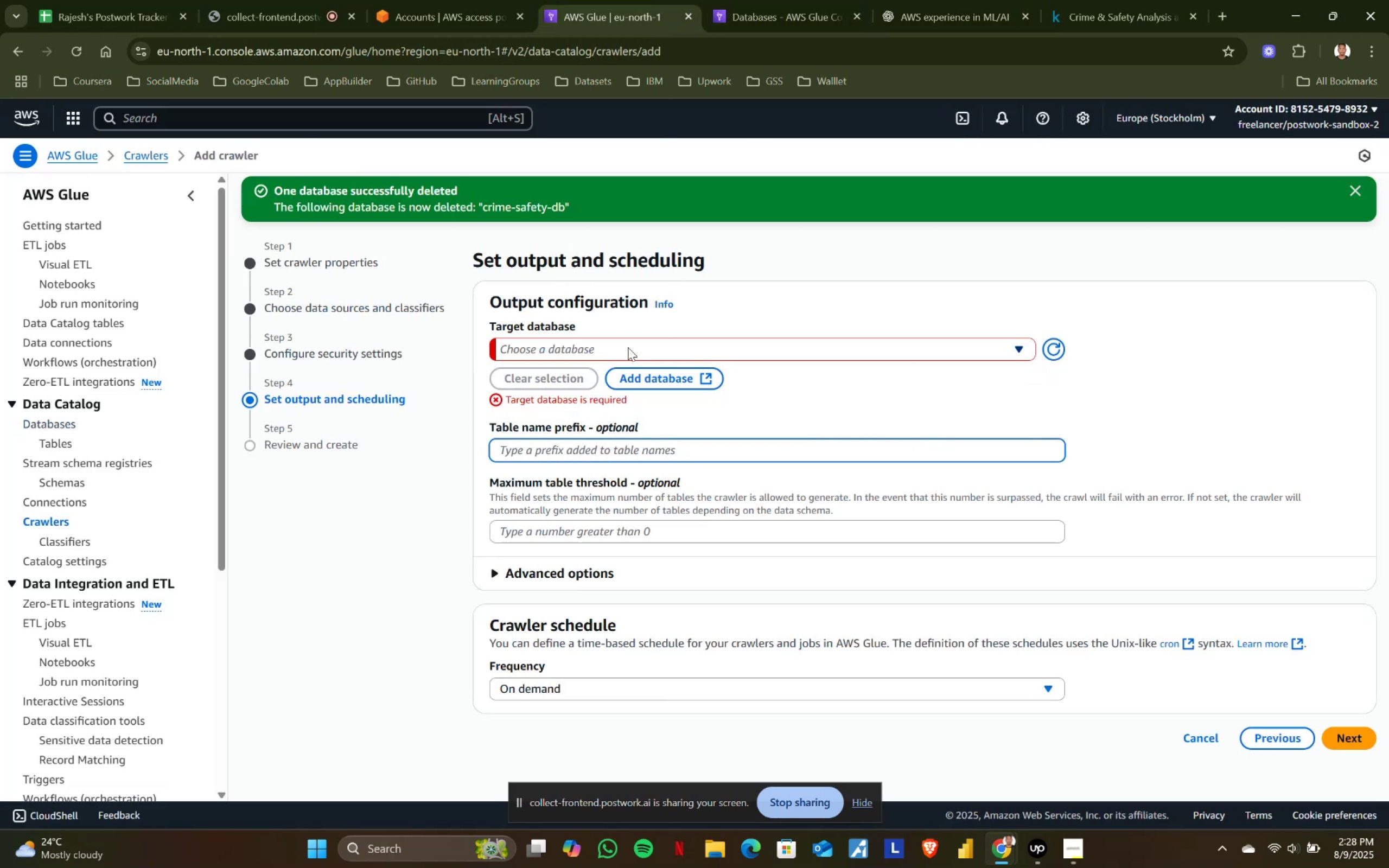 
left_click([623, 338])
 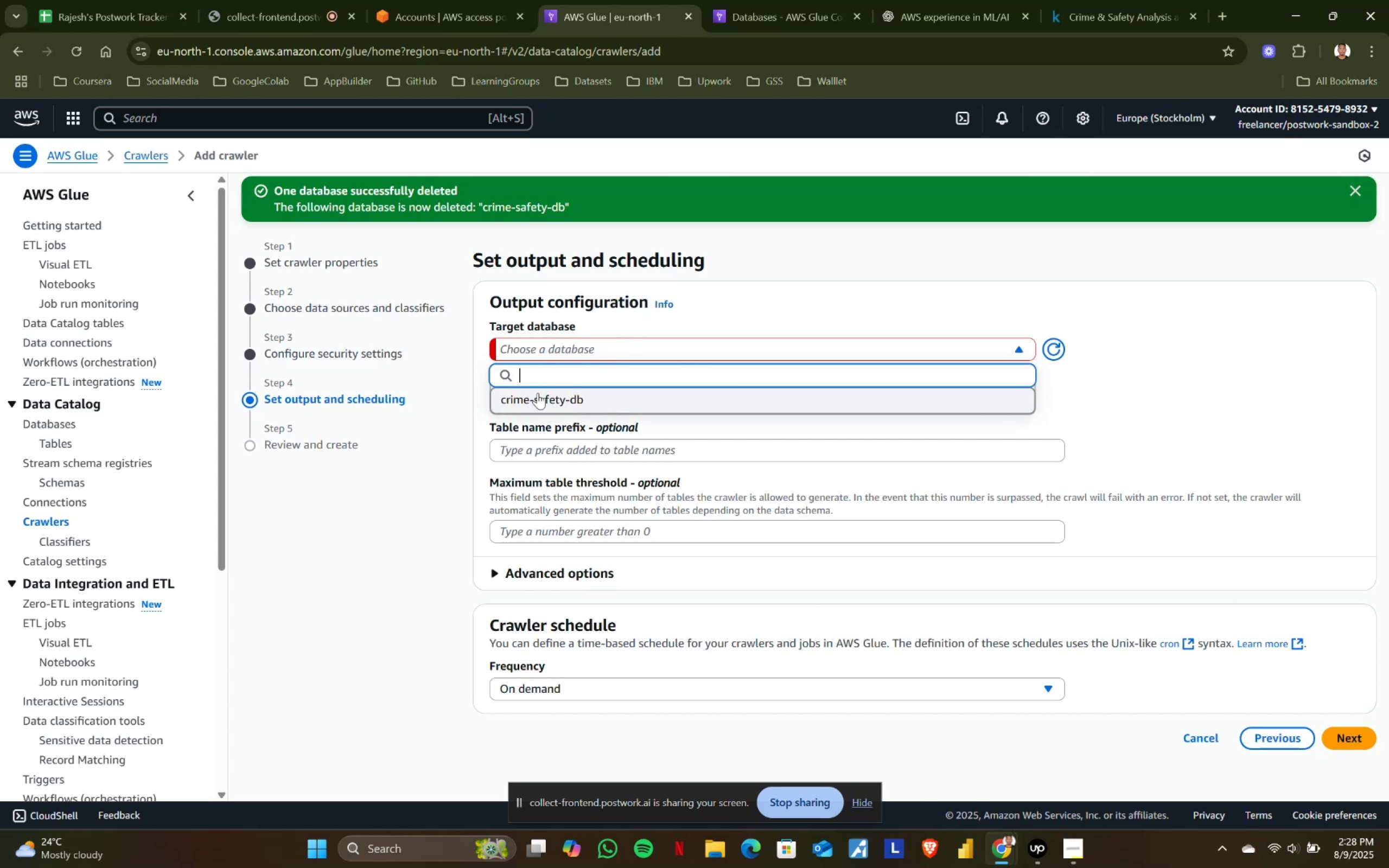 
left_click([533, 395])
 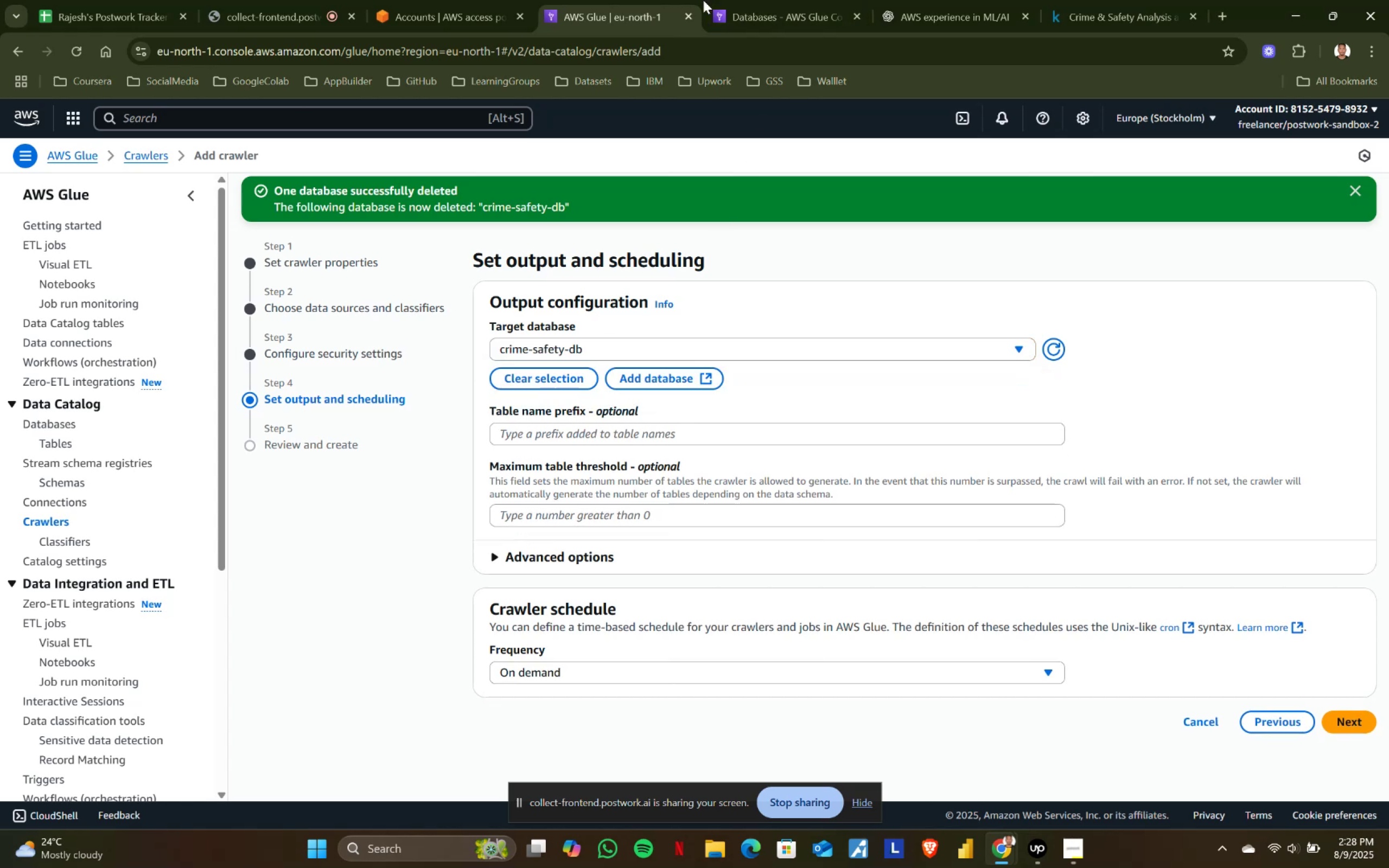 
double_click([732, 0])
 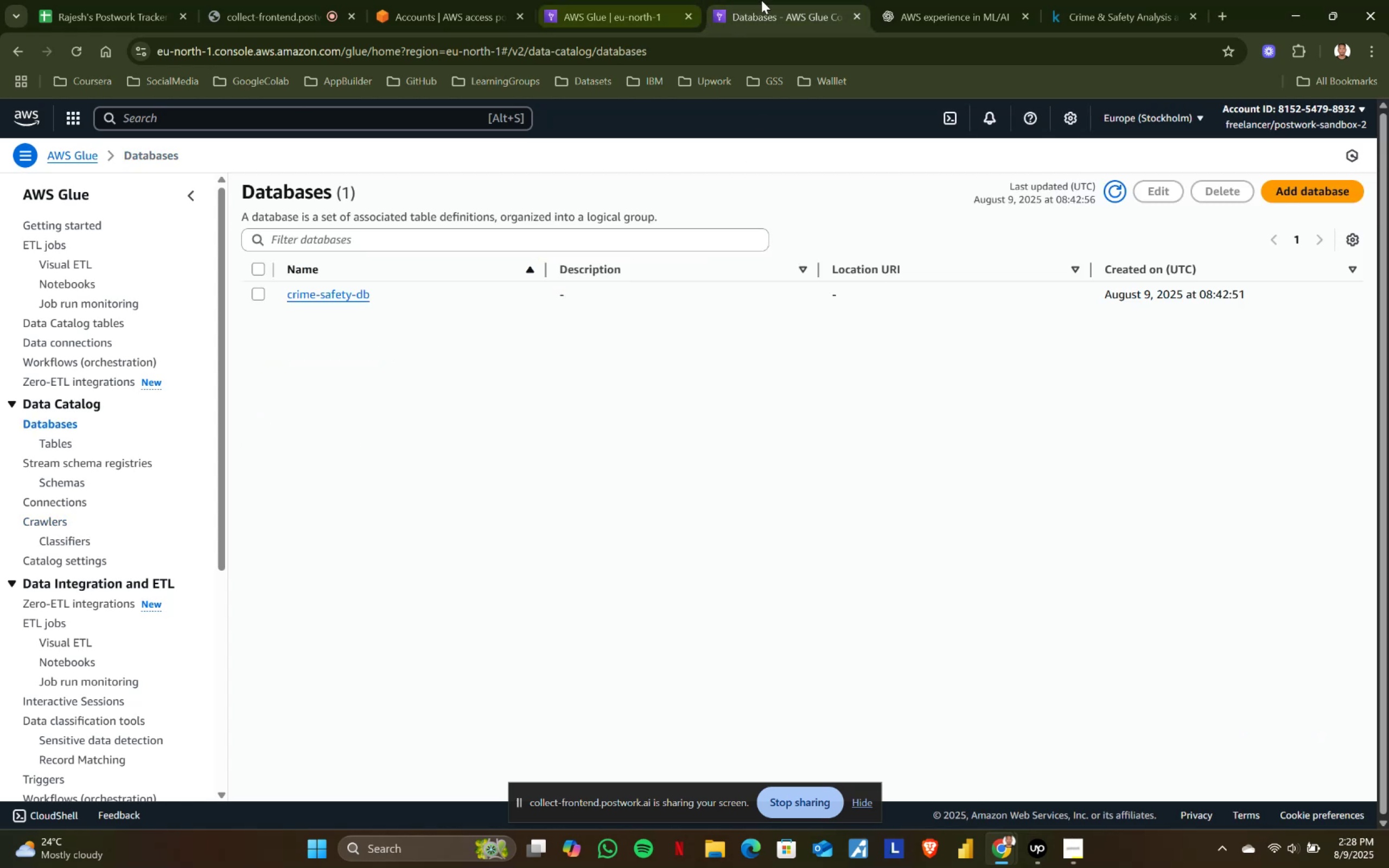 
left_click([1001, 0])
 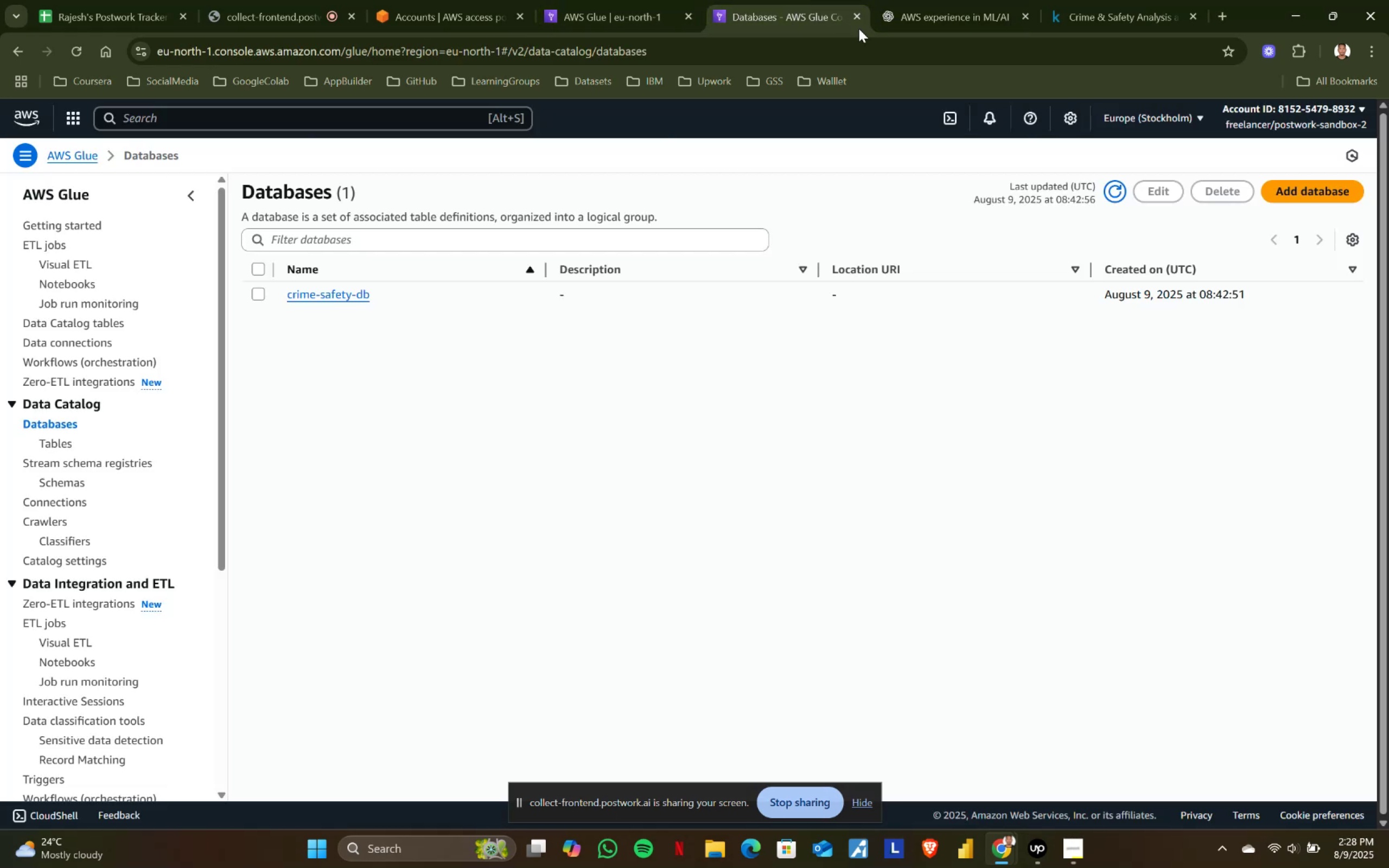 
left_click([856, 17])
 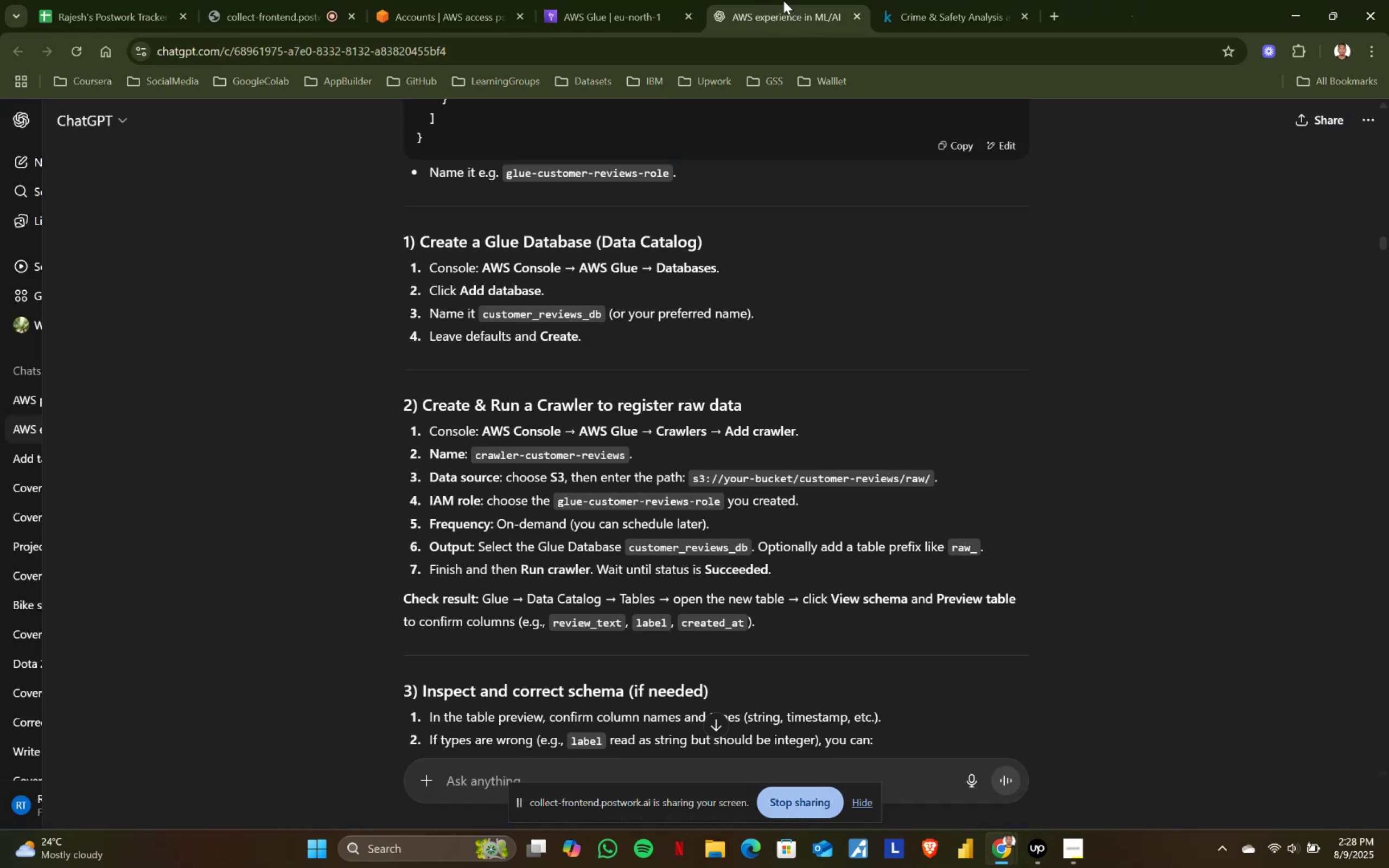 
double_click([781, 0])
 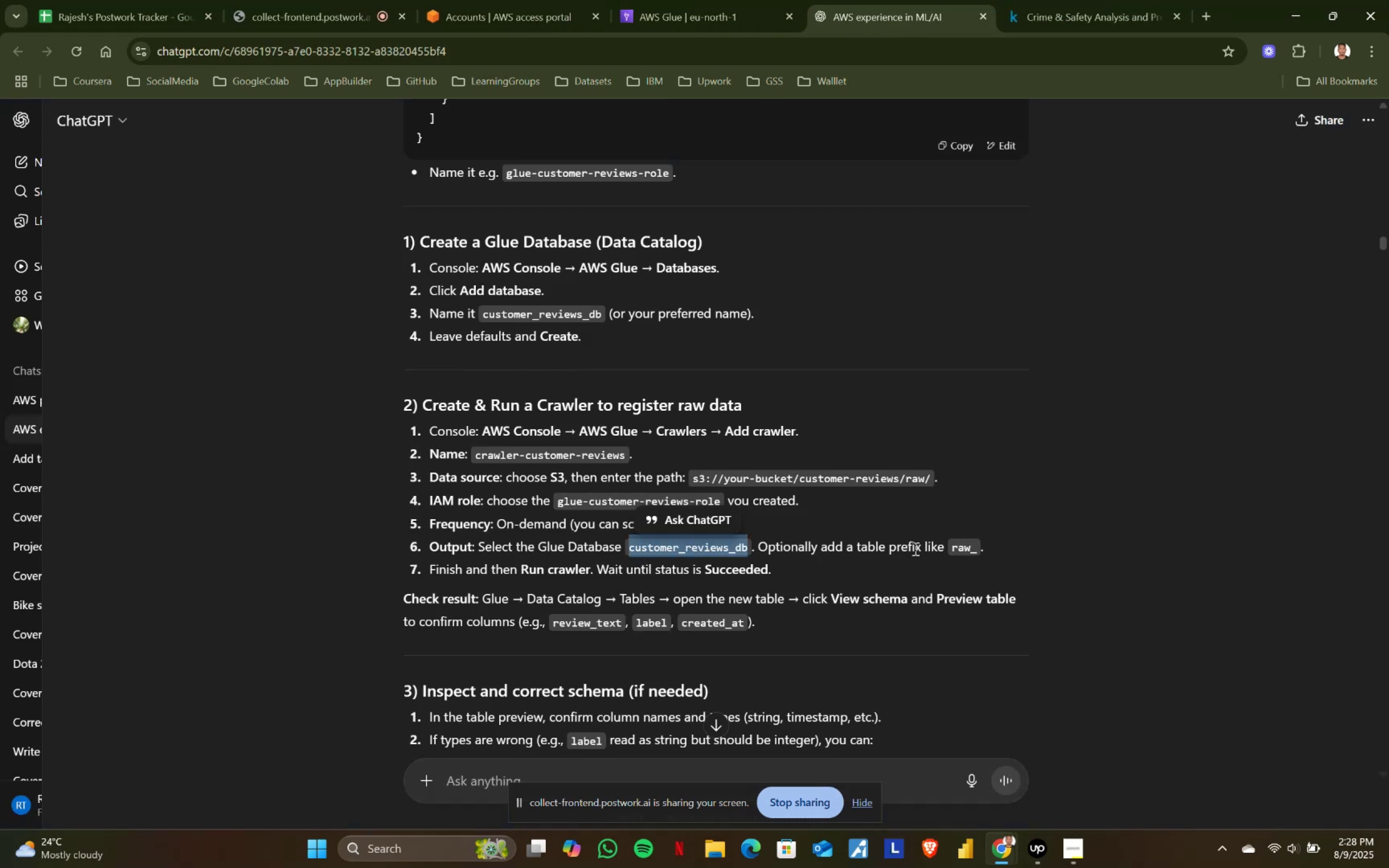 
wait(5.84)
 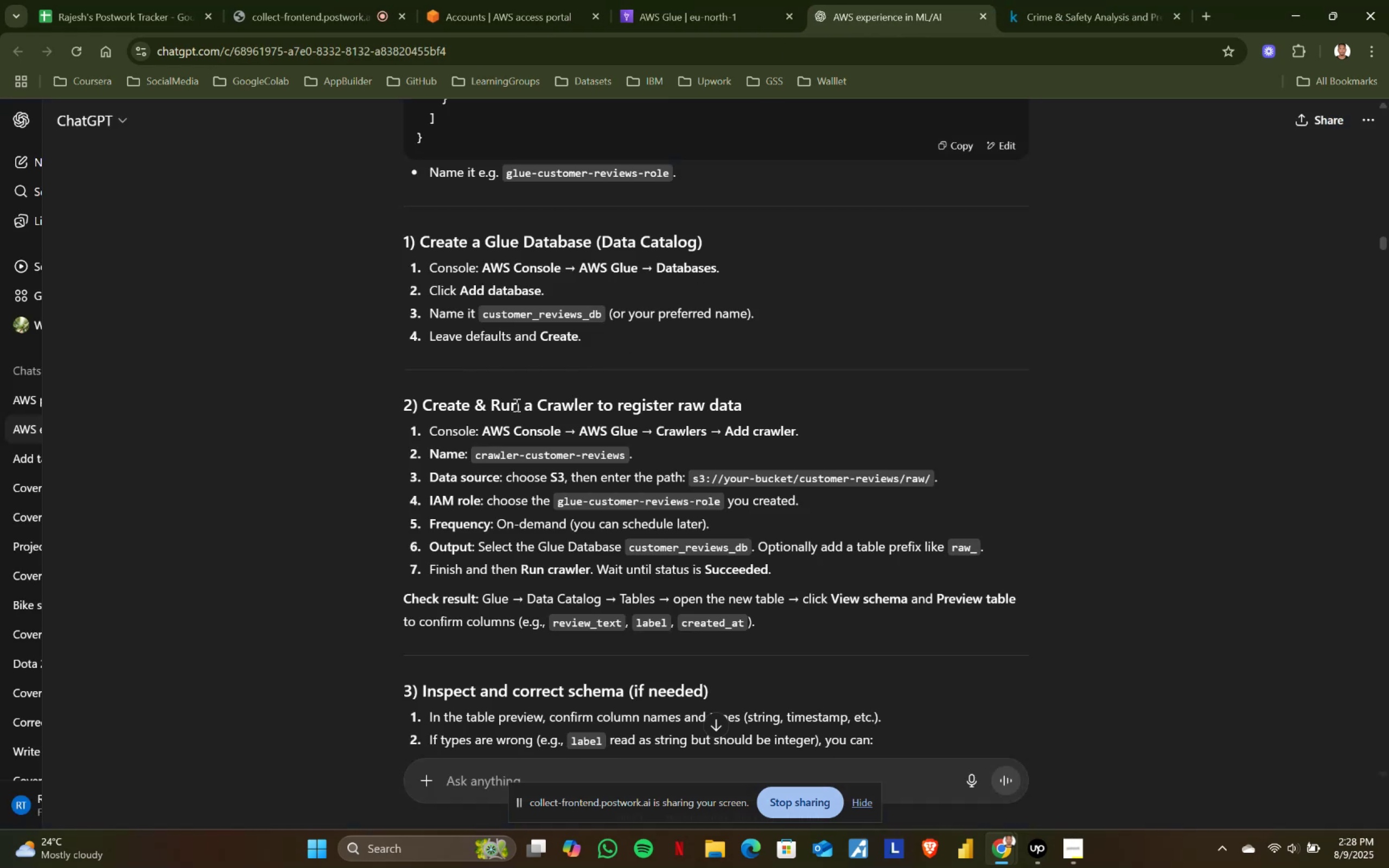 
key(Control+ControlLeft)
 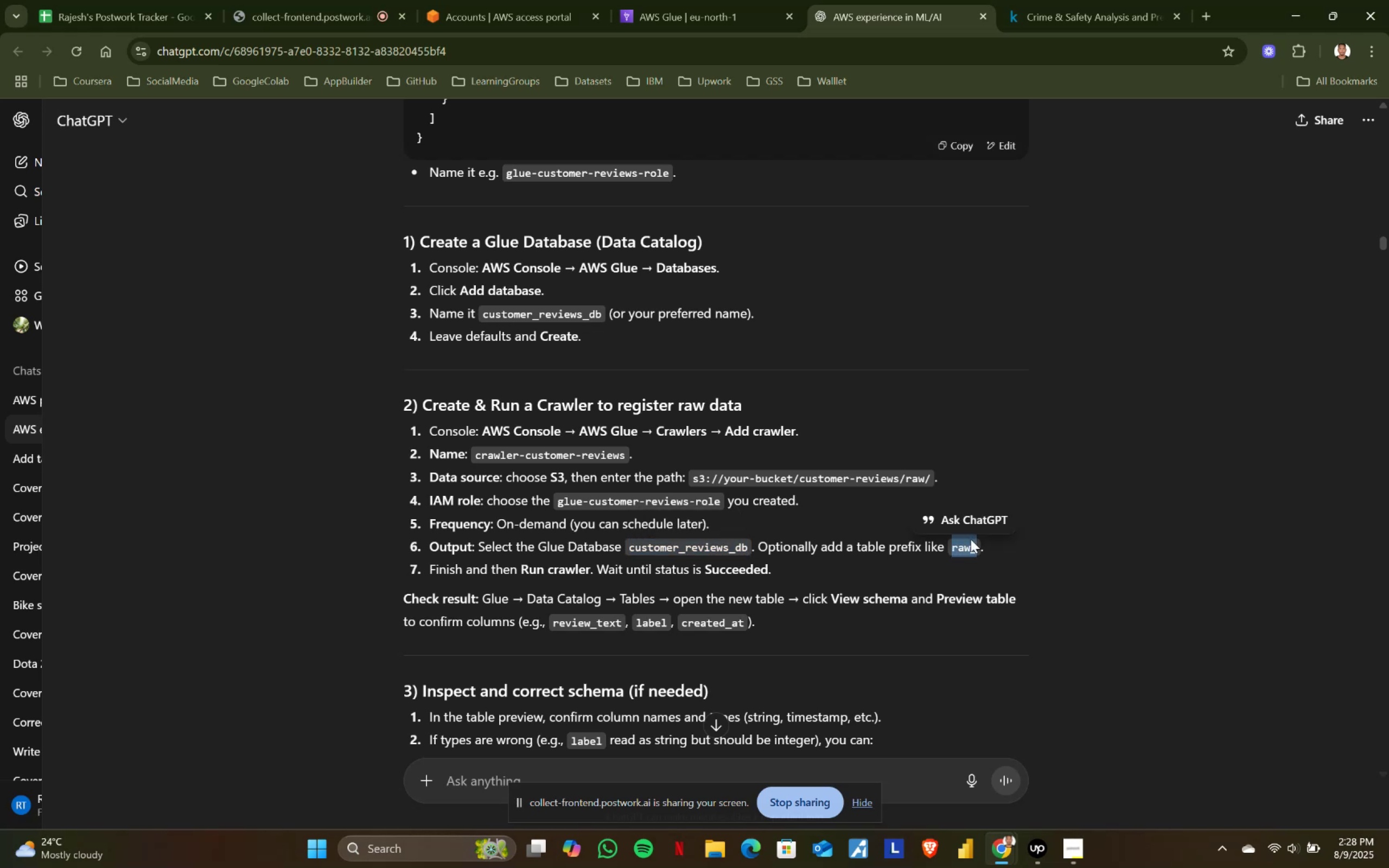 
key(Control+C)
 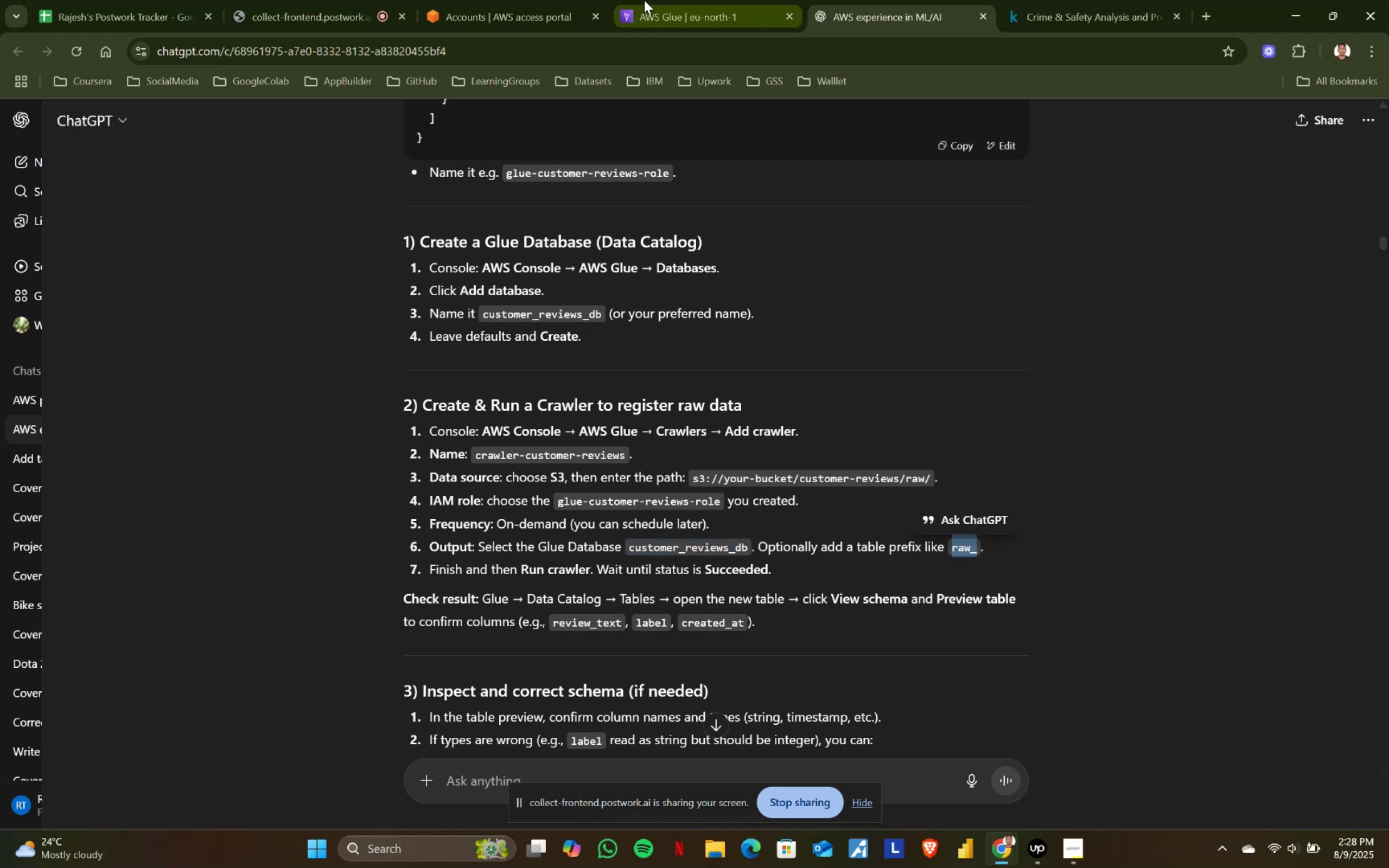 
left_click([644, 0])
 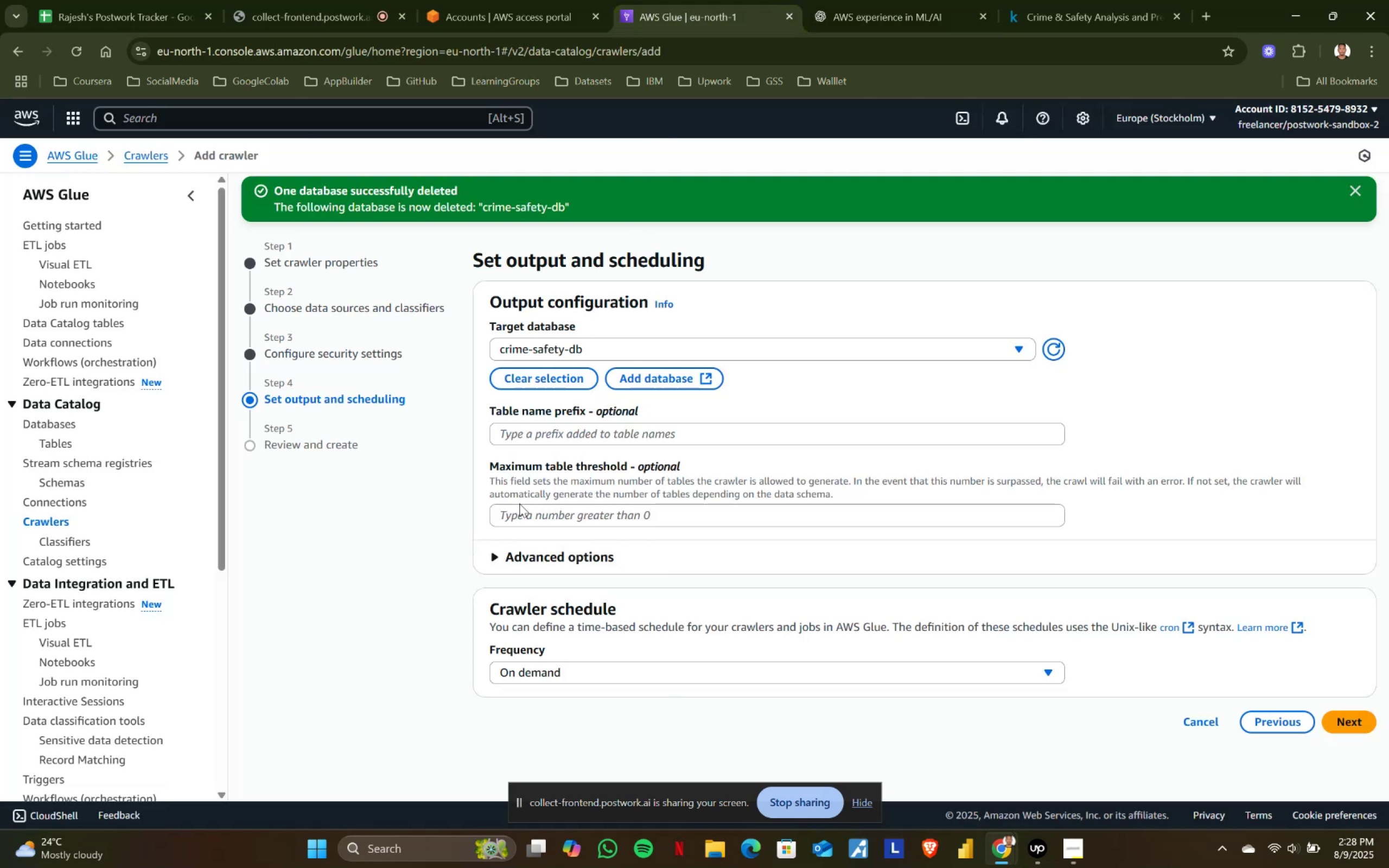 
left_click([519, 508])
 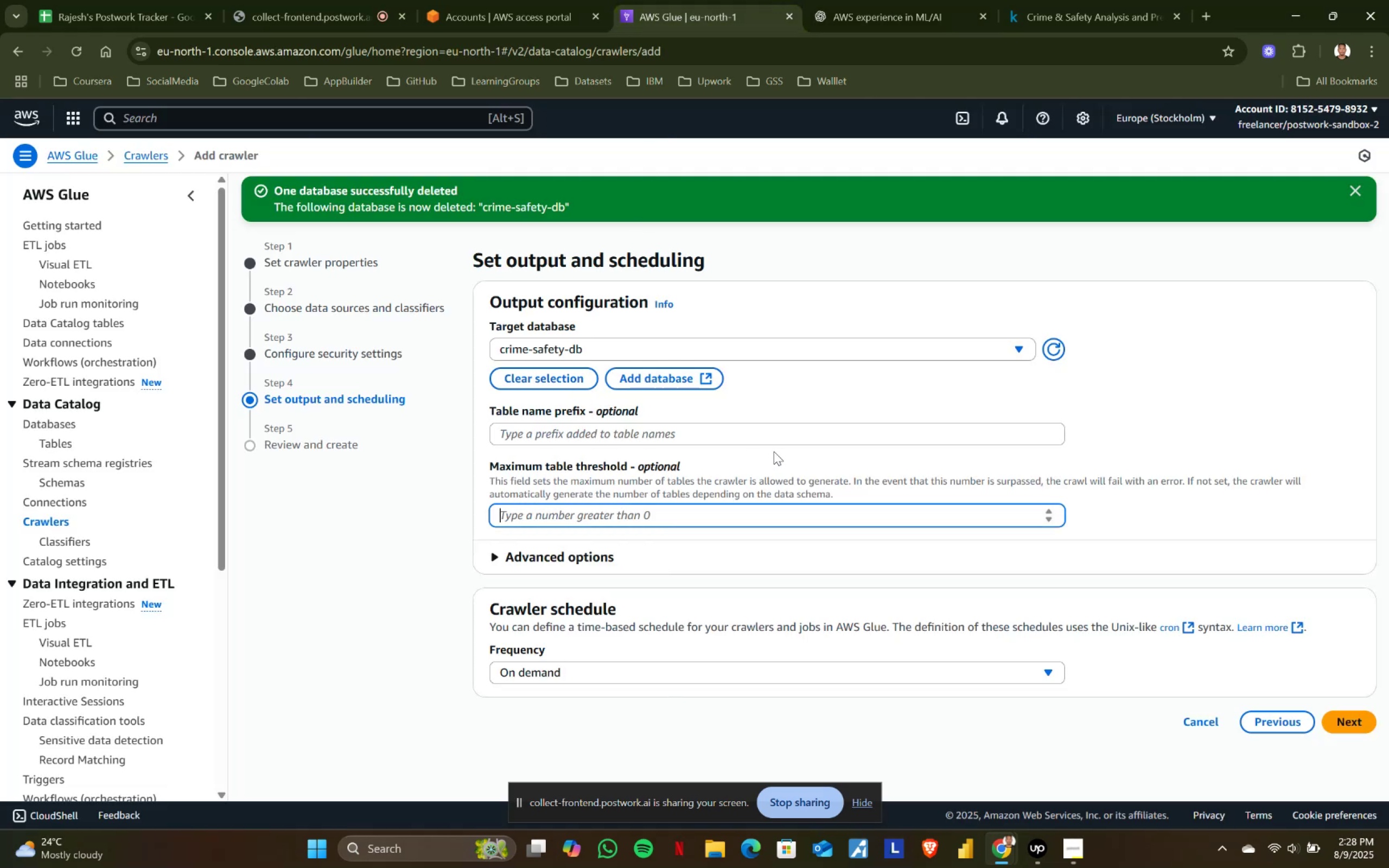 
left_click([654, 430])
 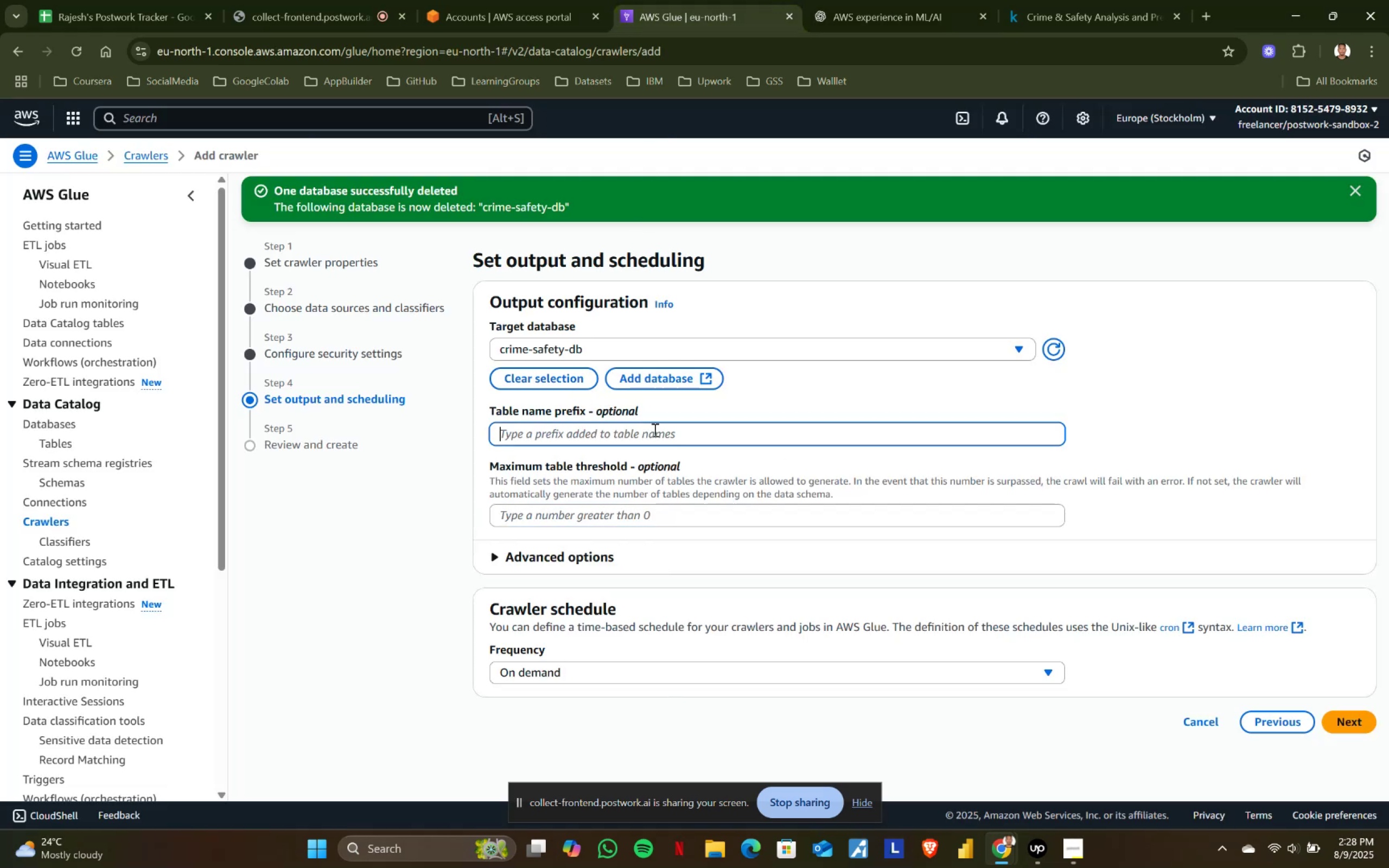 
key(Control+ControlLeft)
 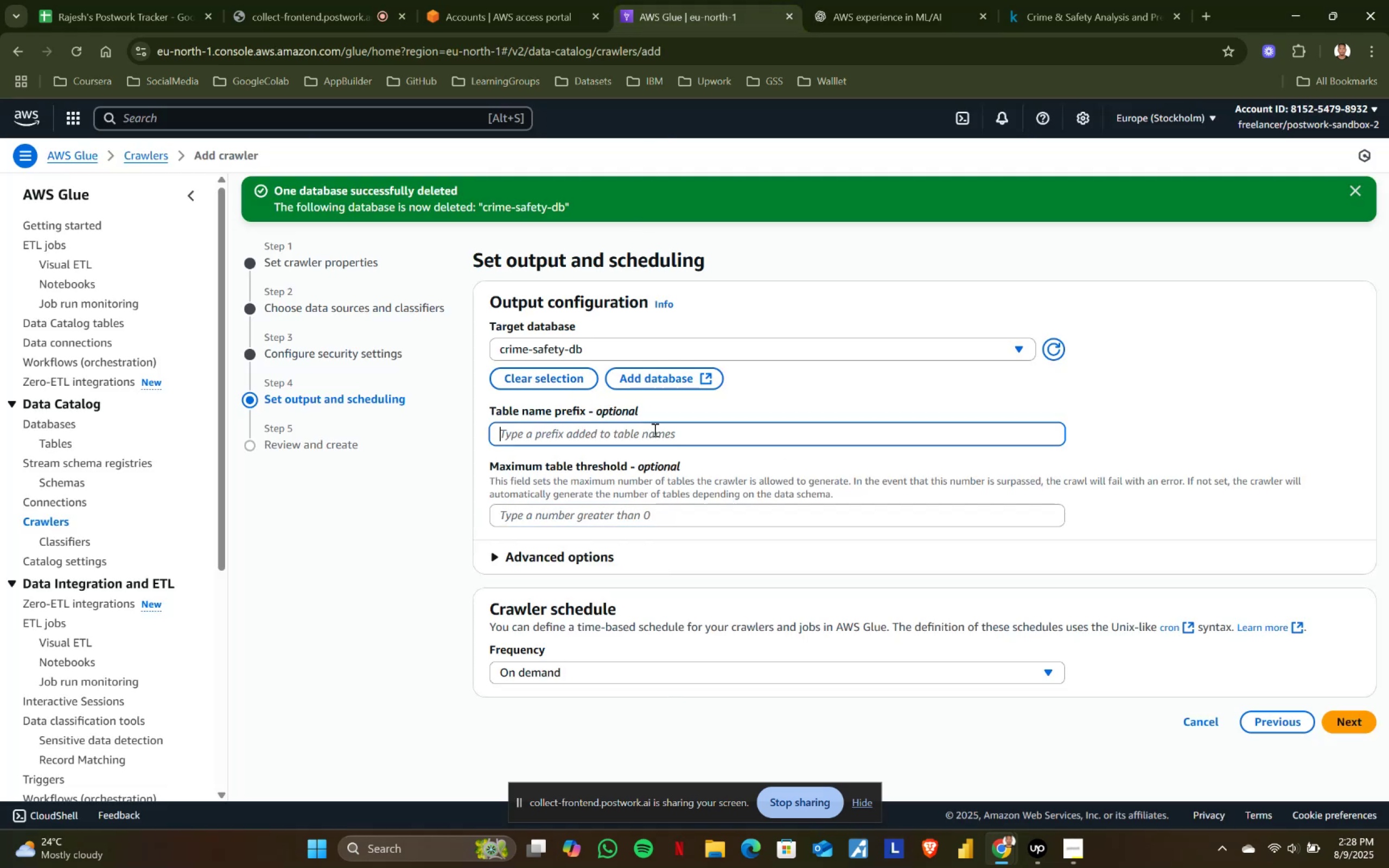 
key(Control+V)
 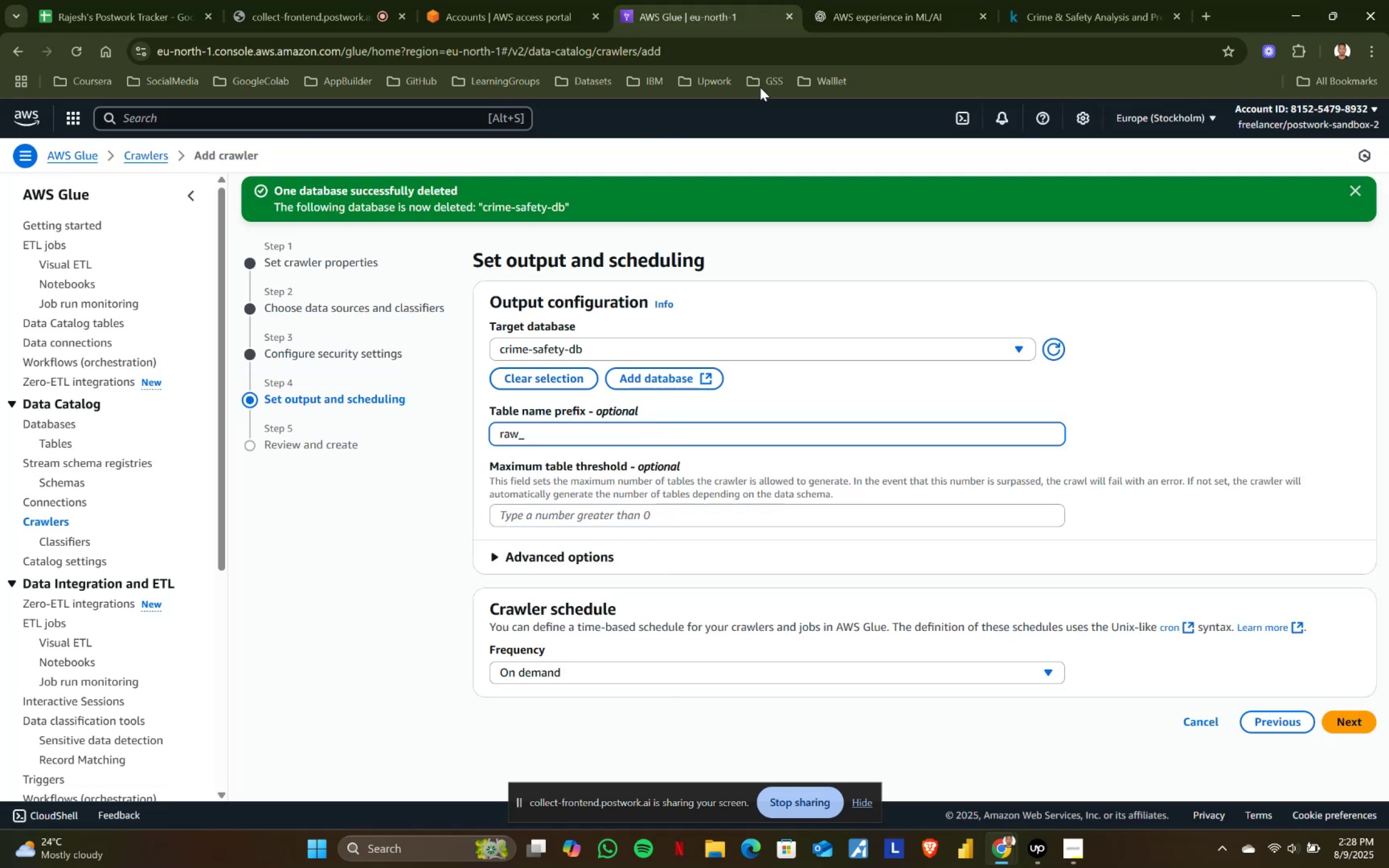 
left_click([840, 0])
 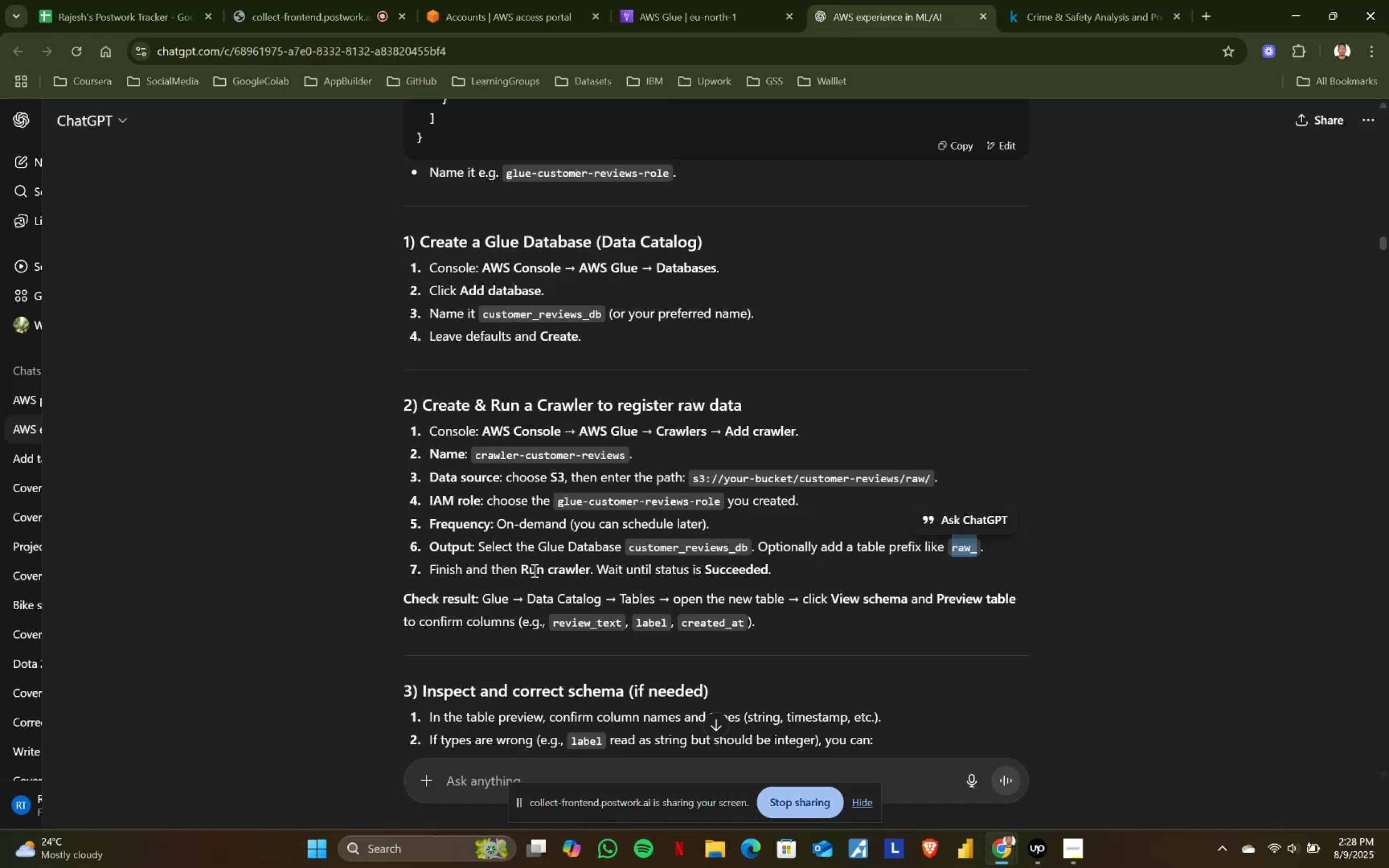 
left_click([475, 571])
 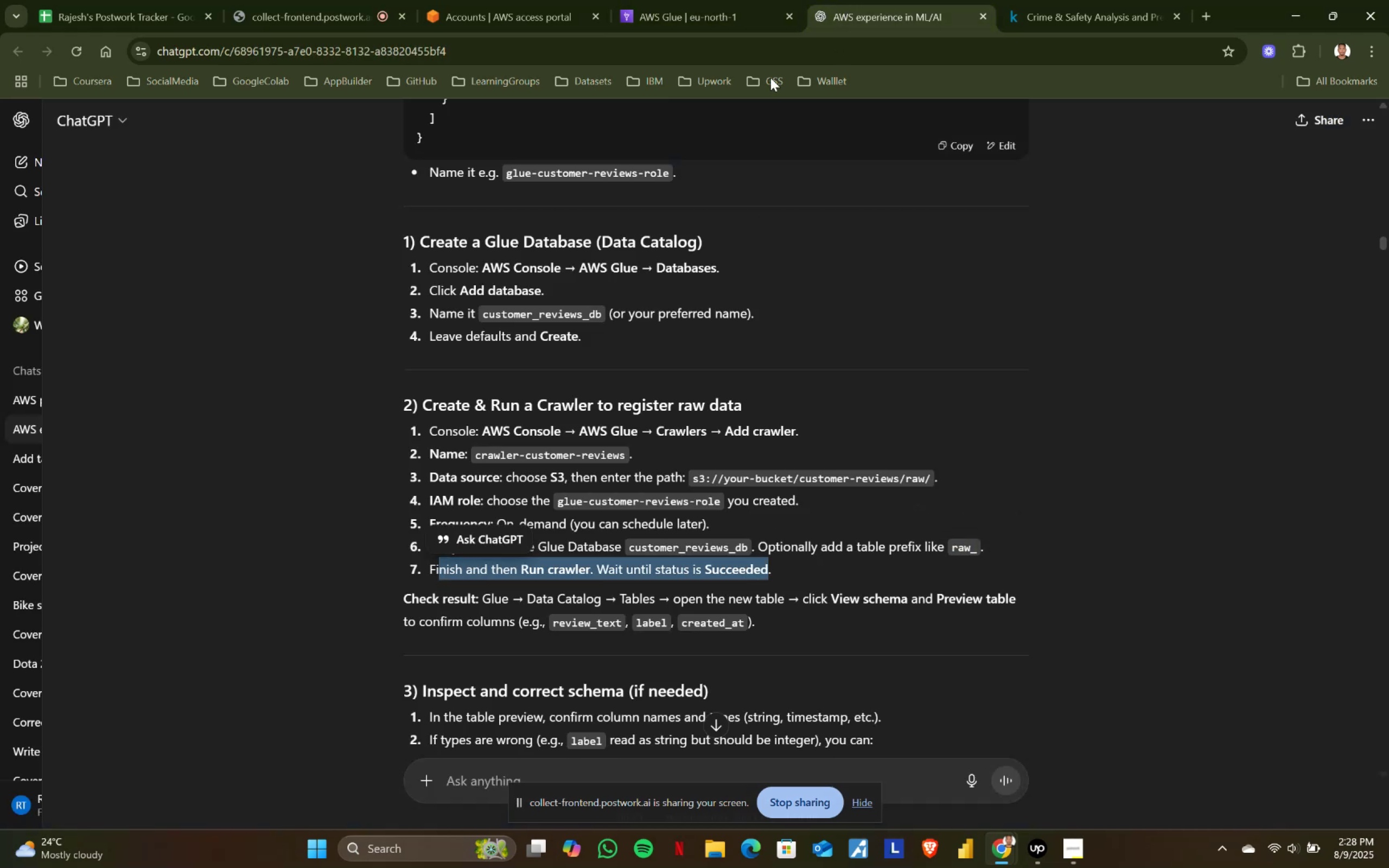 
left_click([697, 0])
 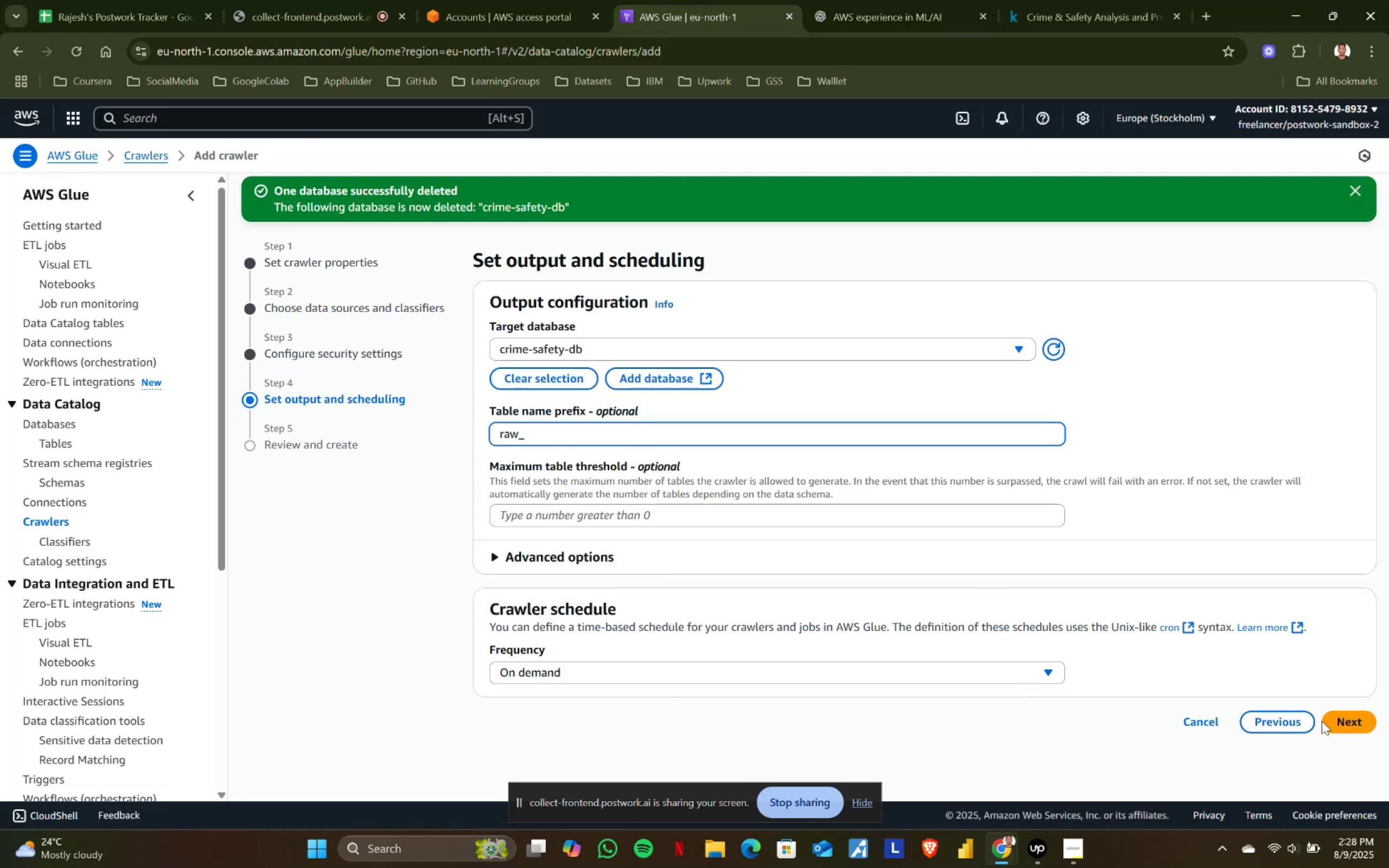 
left_click([1345, 719])
 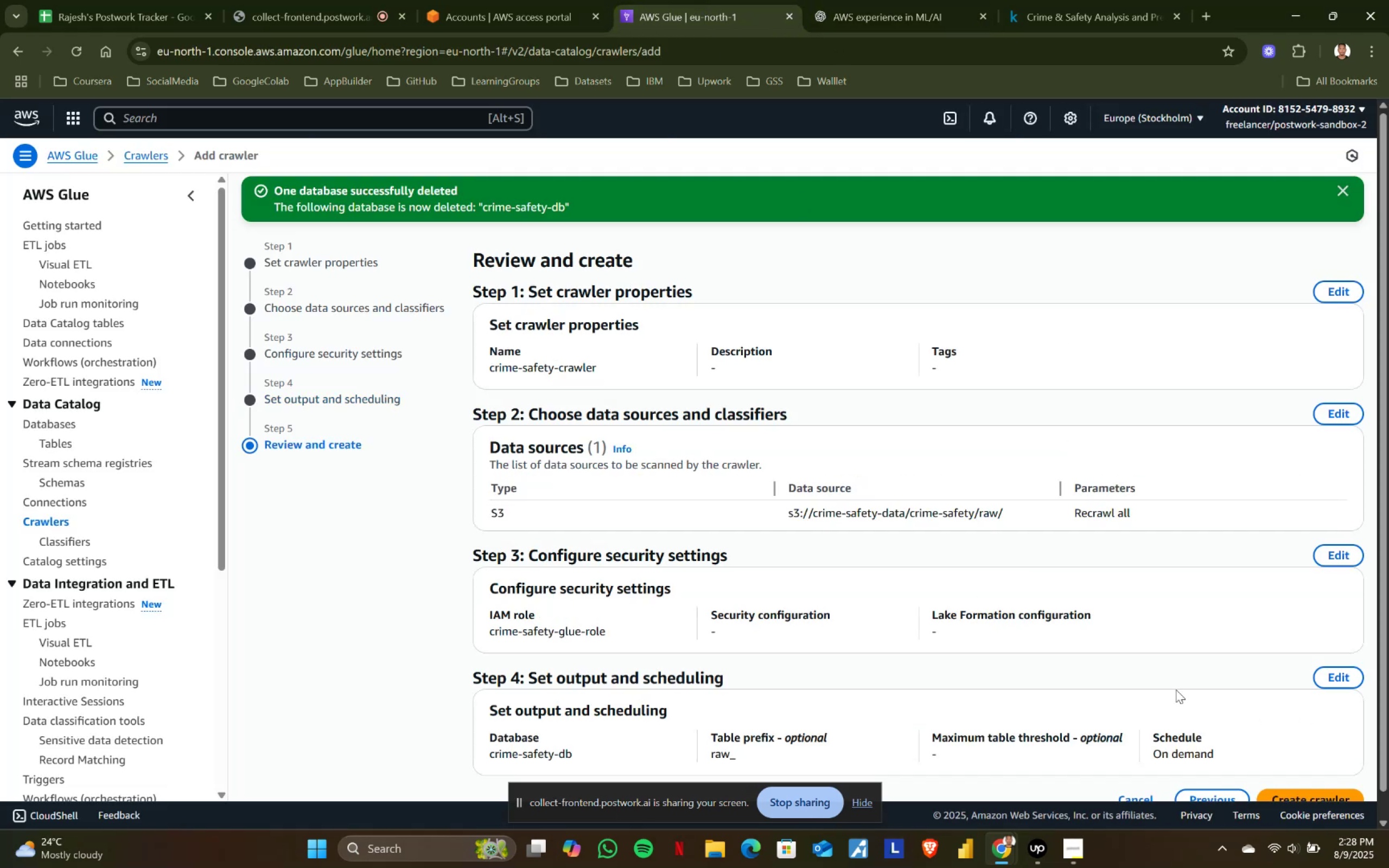 
scroll: coordinate [971, 660], scroll_direction: down, amount: 4.0
 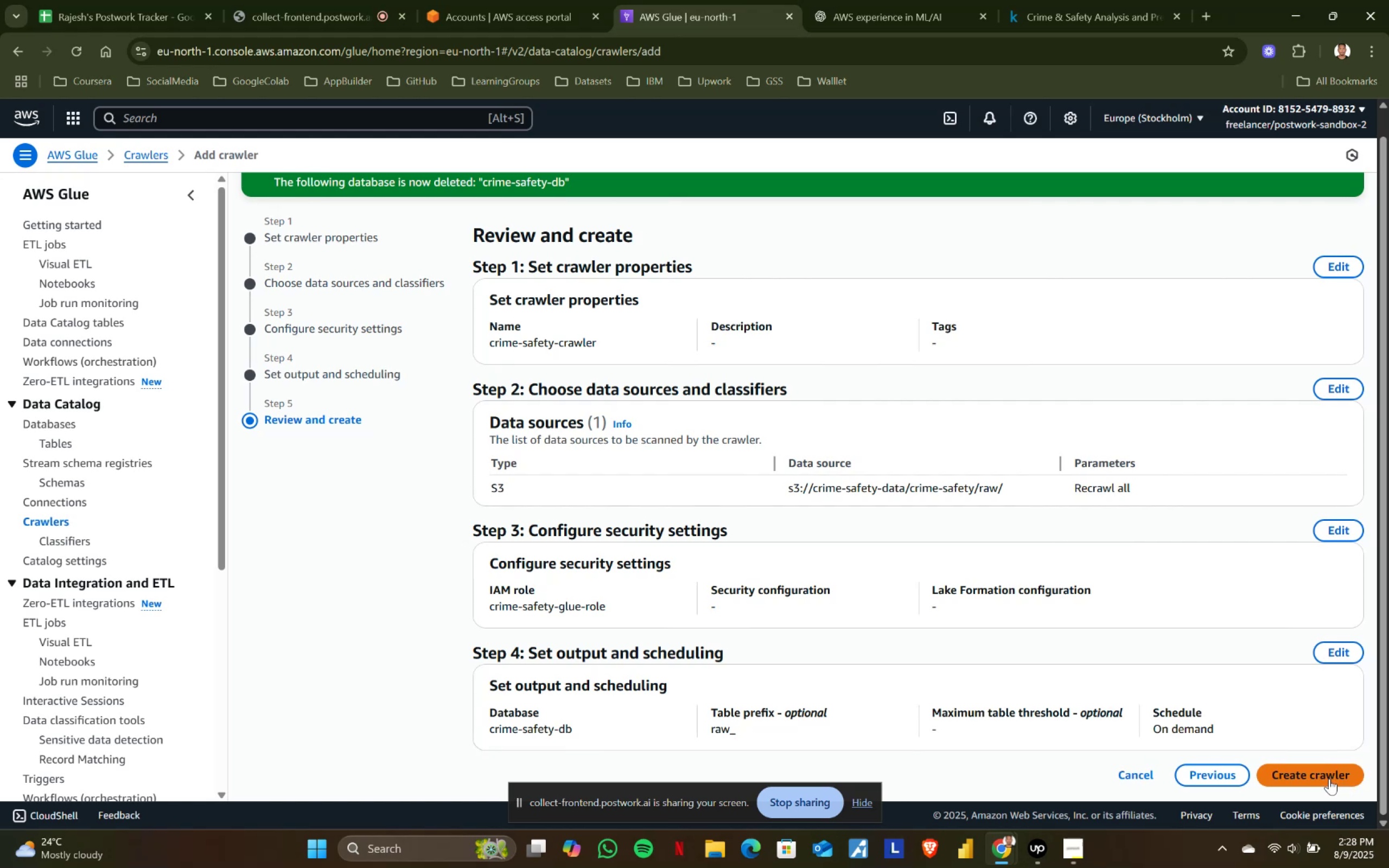 
left_click([1329, 778])
 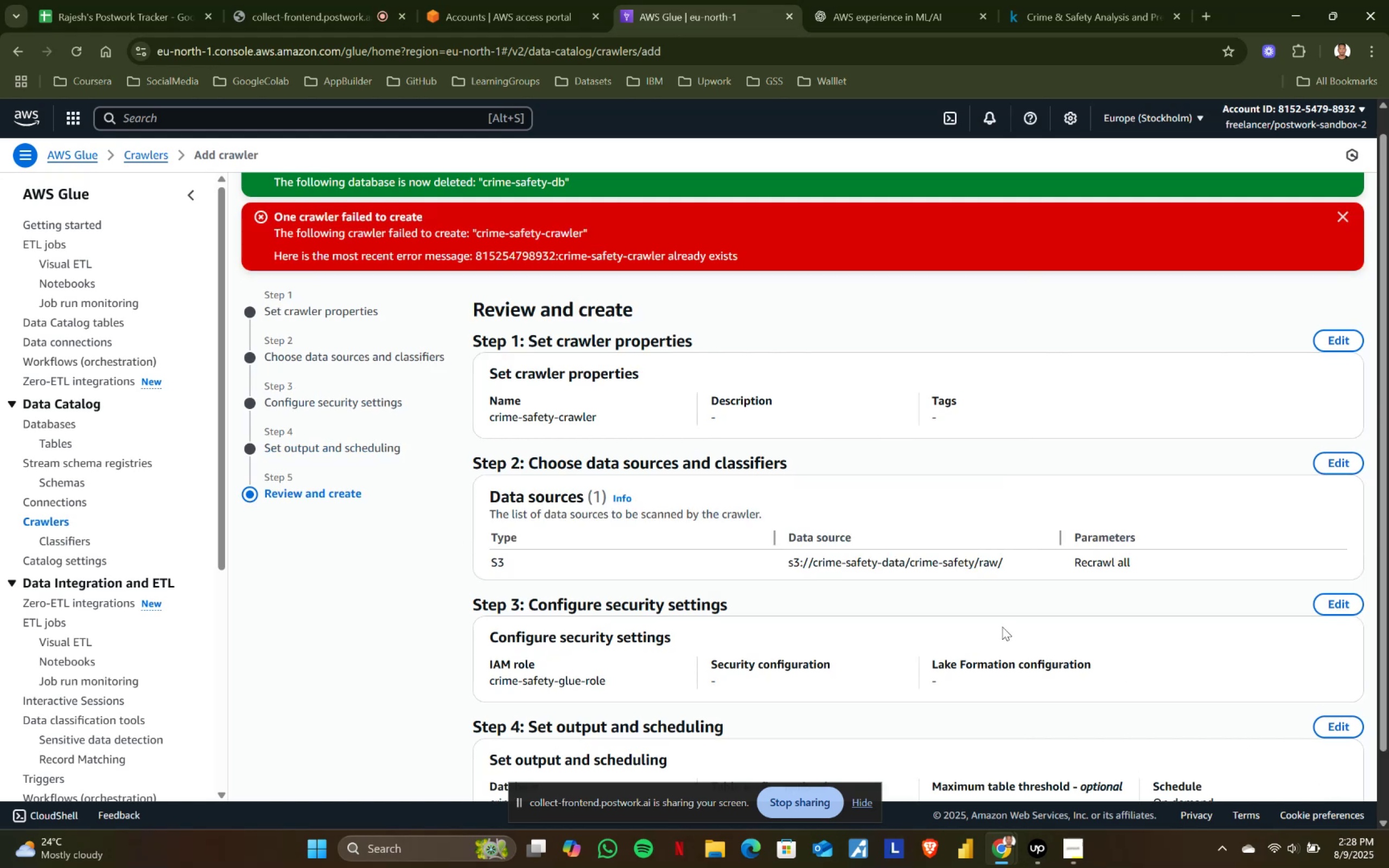 
scroll: coordinate [709, 598], scroll_direction: down, amount: 5.0
 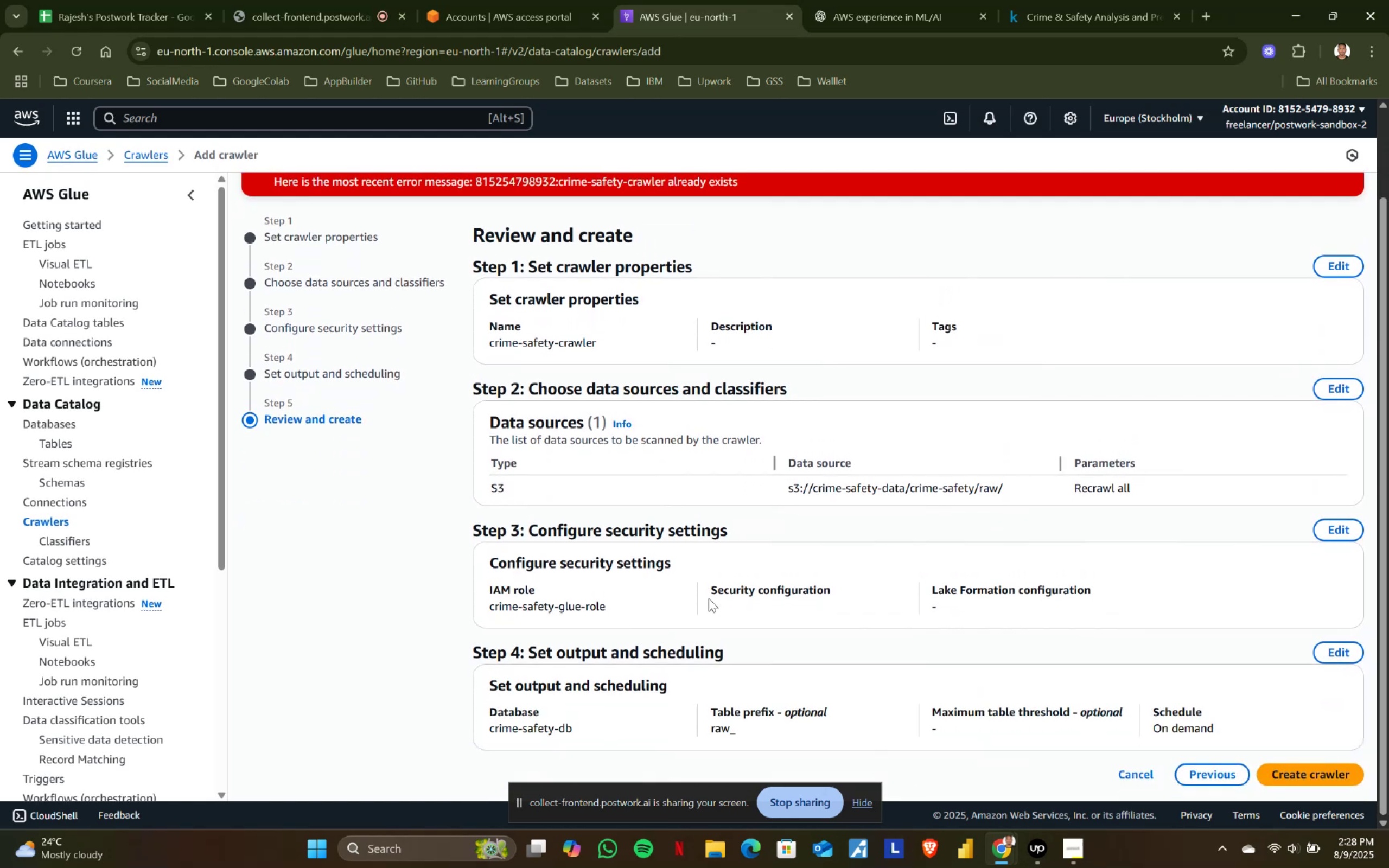 
scroll: coordinate [709, 598], scroll_direction: up, amount: 2.0
 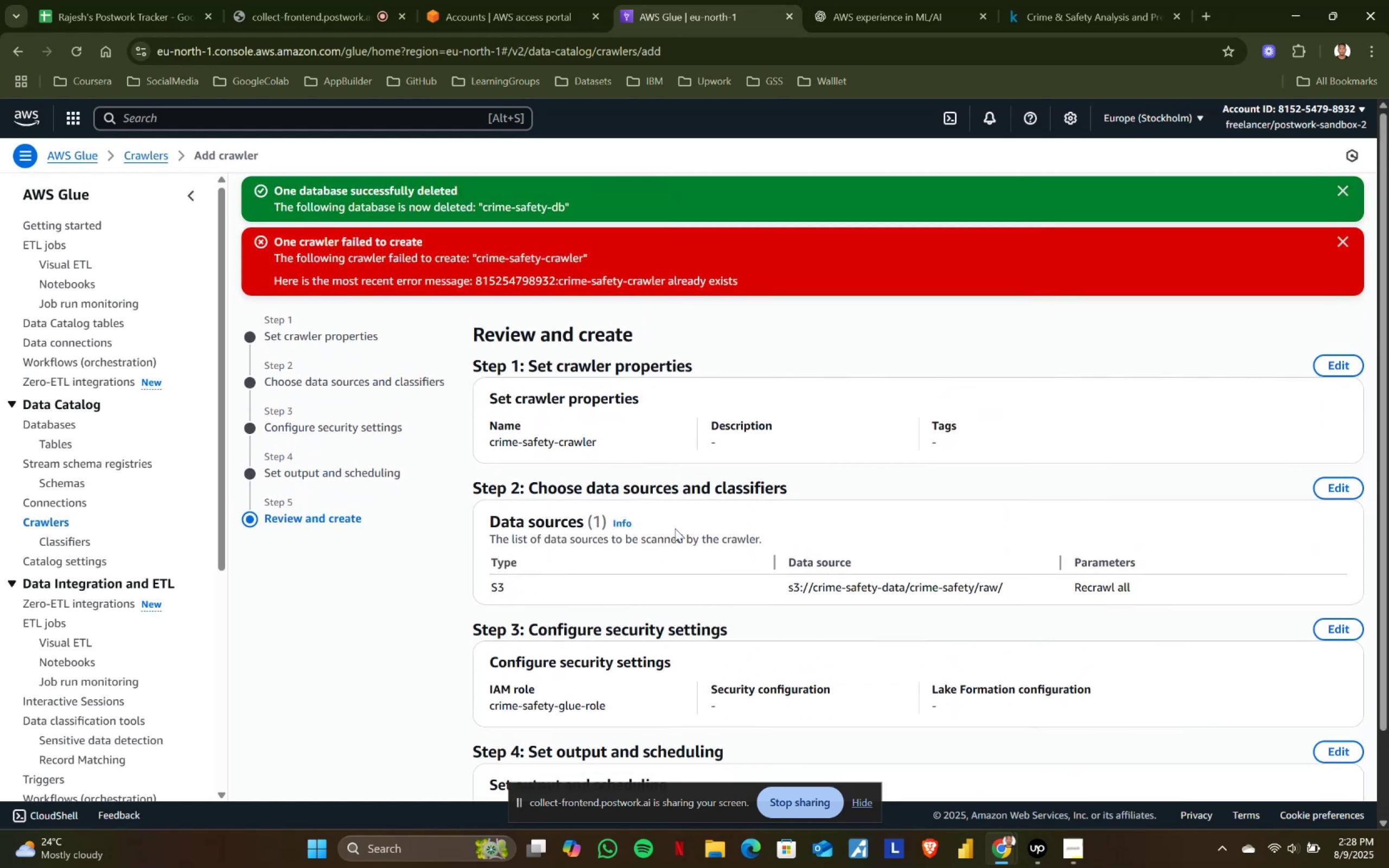 
wait(5.34)
 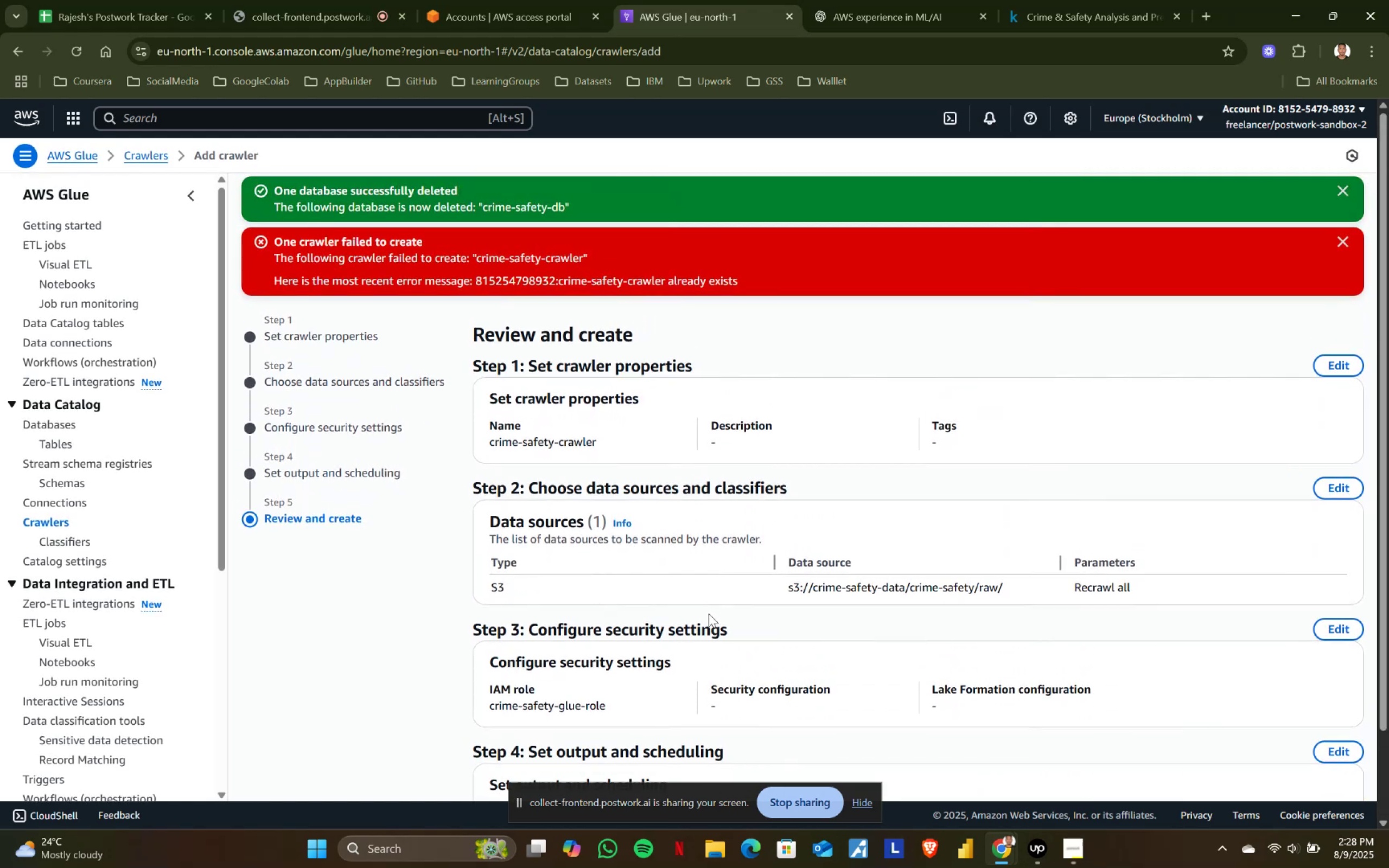 
double_click([901, 0])
 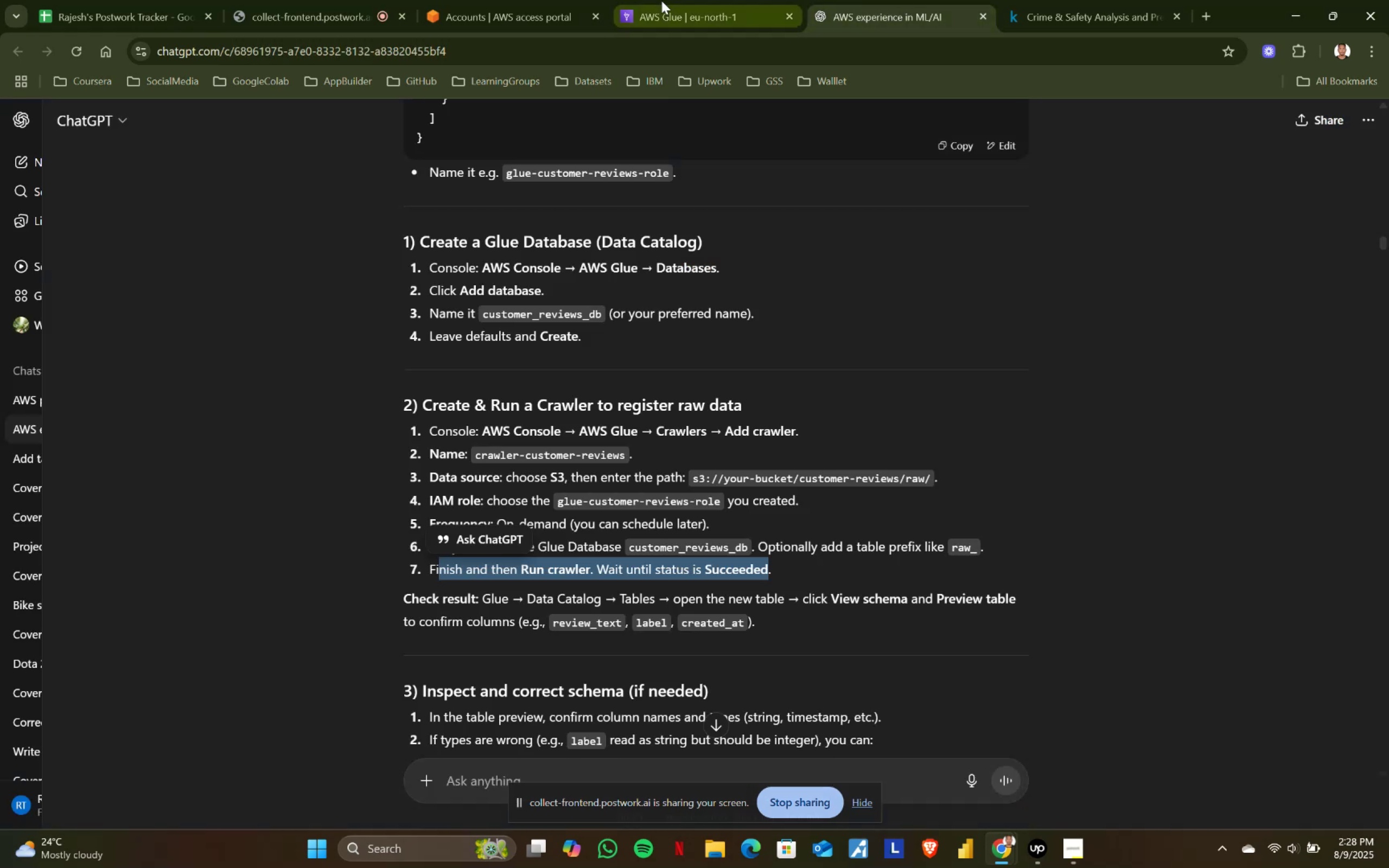 
left_click([659, 0])
 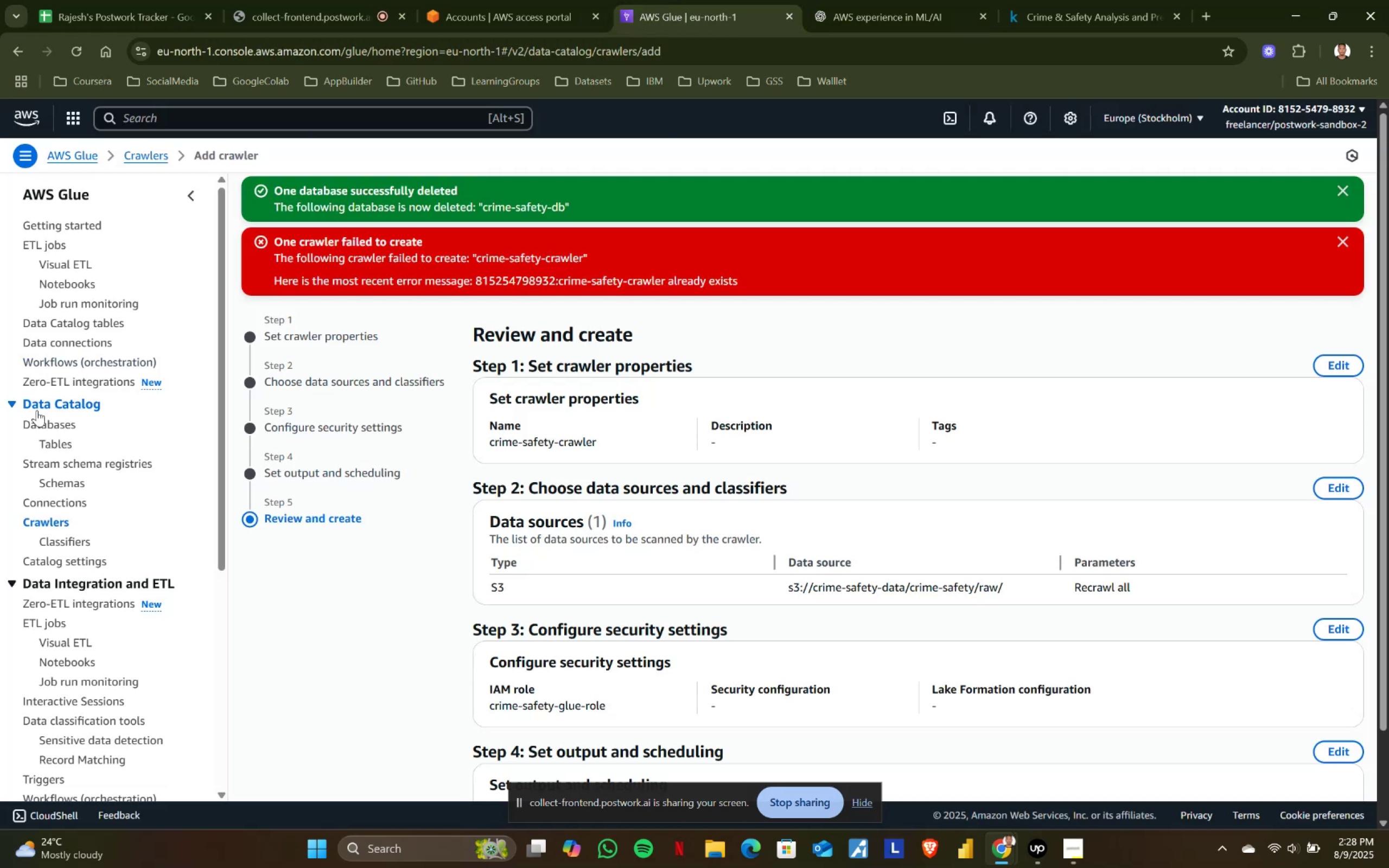 
hold_key(key=ControlLeft, duration=0.31)
left_click([44, 431])
 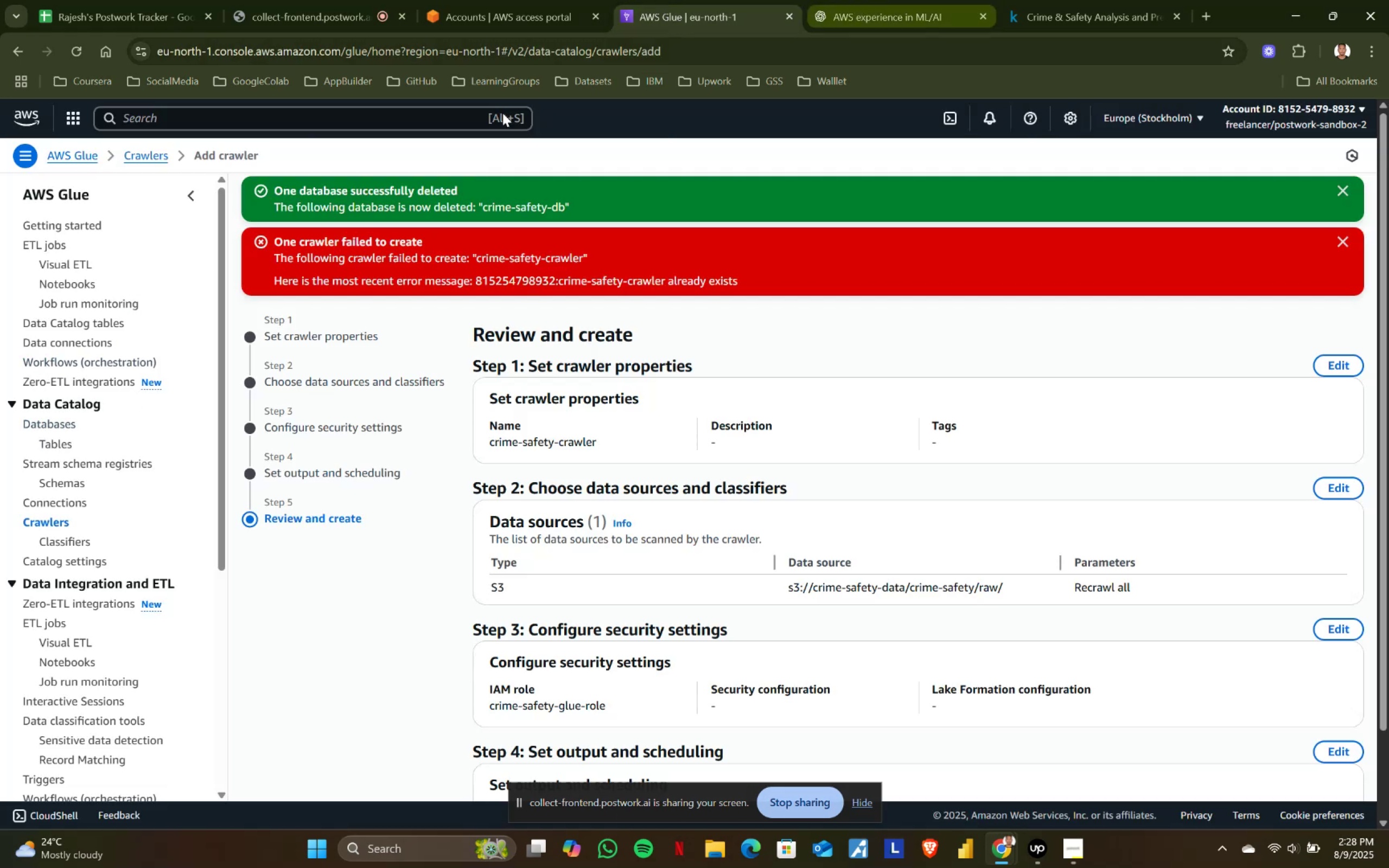 
hold_key(key=ControlLeft, duration=0.76)
left_click([46, 425])
 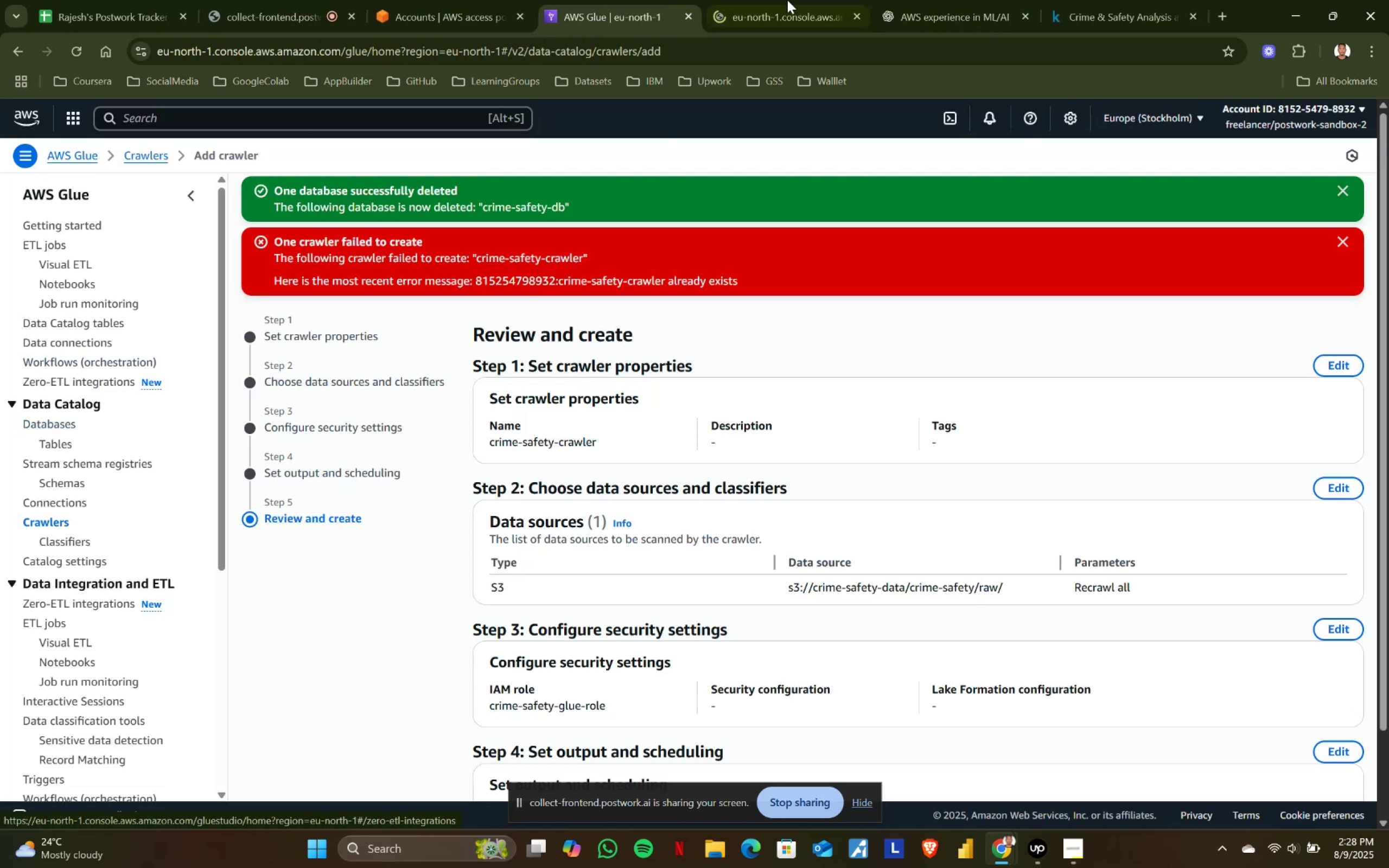 
left_click([791, 0])
 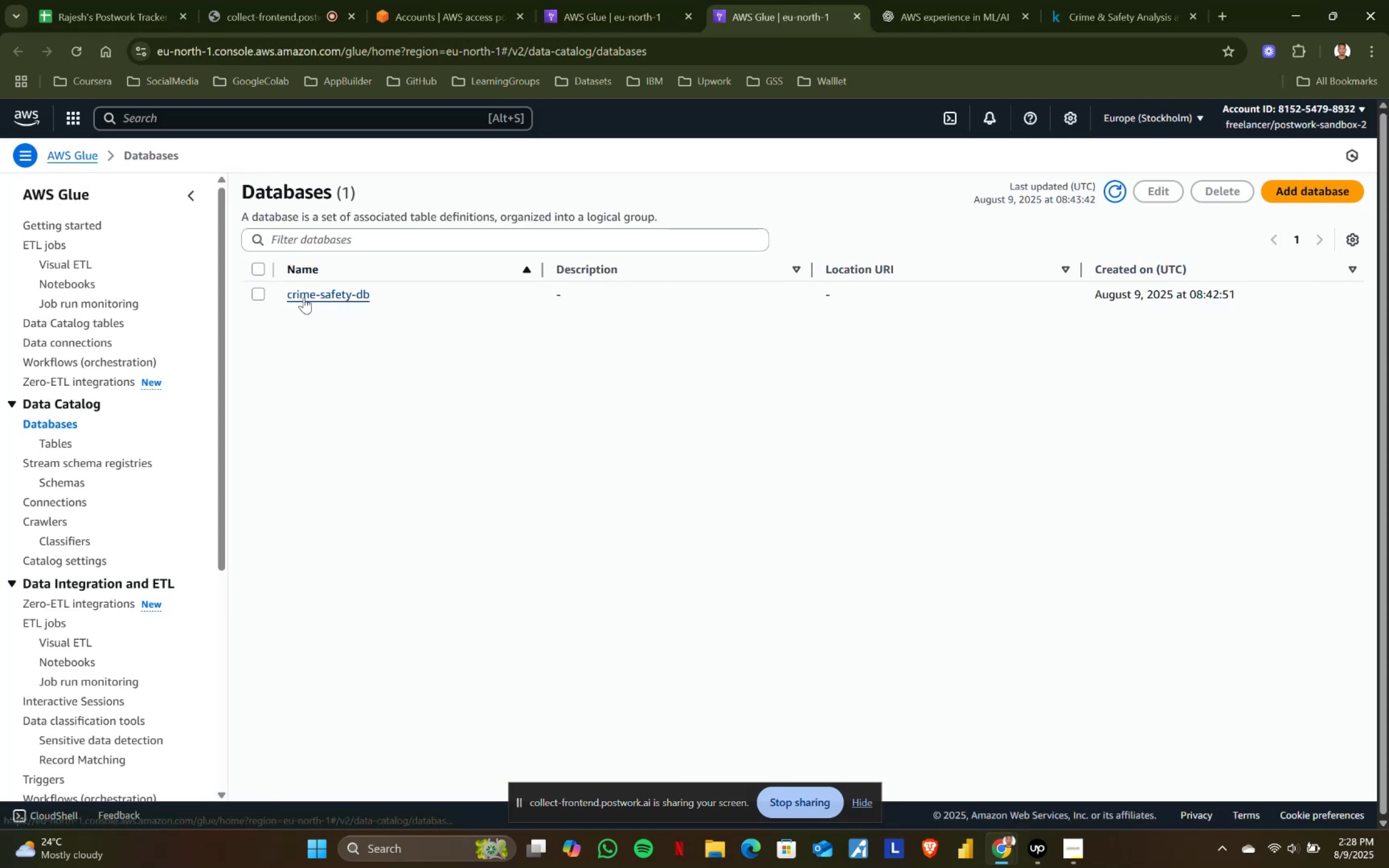 
left_click([674, 0])
 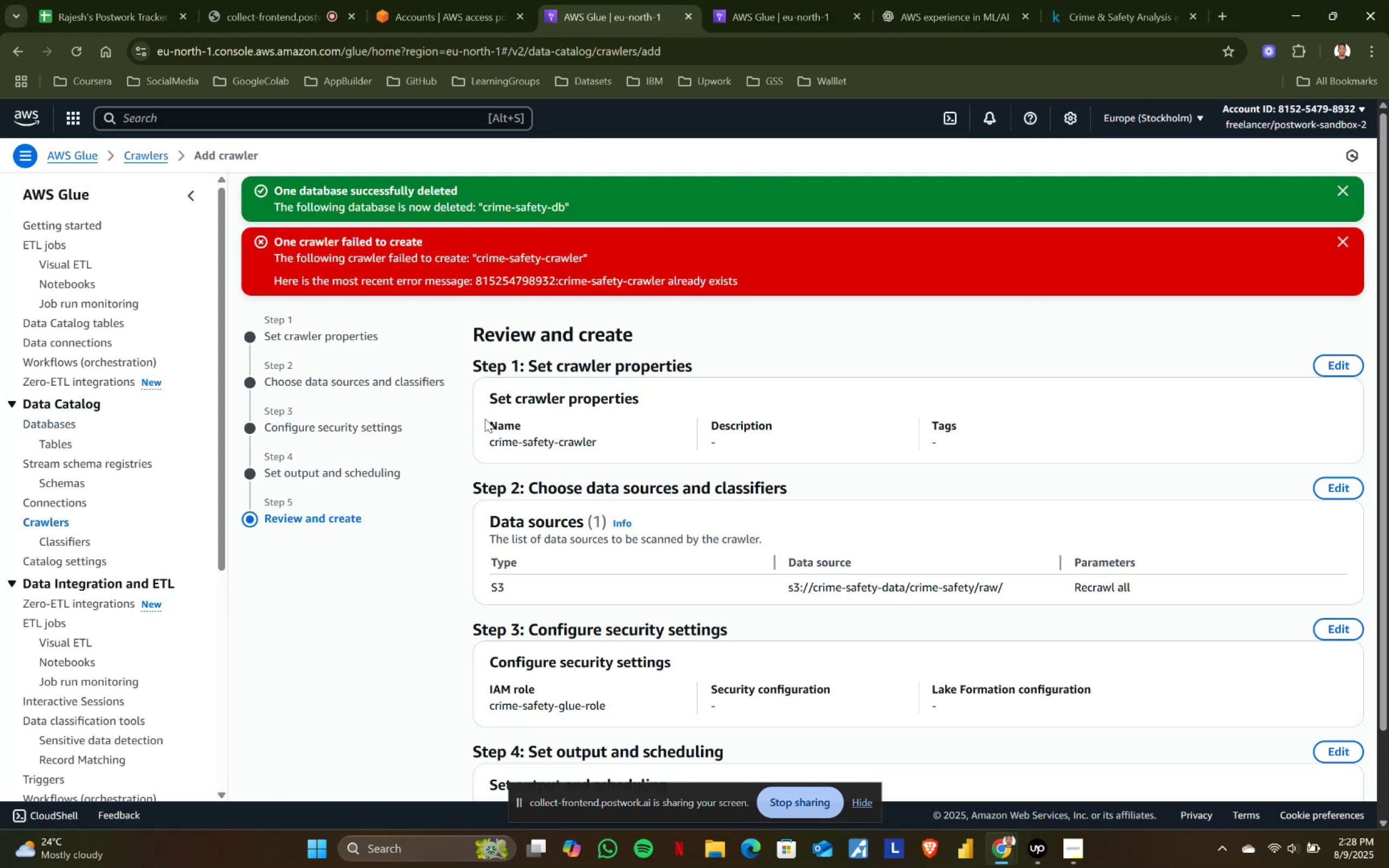 
left_click([516, 401])
 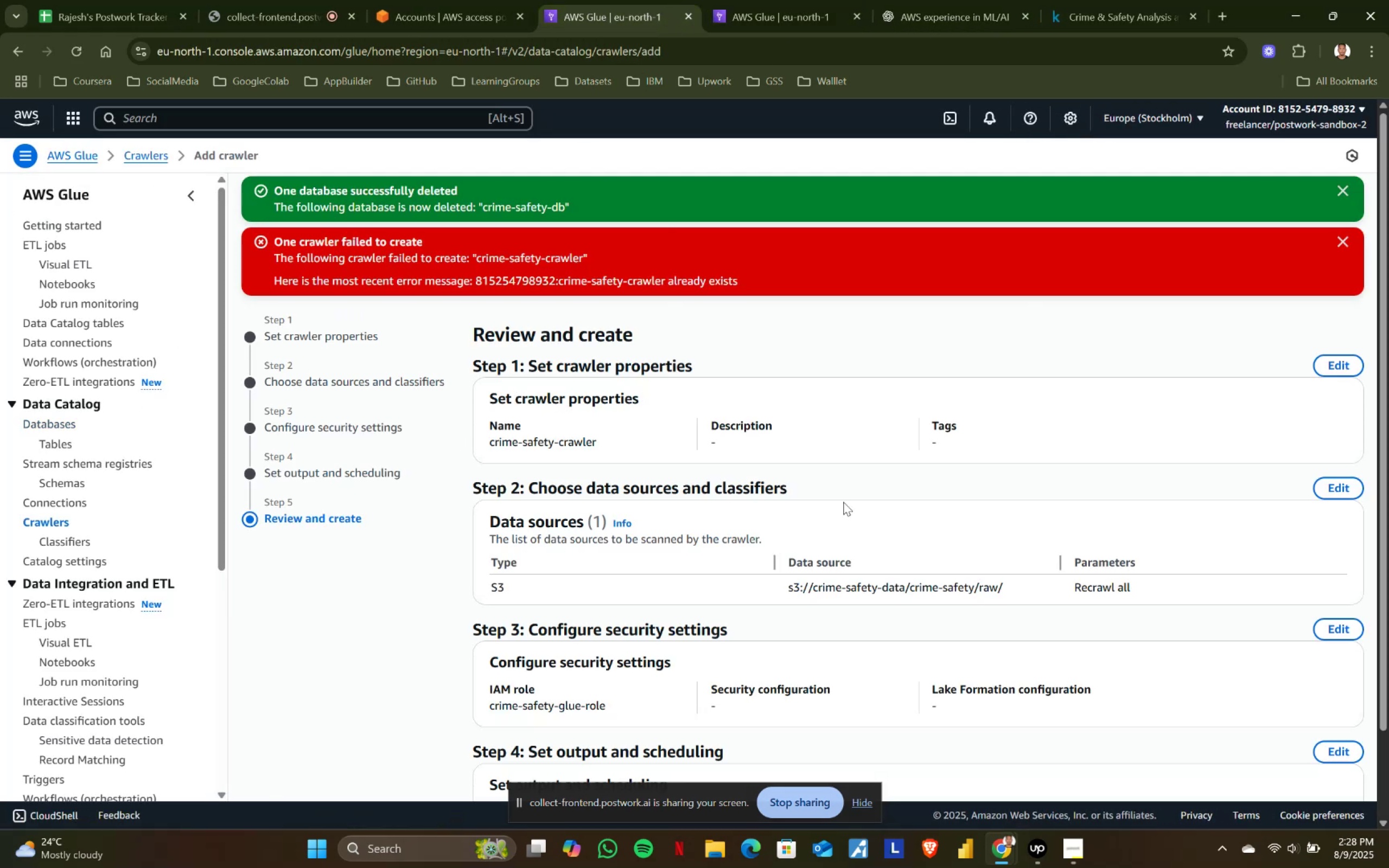 
scroll: coordinate [1173, 580], scroll_direction: down, amount: 3.0
 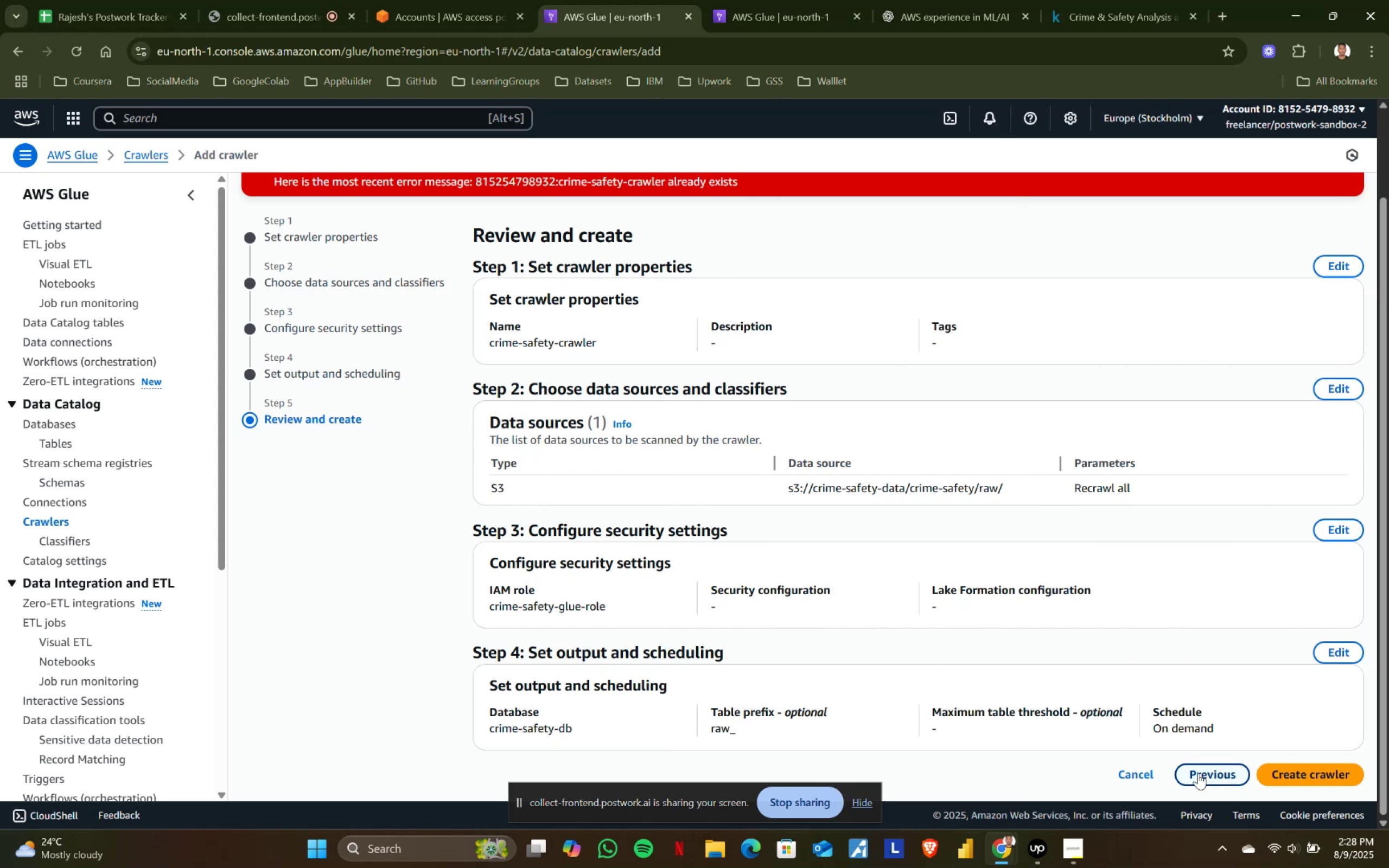 
left_click([1199, 774])
 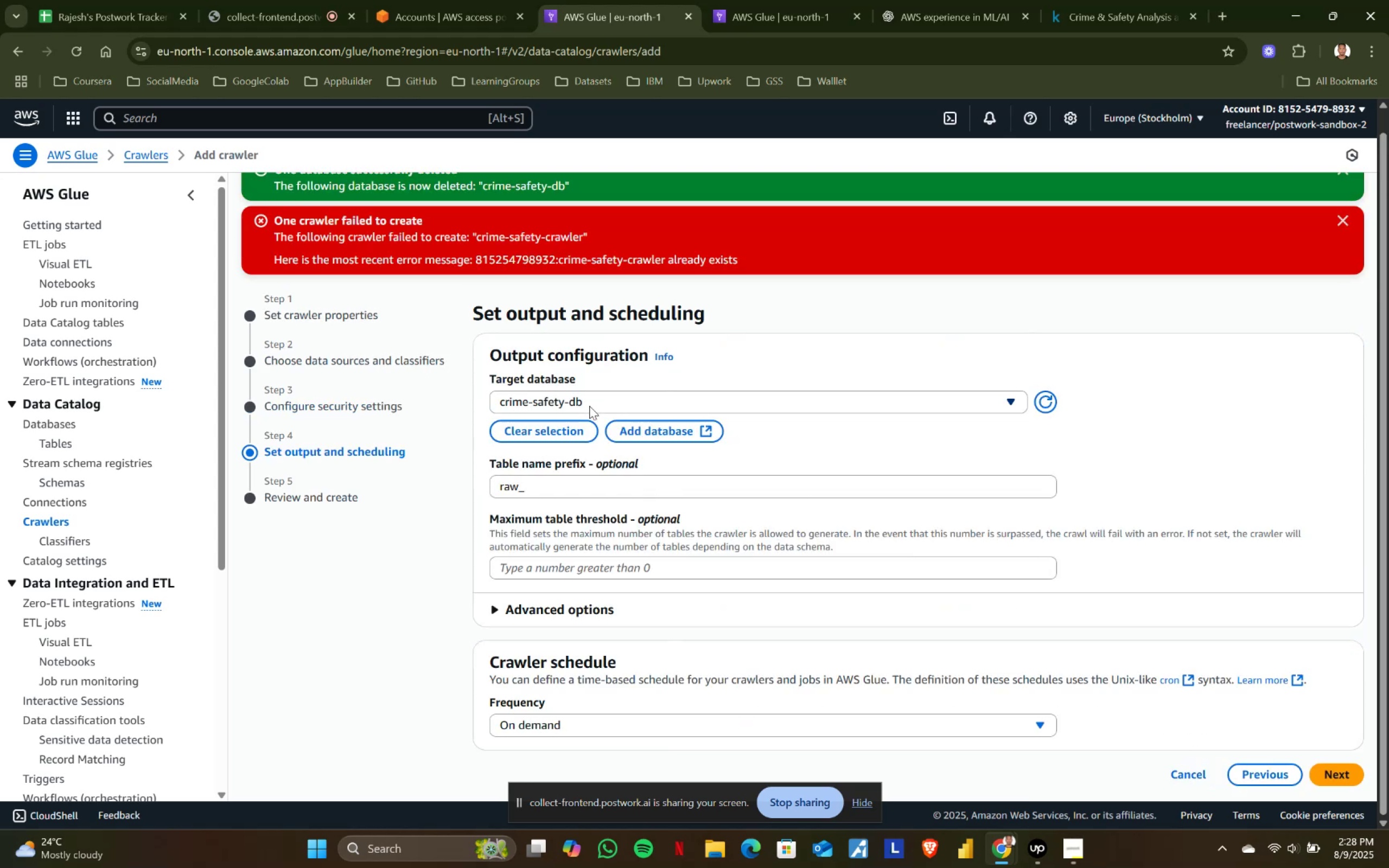 
left_click([560, 396])
 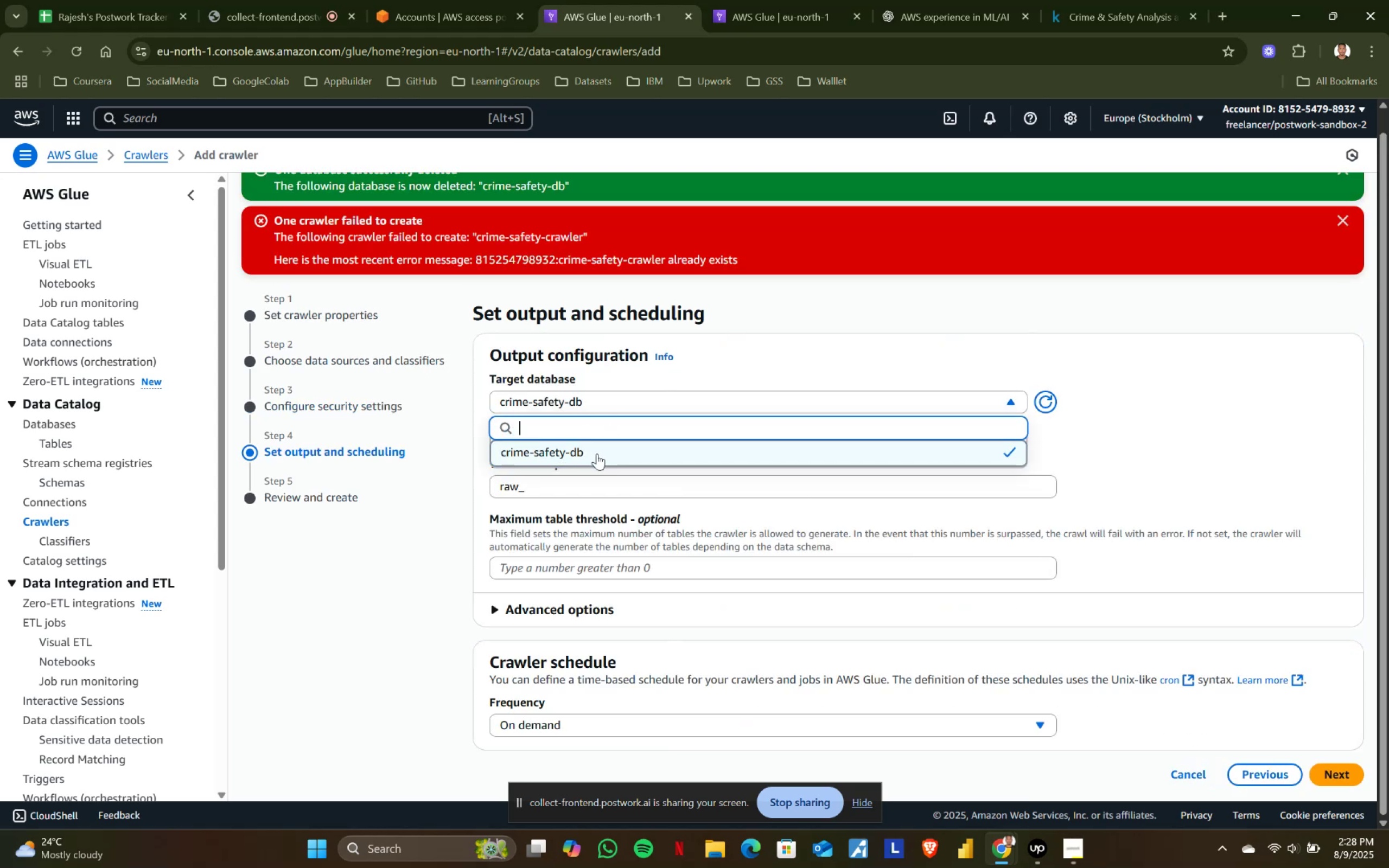 
left_click([594, 454])
 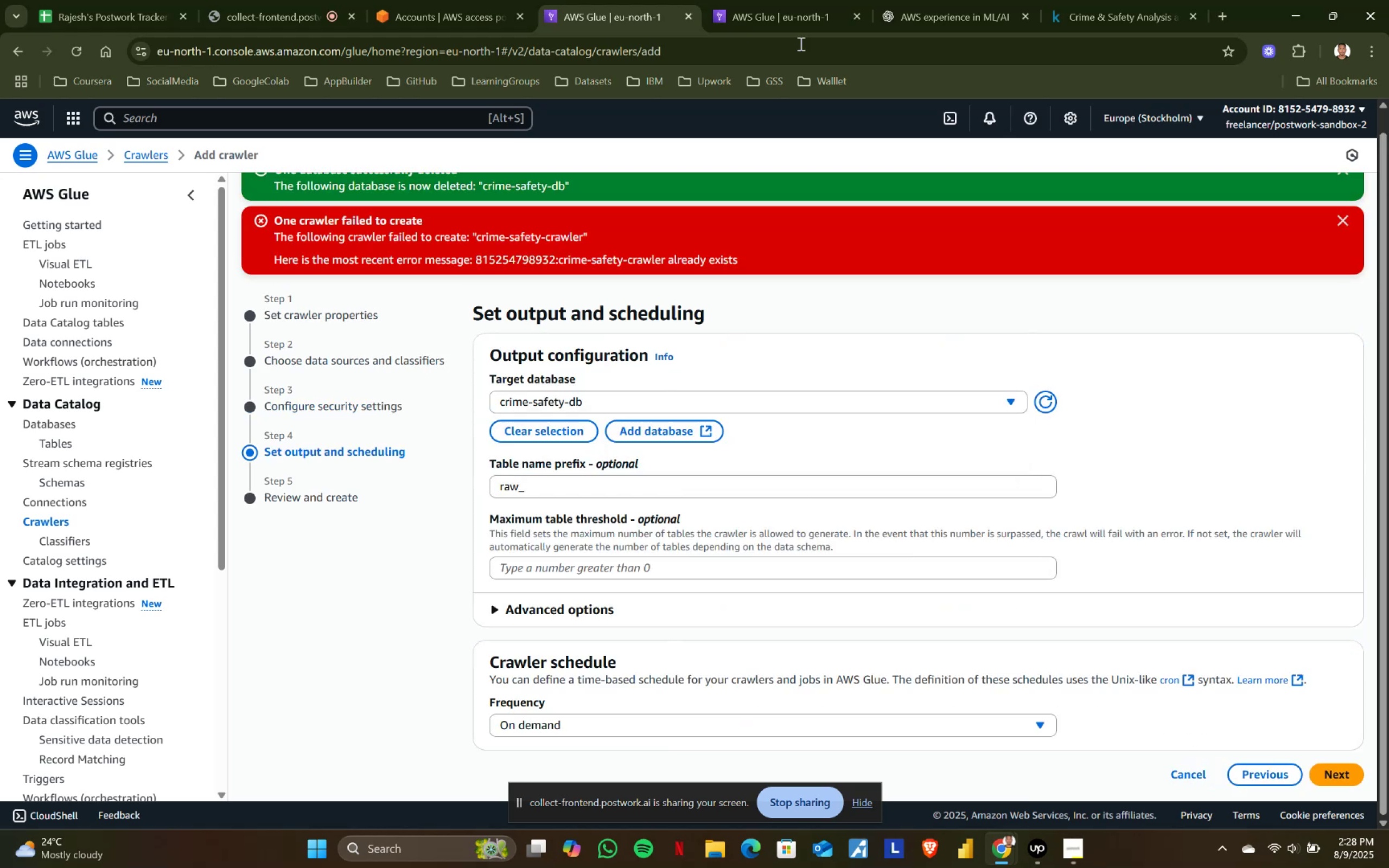 
left_click([821, 0])
 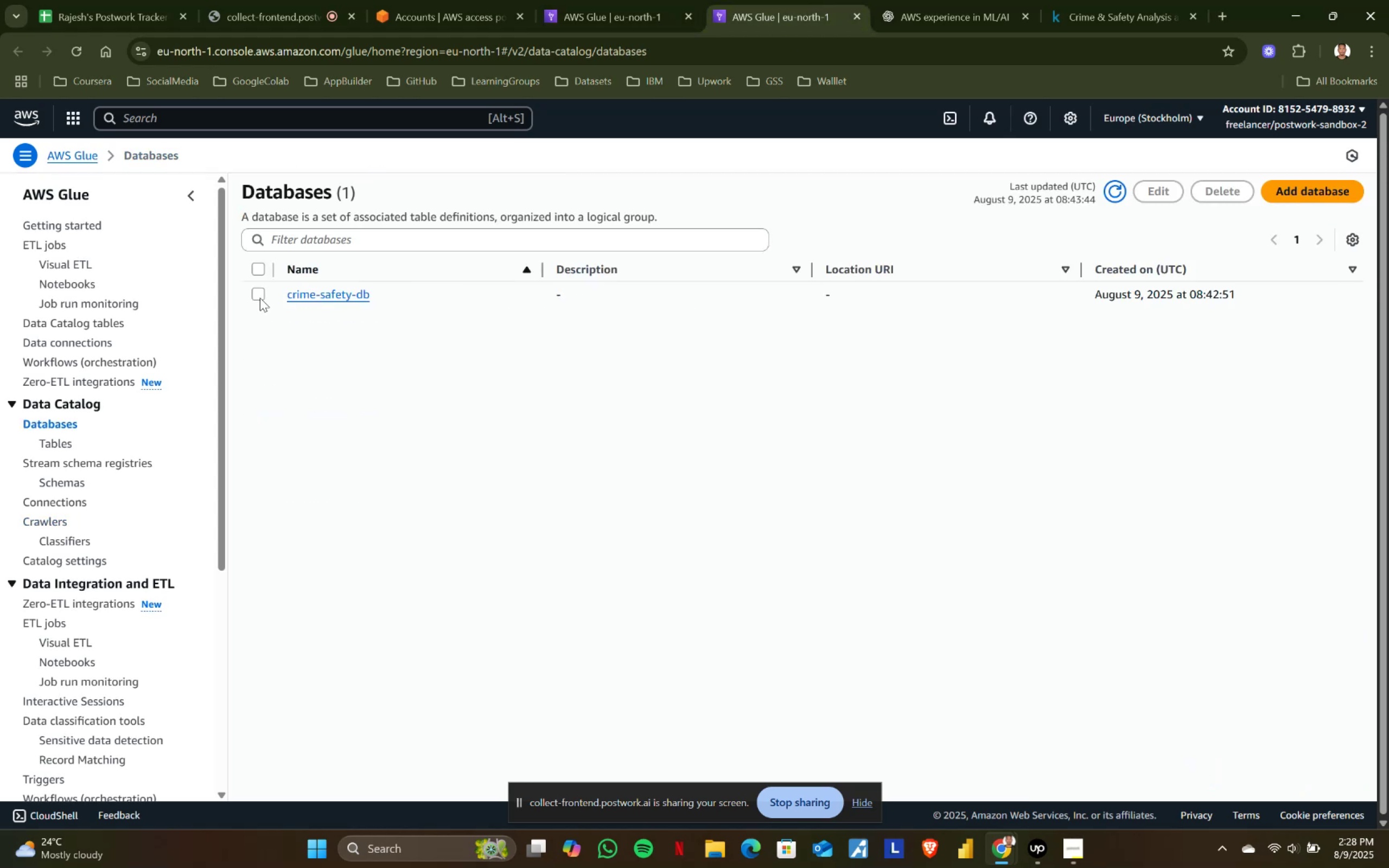 
left_click([252, 296])
 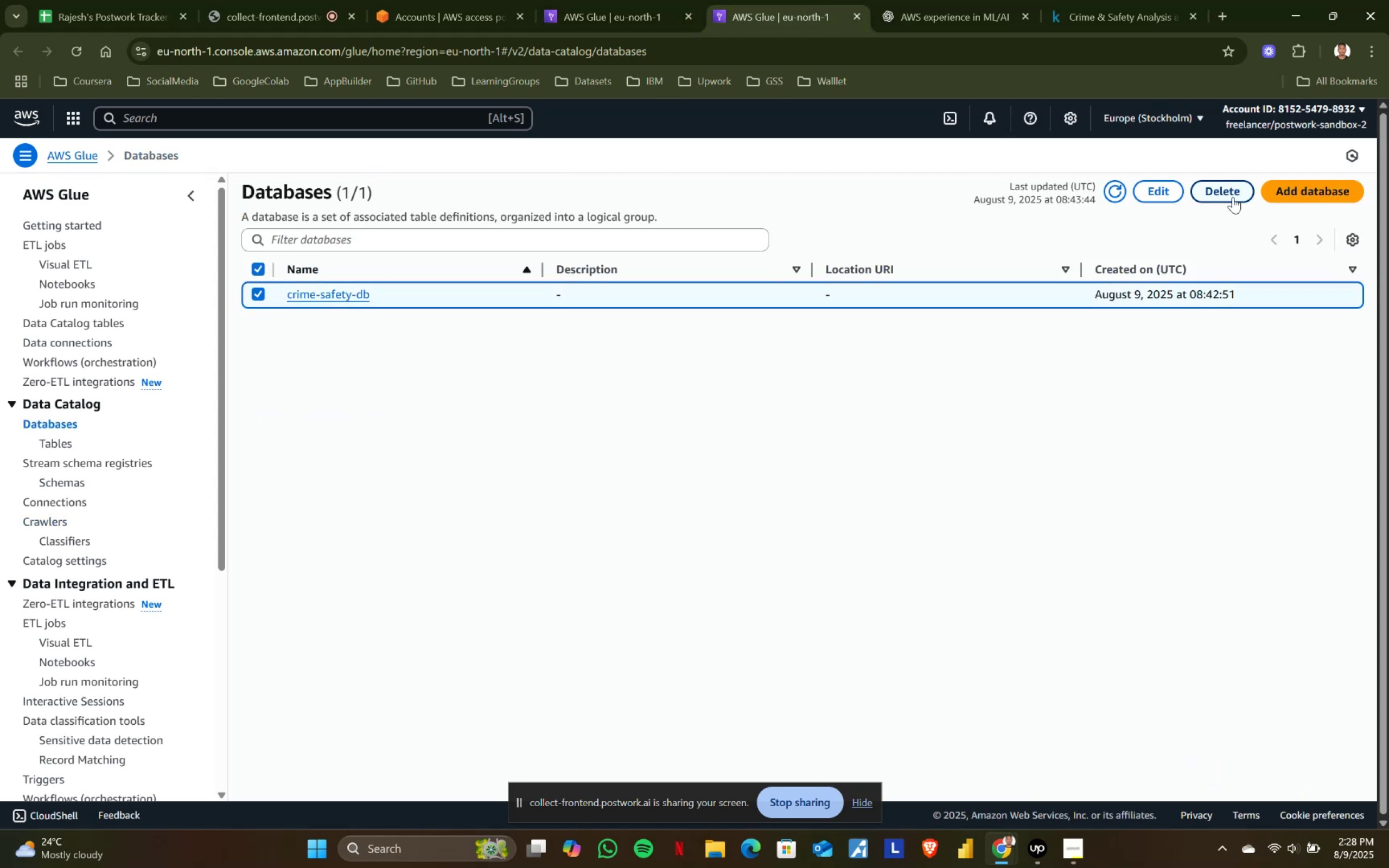 
left_click([1223, 194])
 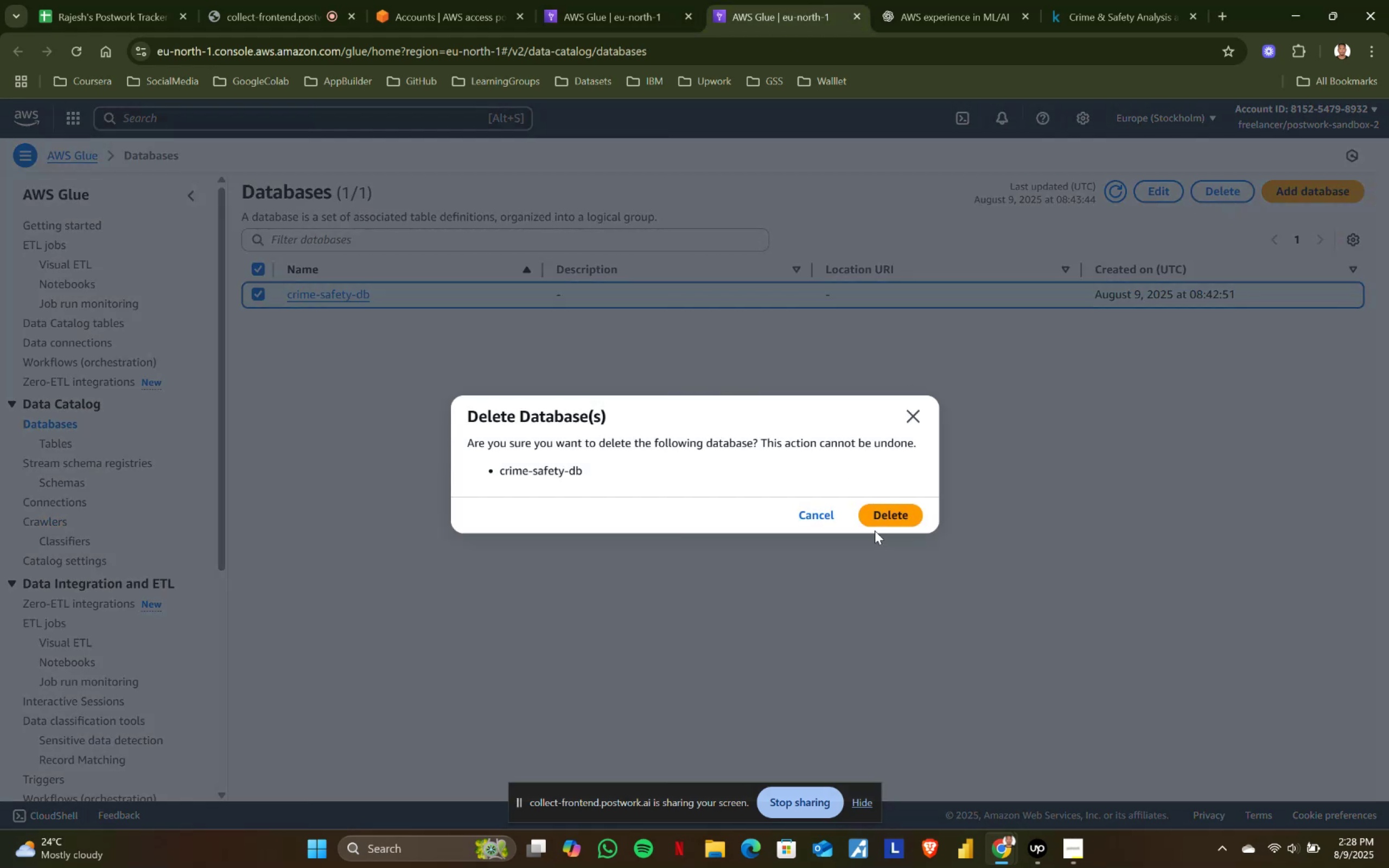 
left_click([893, 506])
 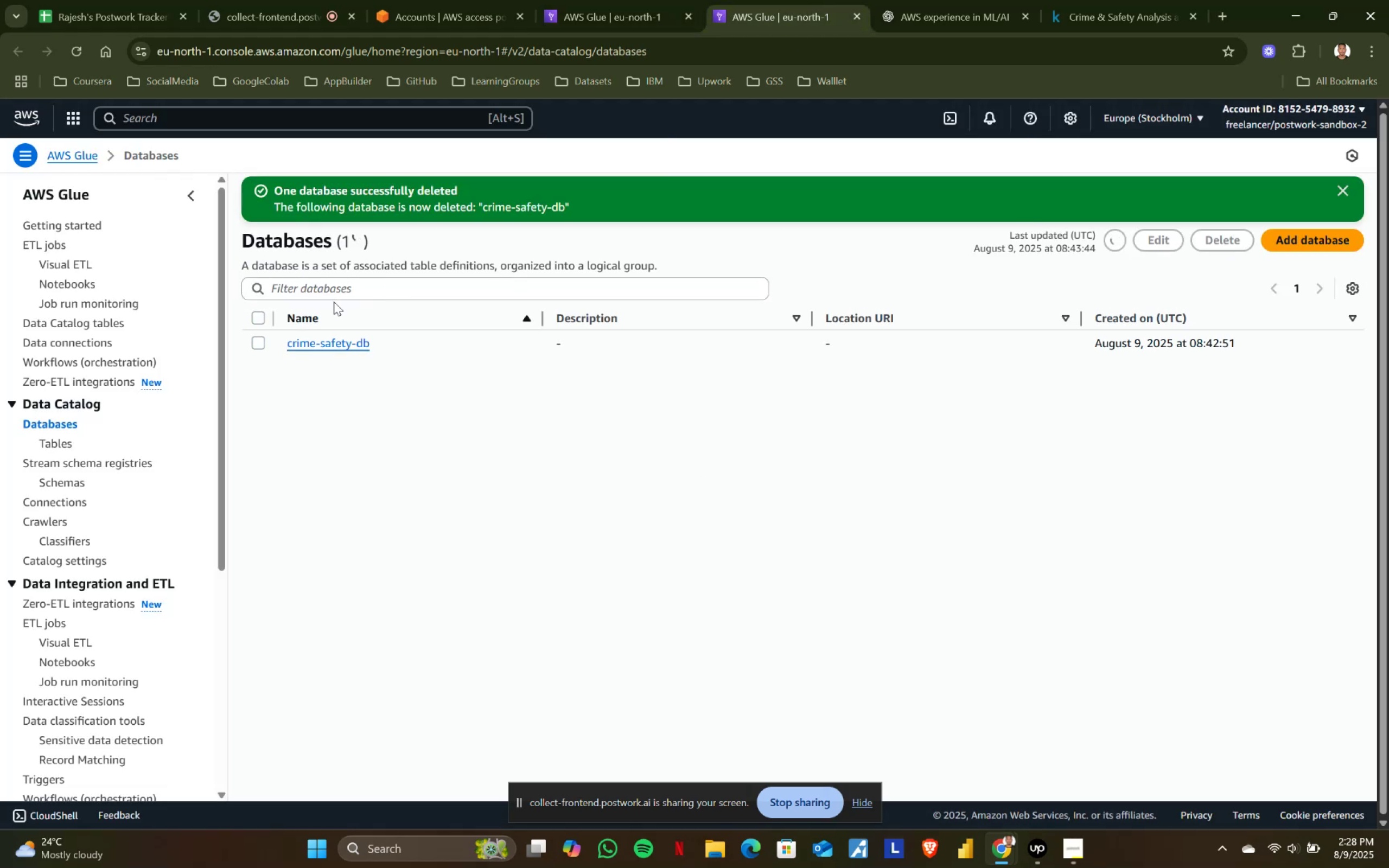 
left_click([356, 278])
 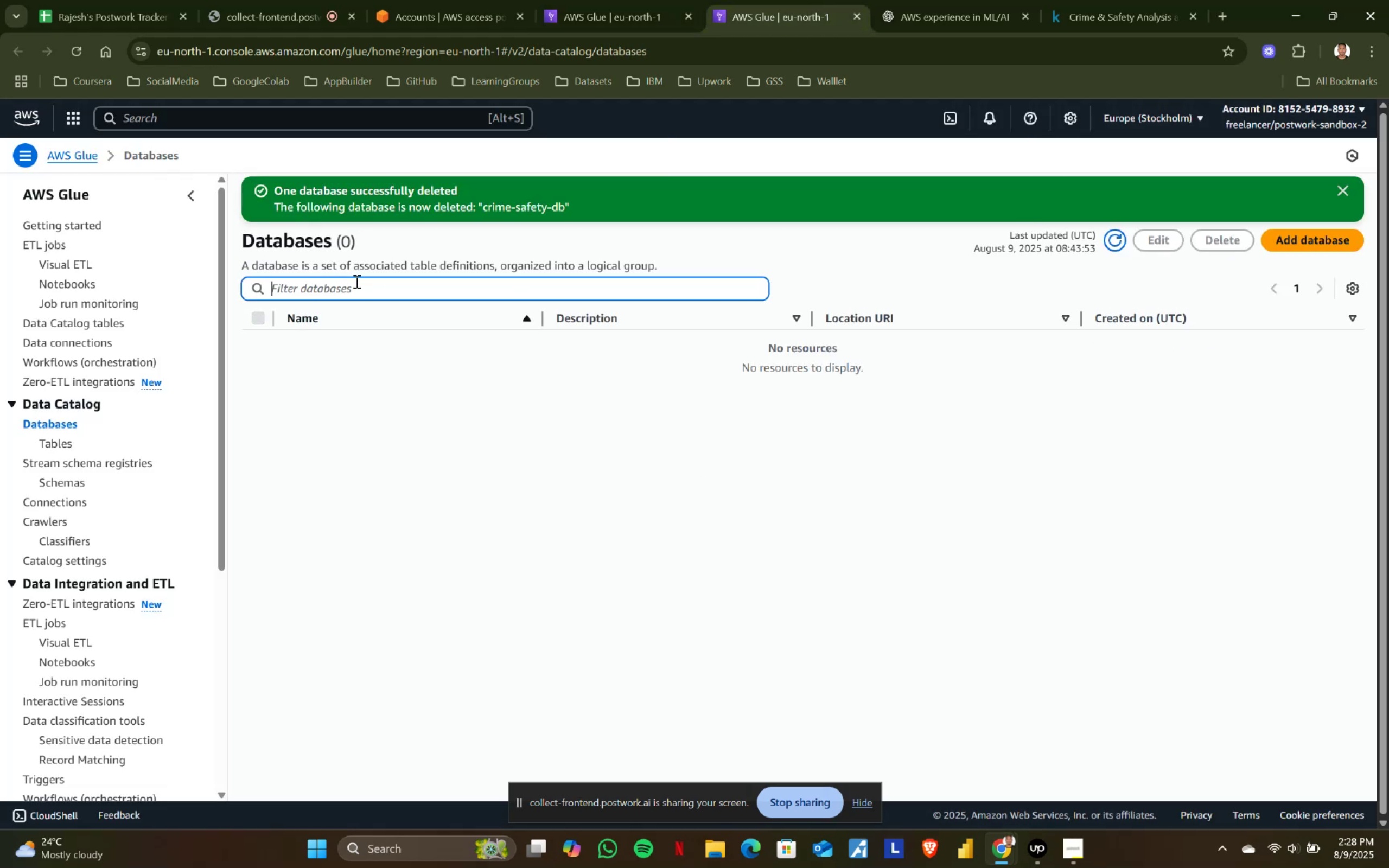 
type(crime-safety-database)
 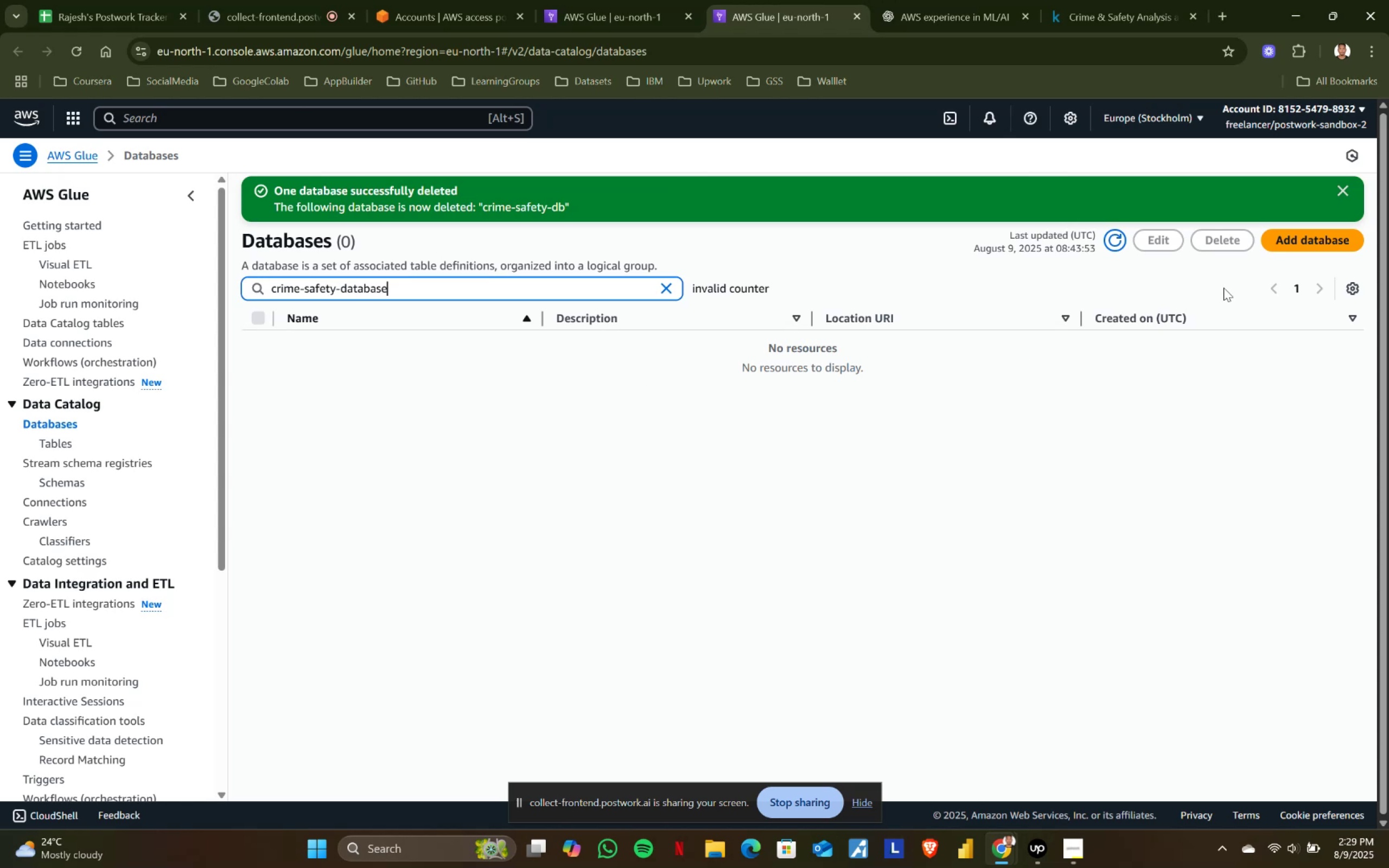 
left_click([1296, 237])
 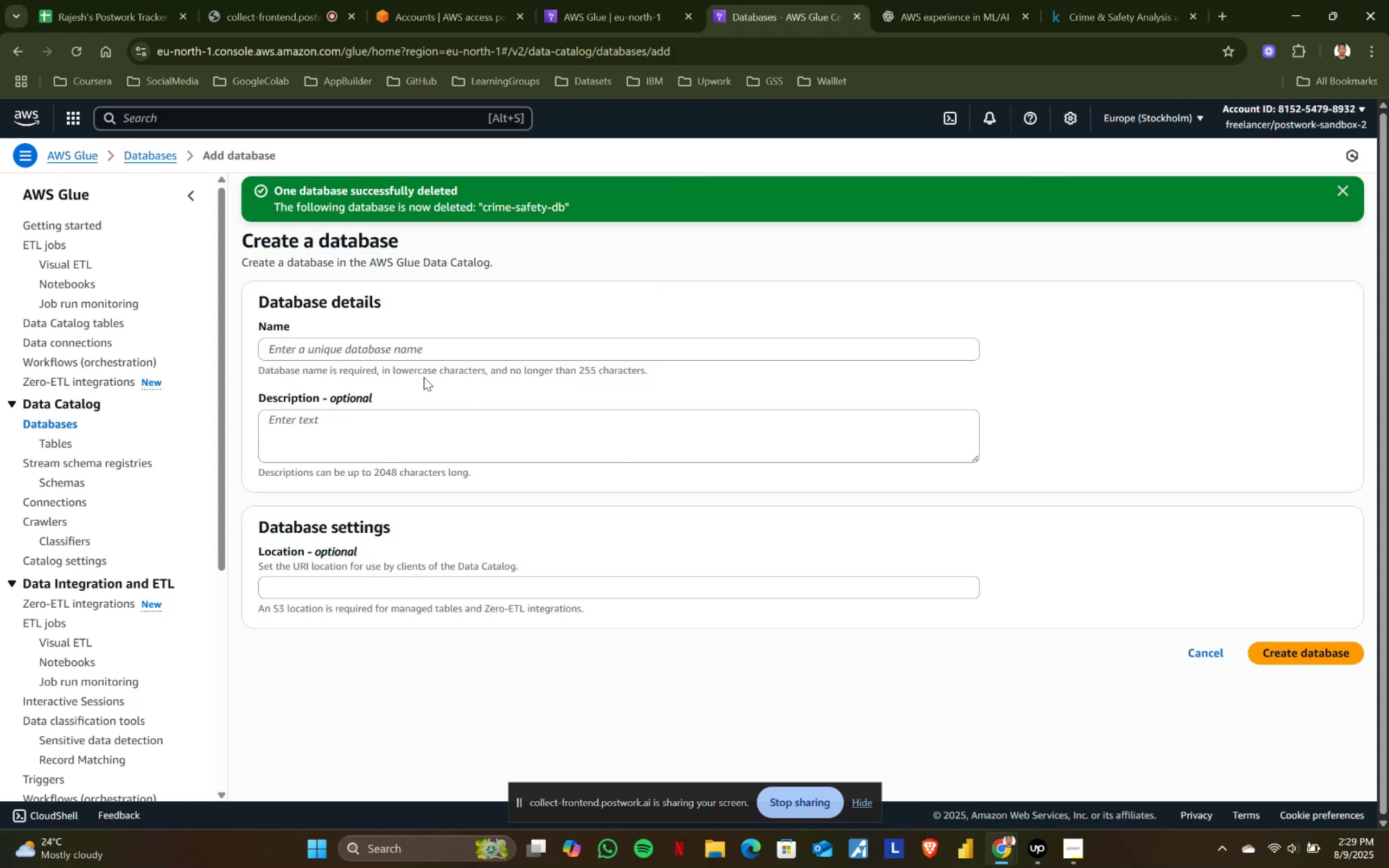 
left_click([378, 349])
 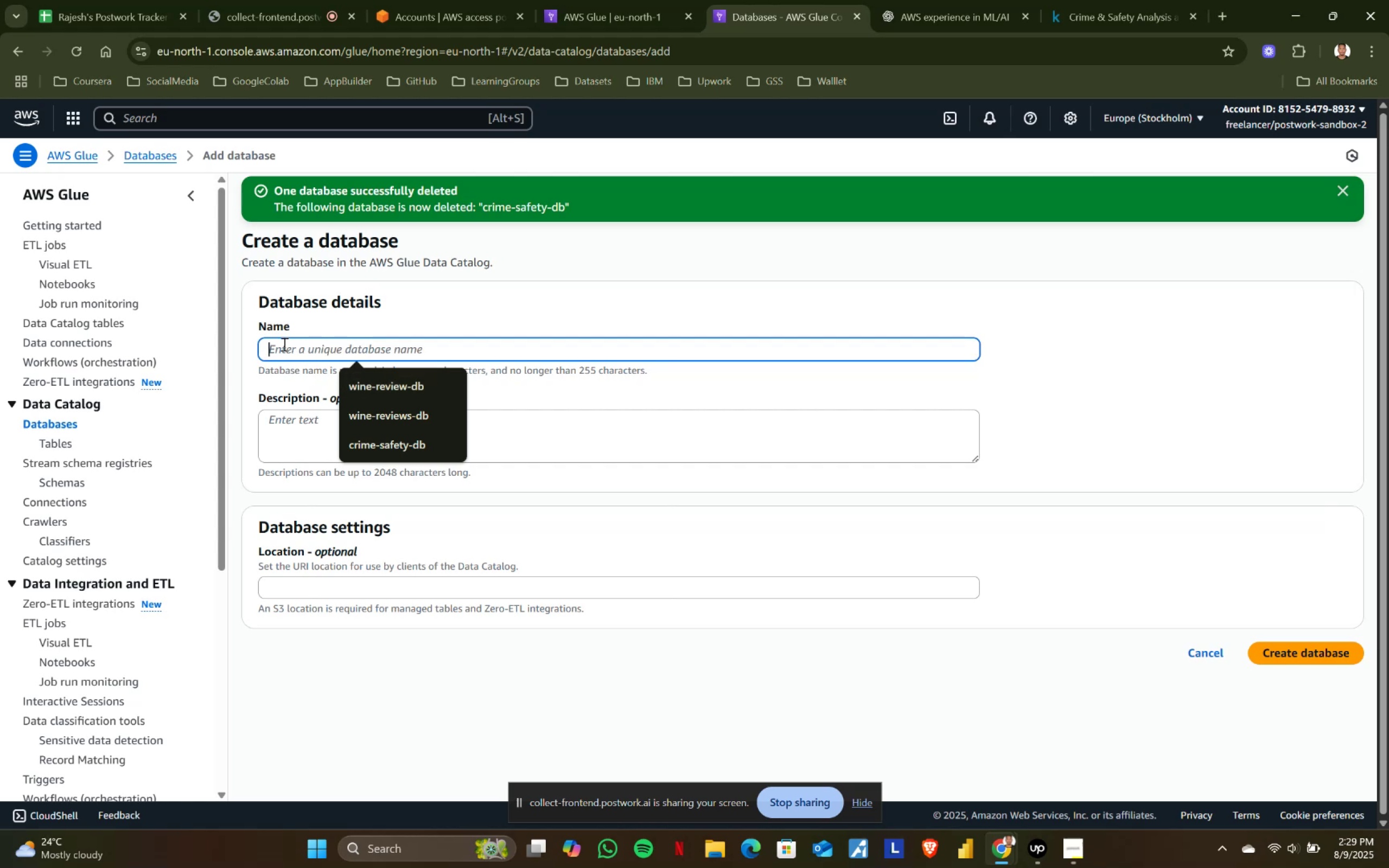 
left_click([283, 344])
 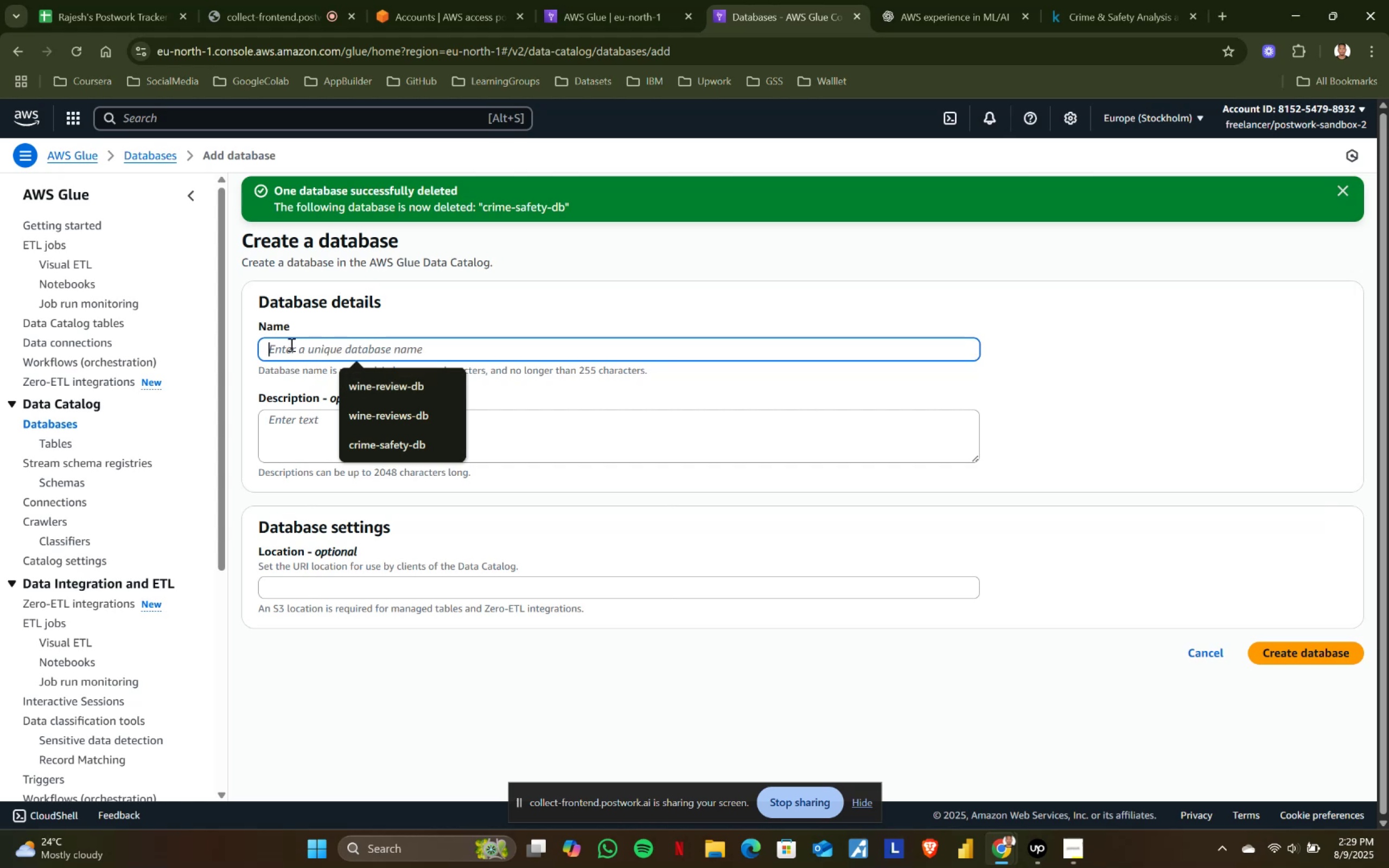 
type(crim)
 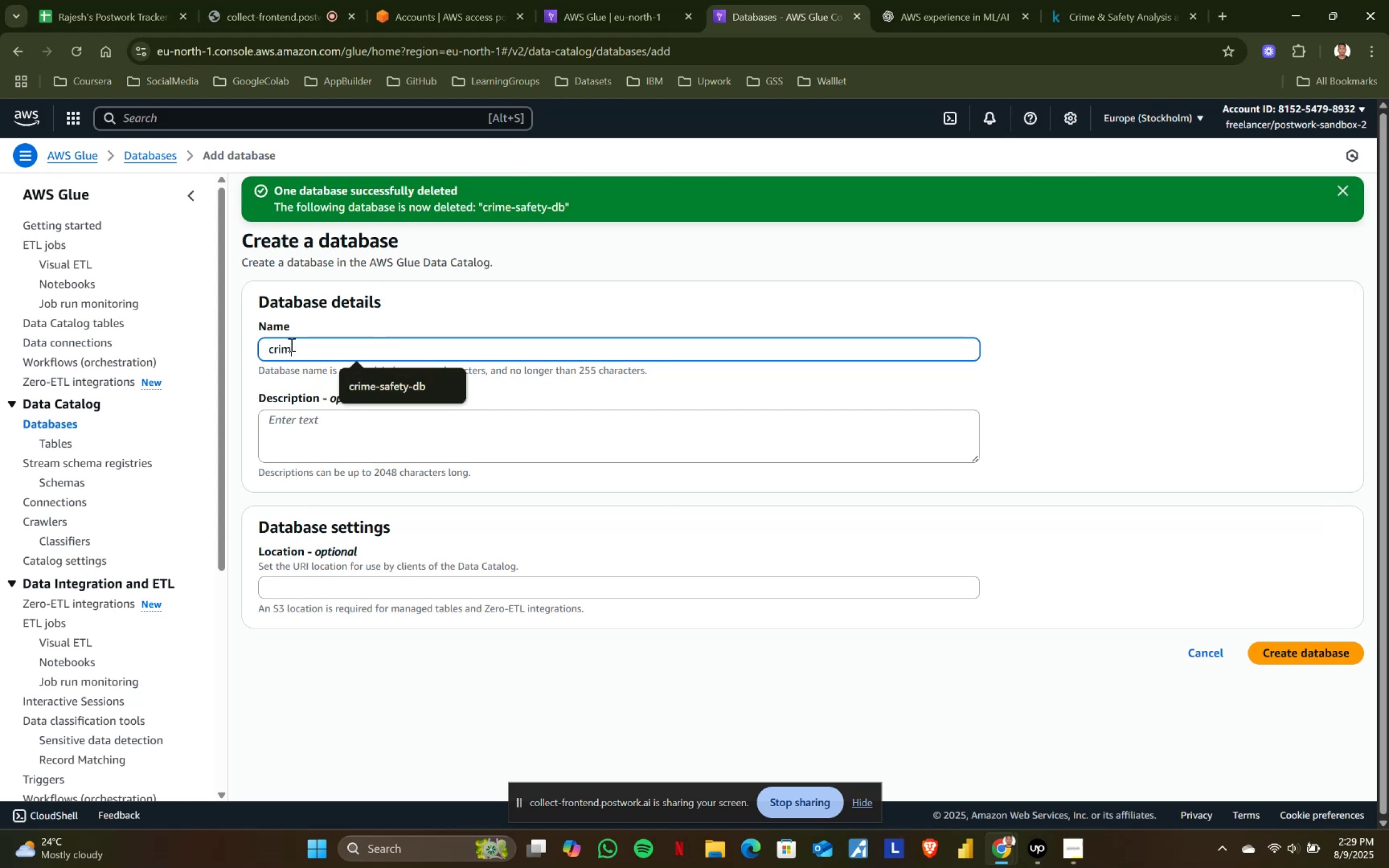 
left_click([385, 392])
 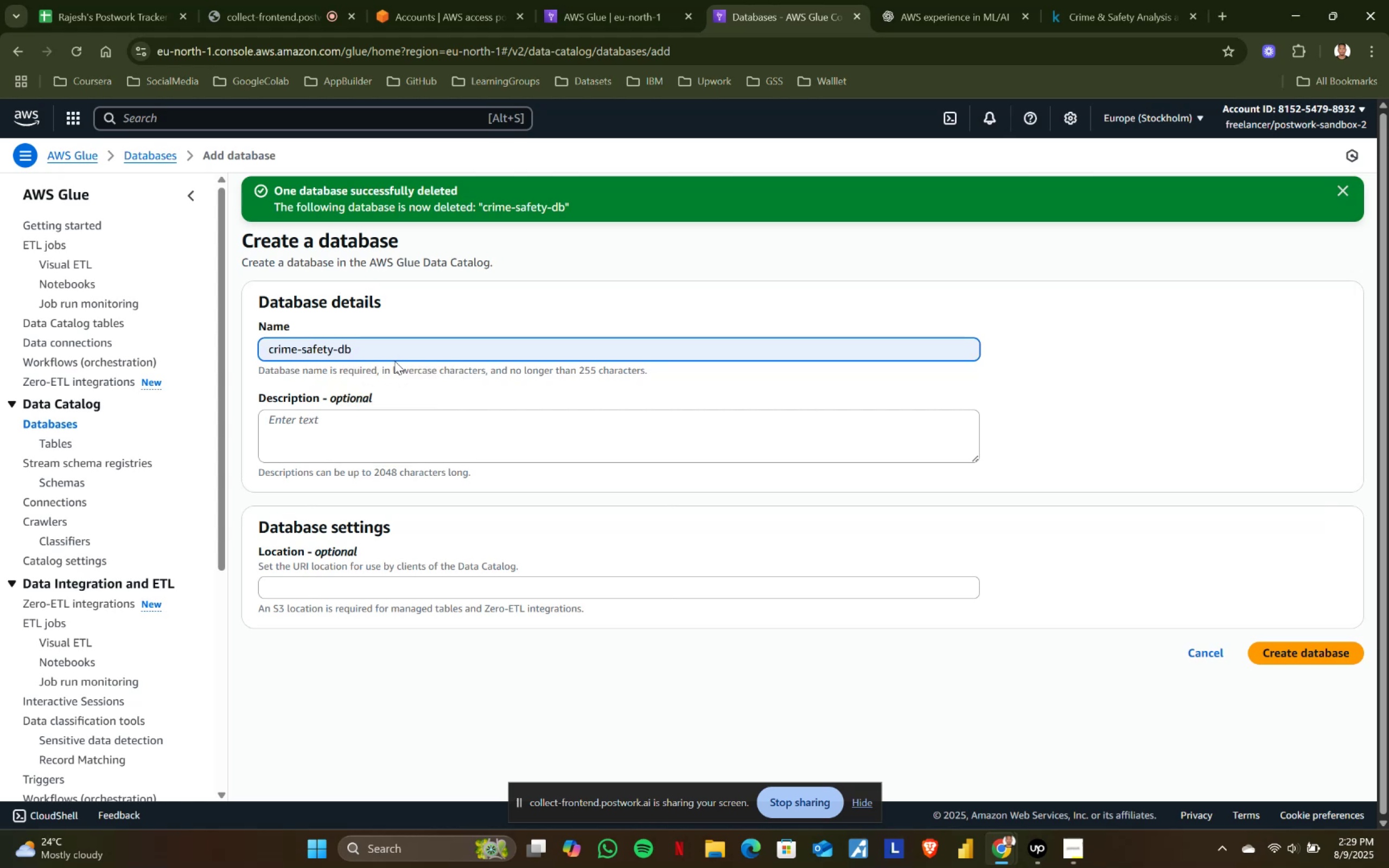 
key(Backspace)
type(atabase)
 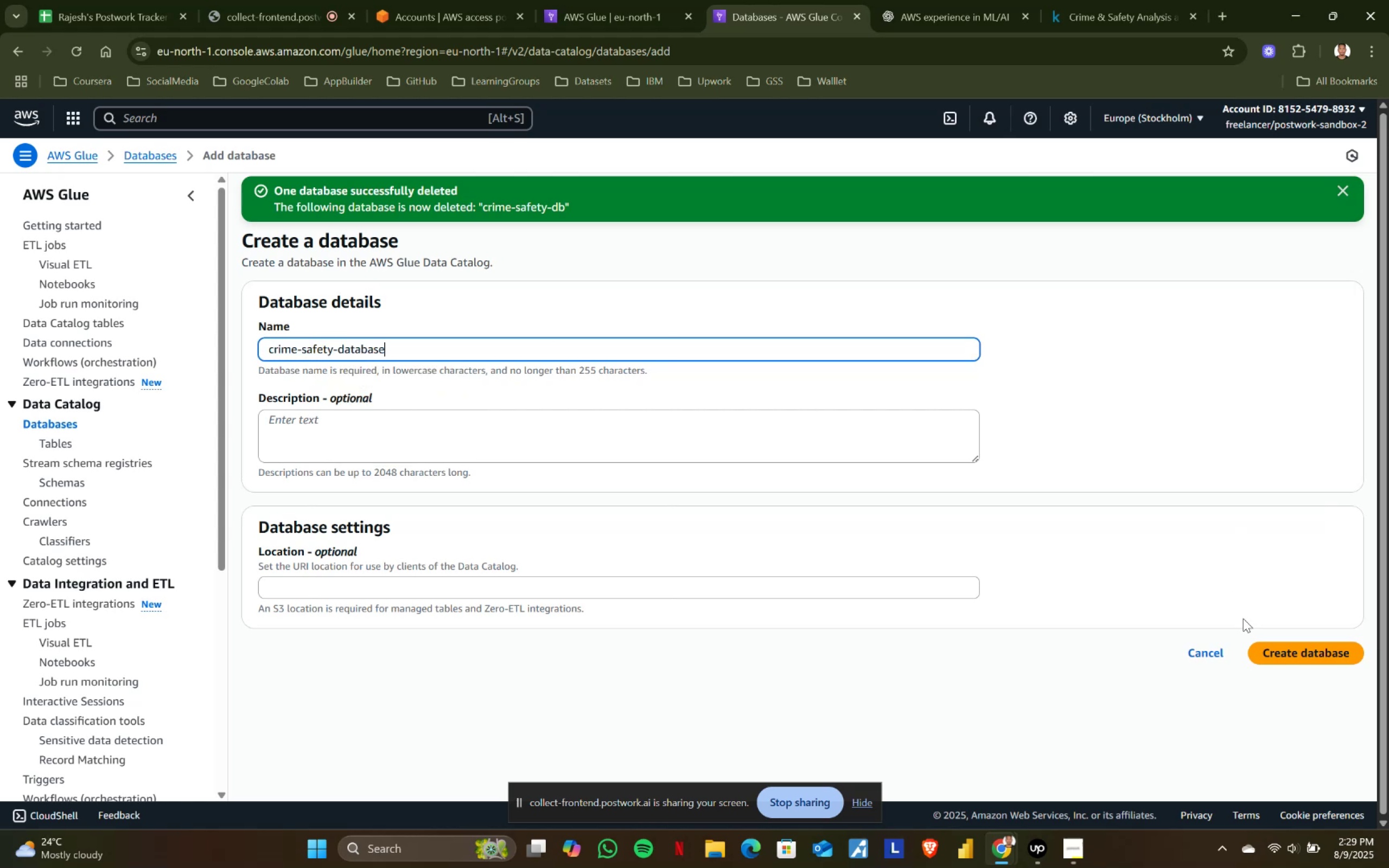 
left_click([1292, 653])
 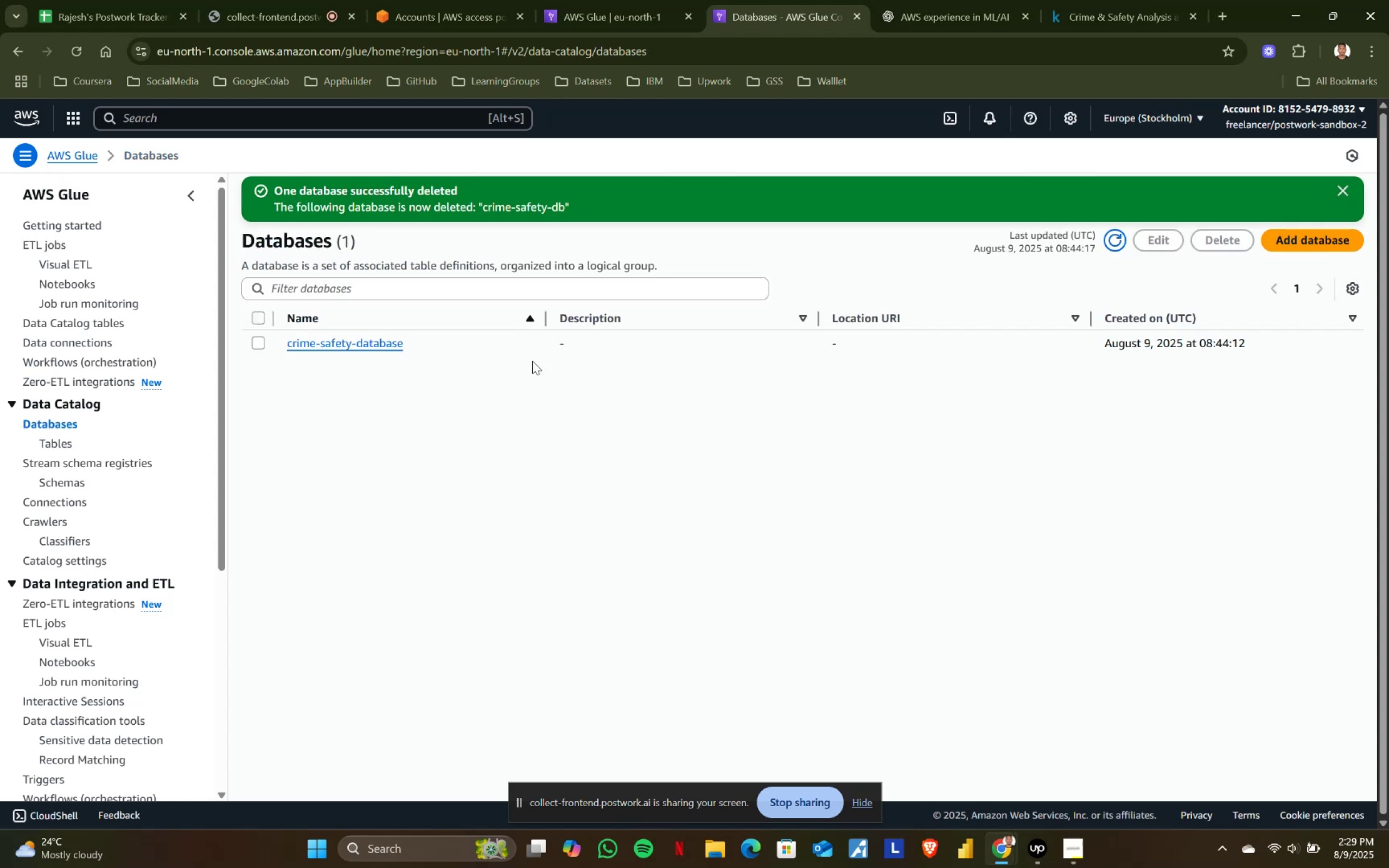 
left_click([643, 0])
 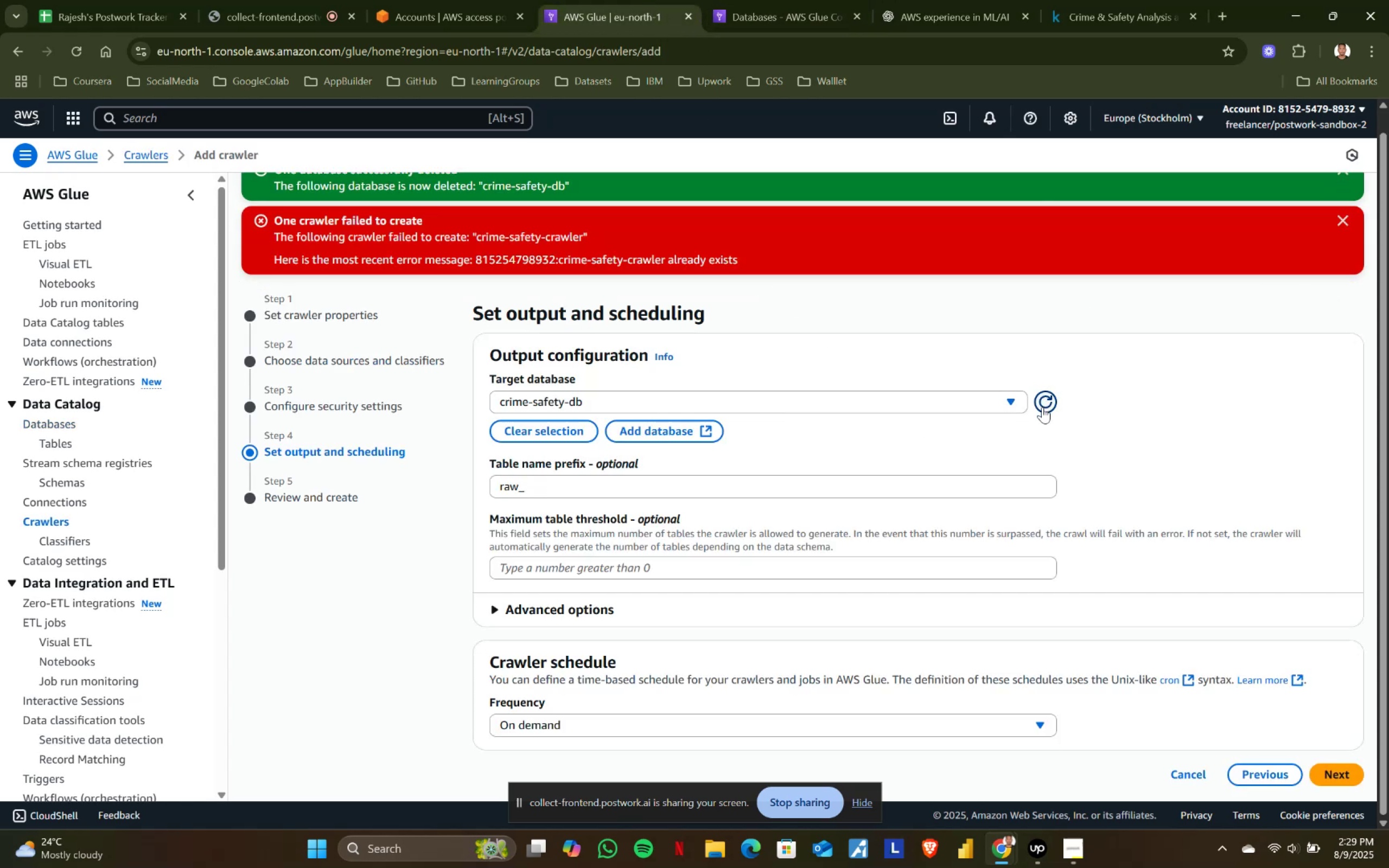 
left_click([1046, 403])
 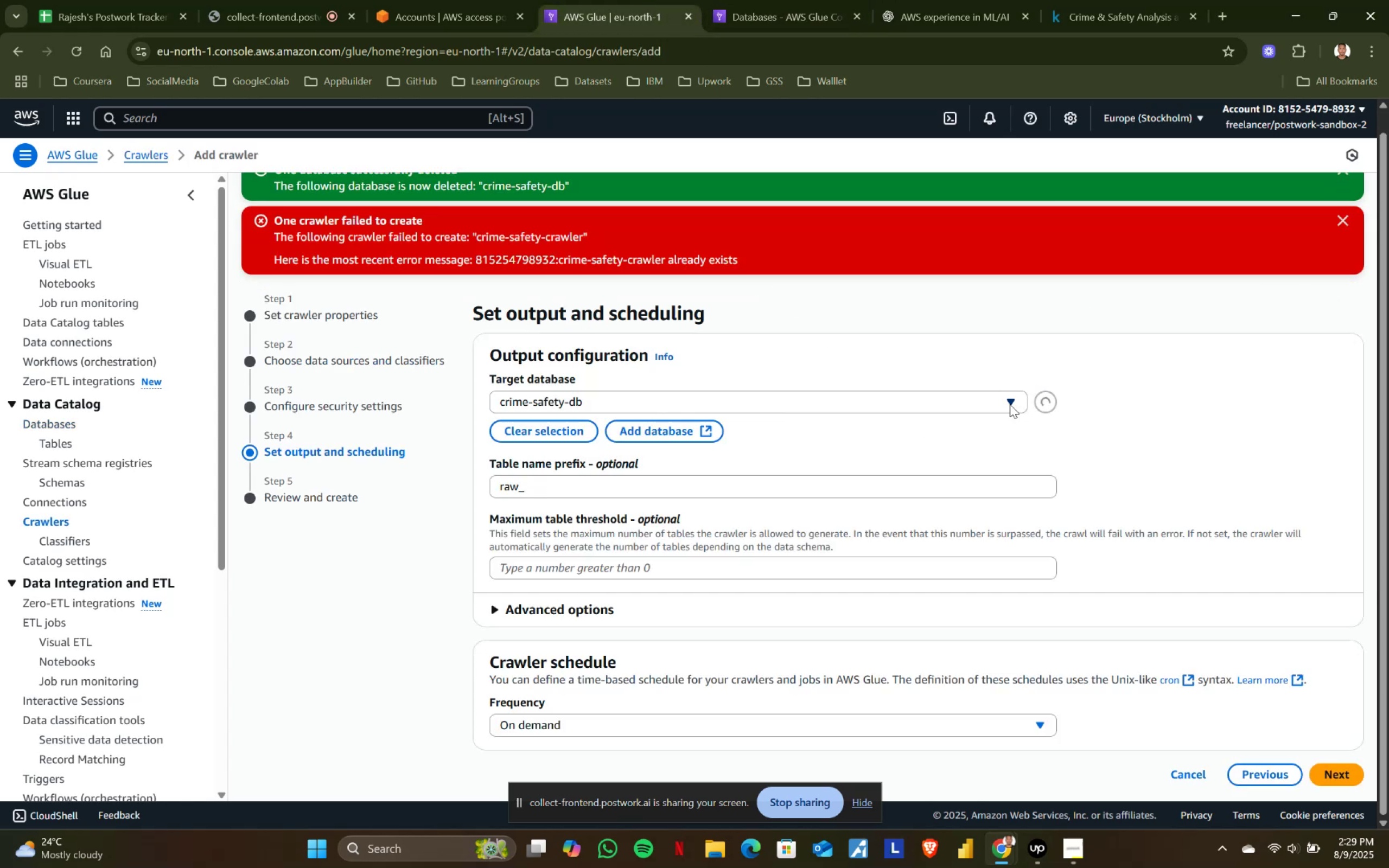 
left_click([1010, 403])
 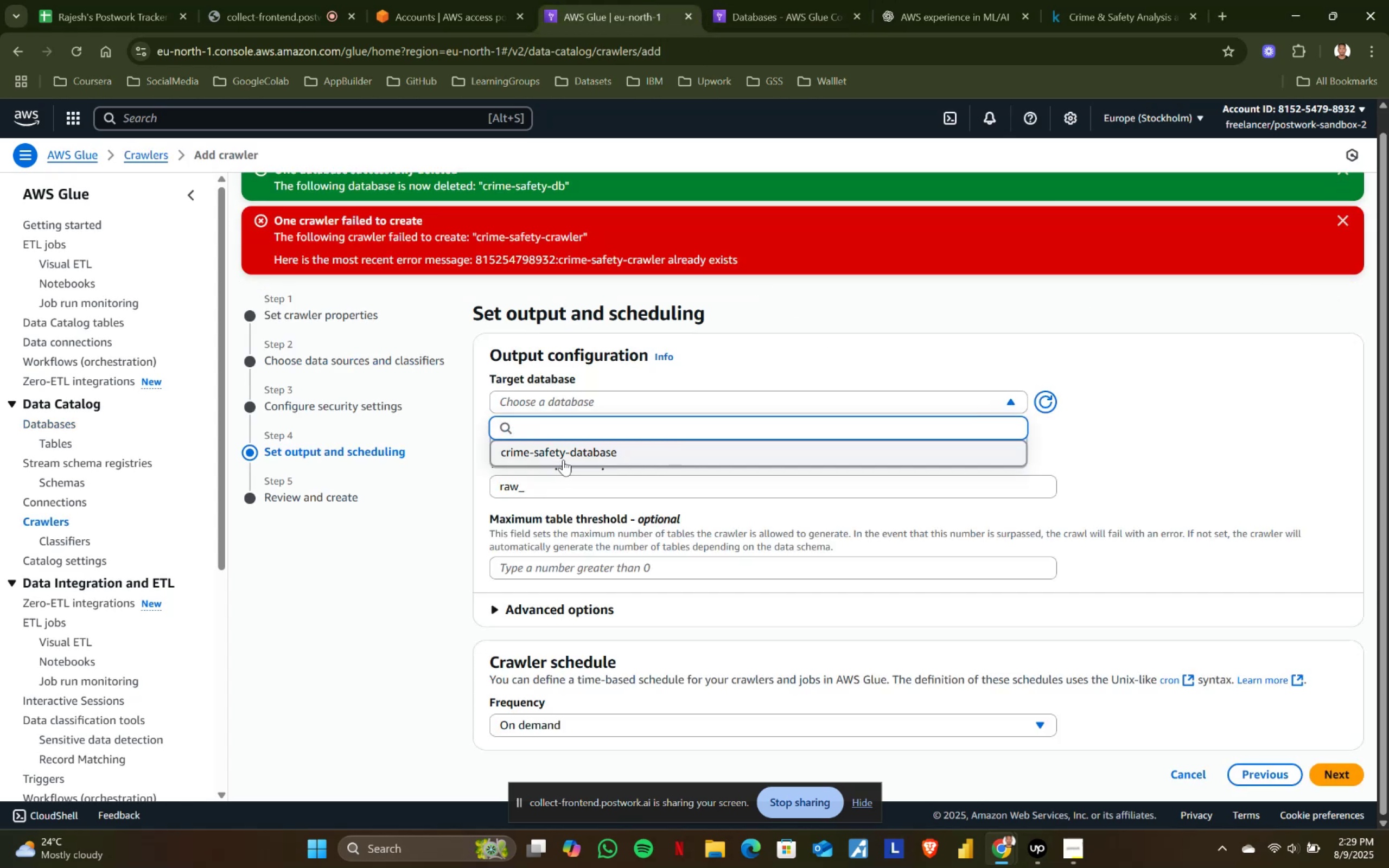 
left_click([563, 458])
 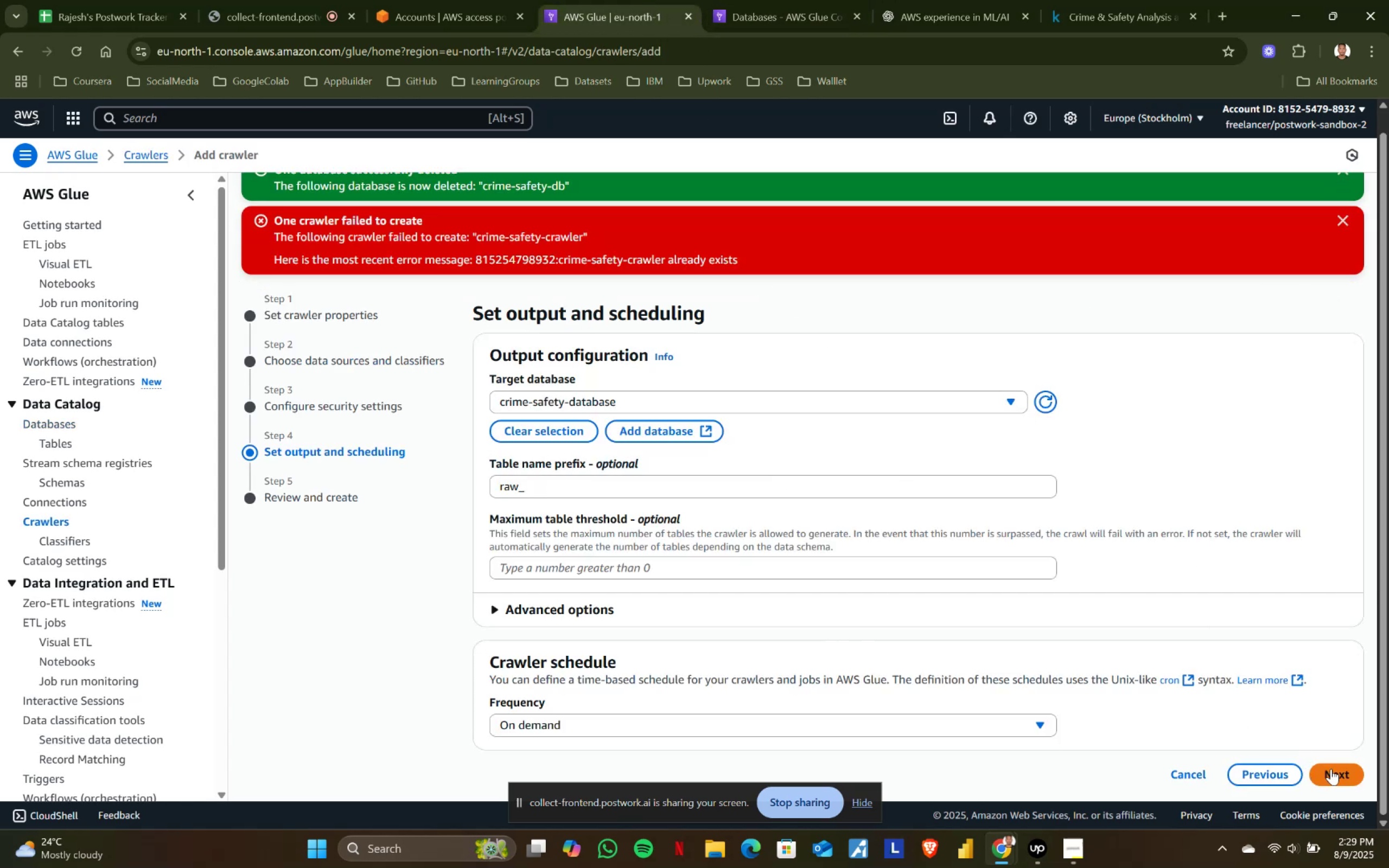 
left_click([1331, 769])
 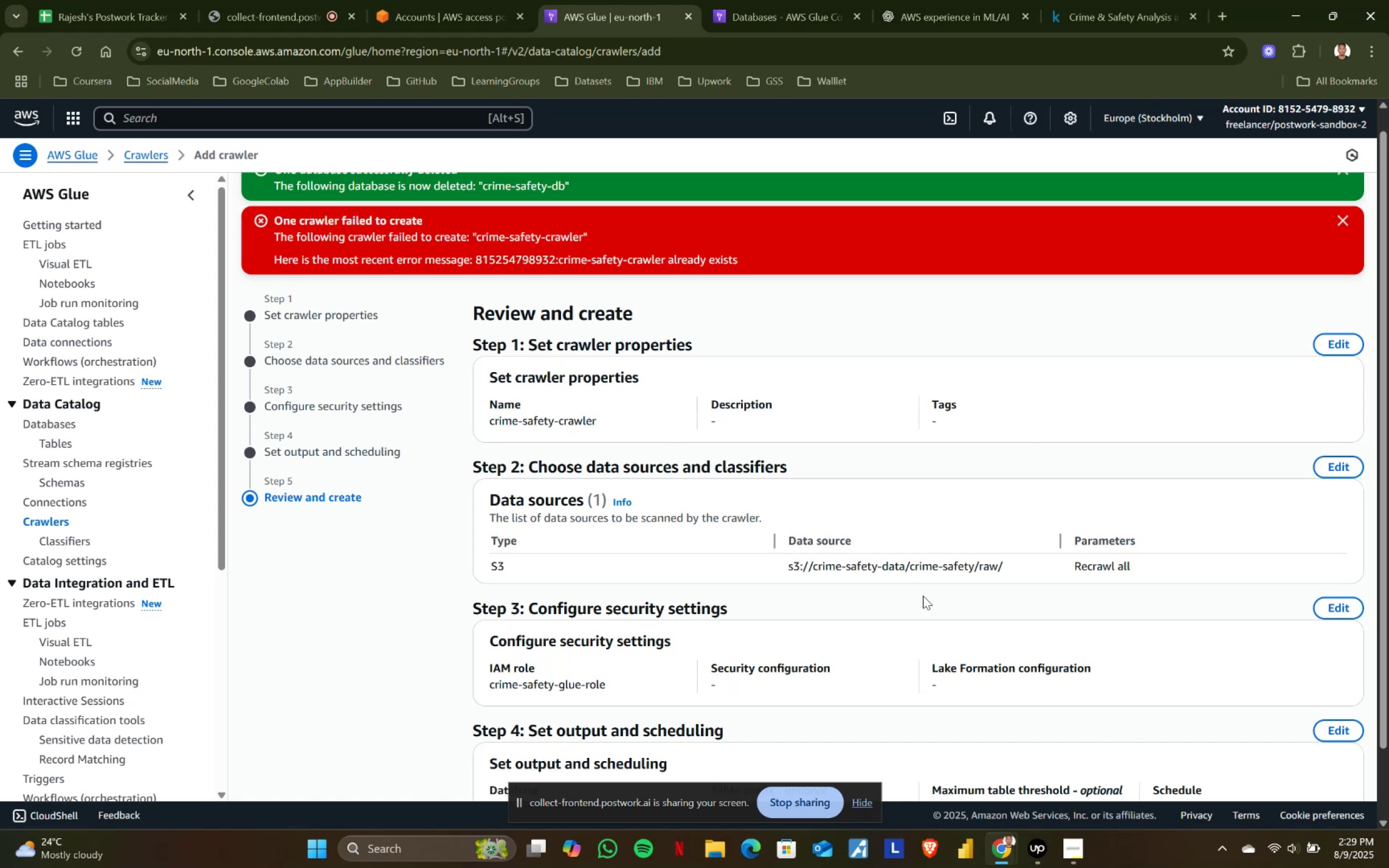 
scroll: coordinate [903, 563], scroll_direction: down, amount: 4.0
 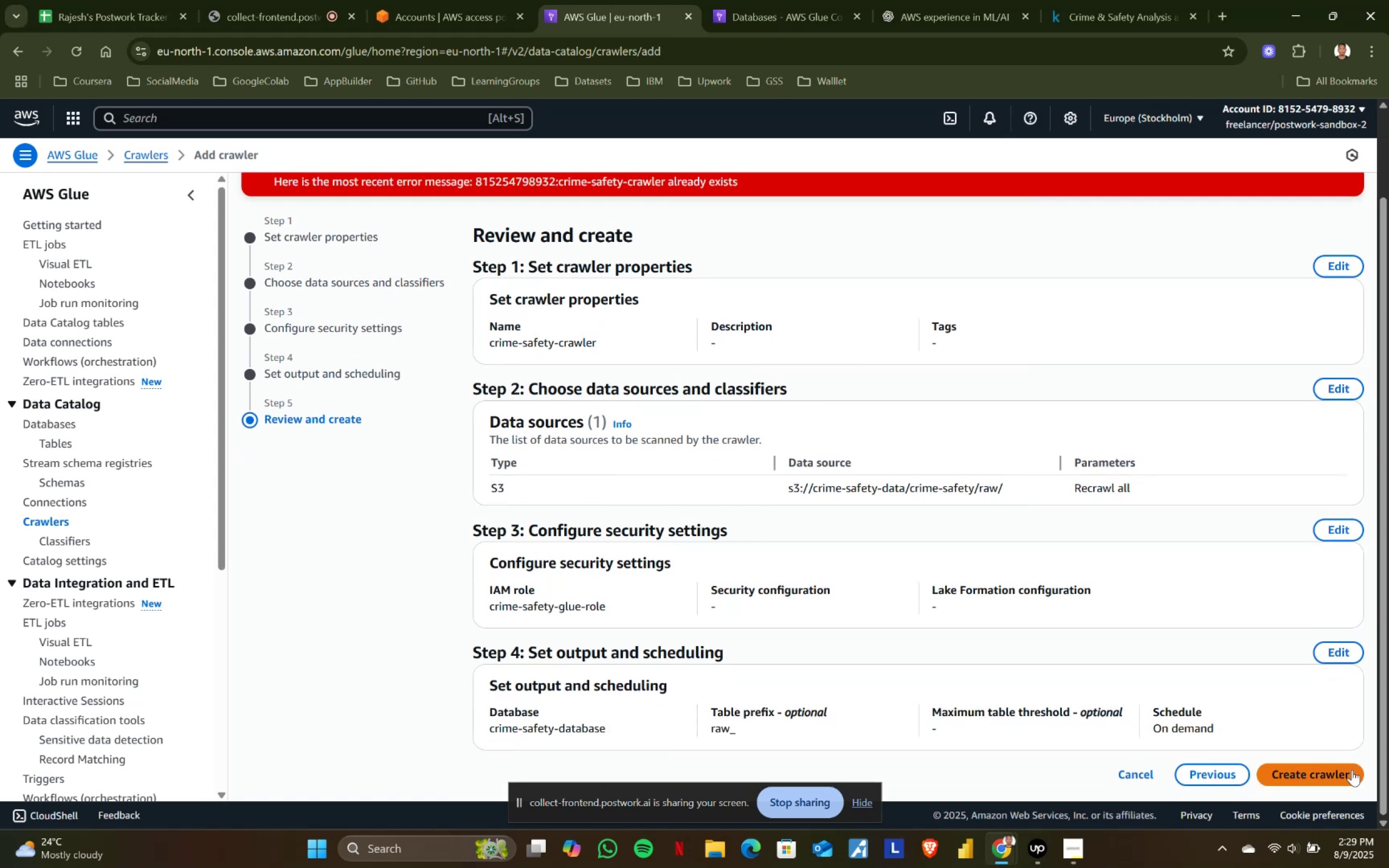 
left_click([1339, 771])
 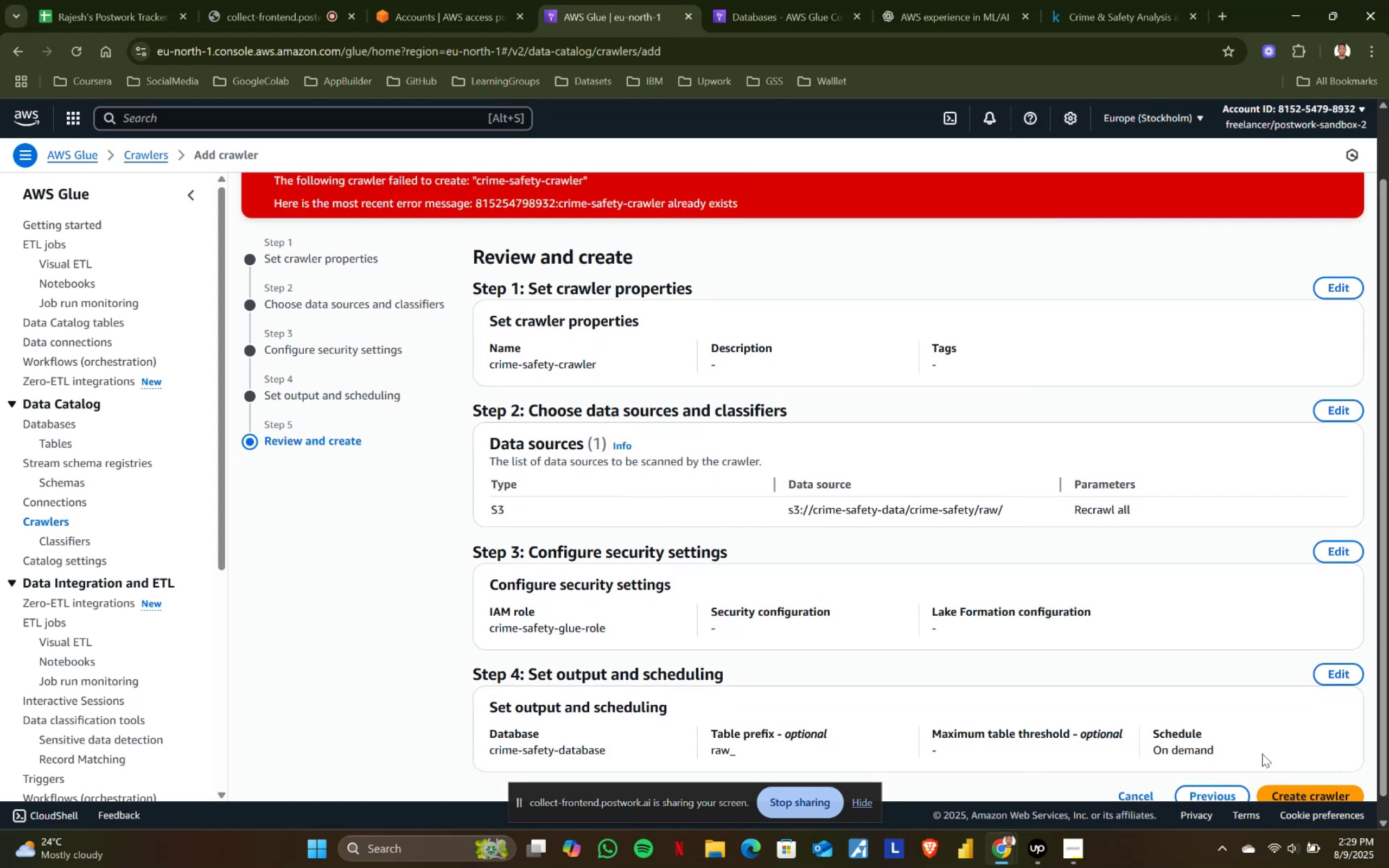 
scroll: coordinate [978, 601], scroll_direction: up, amount: 1.0
 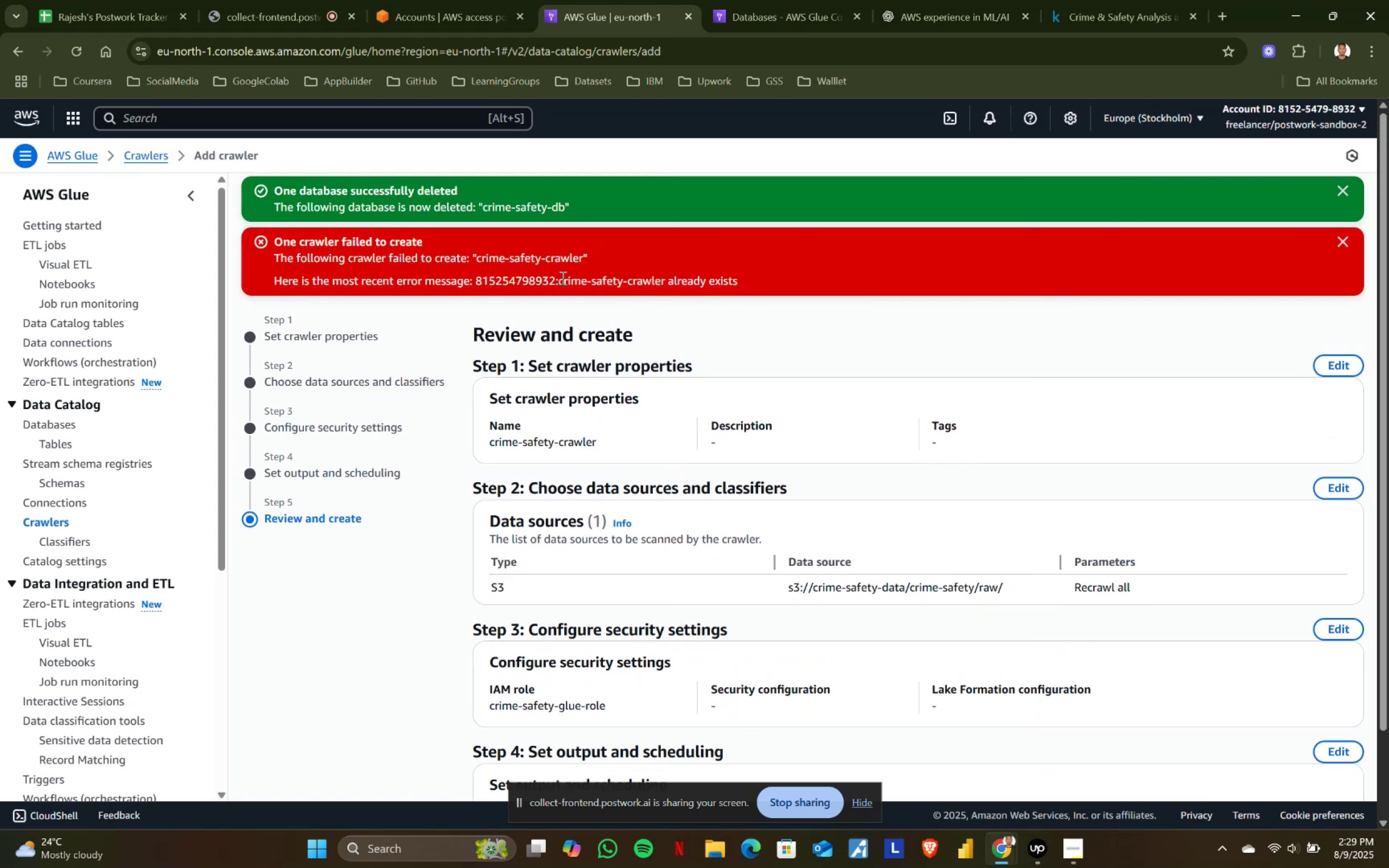 
left_click([750, 278])
 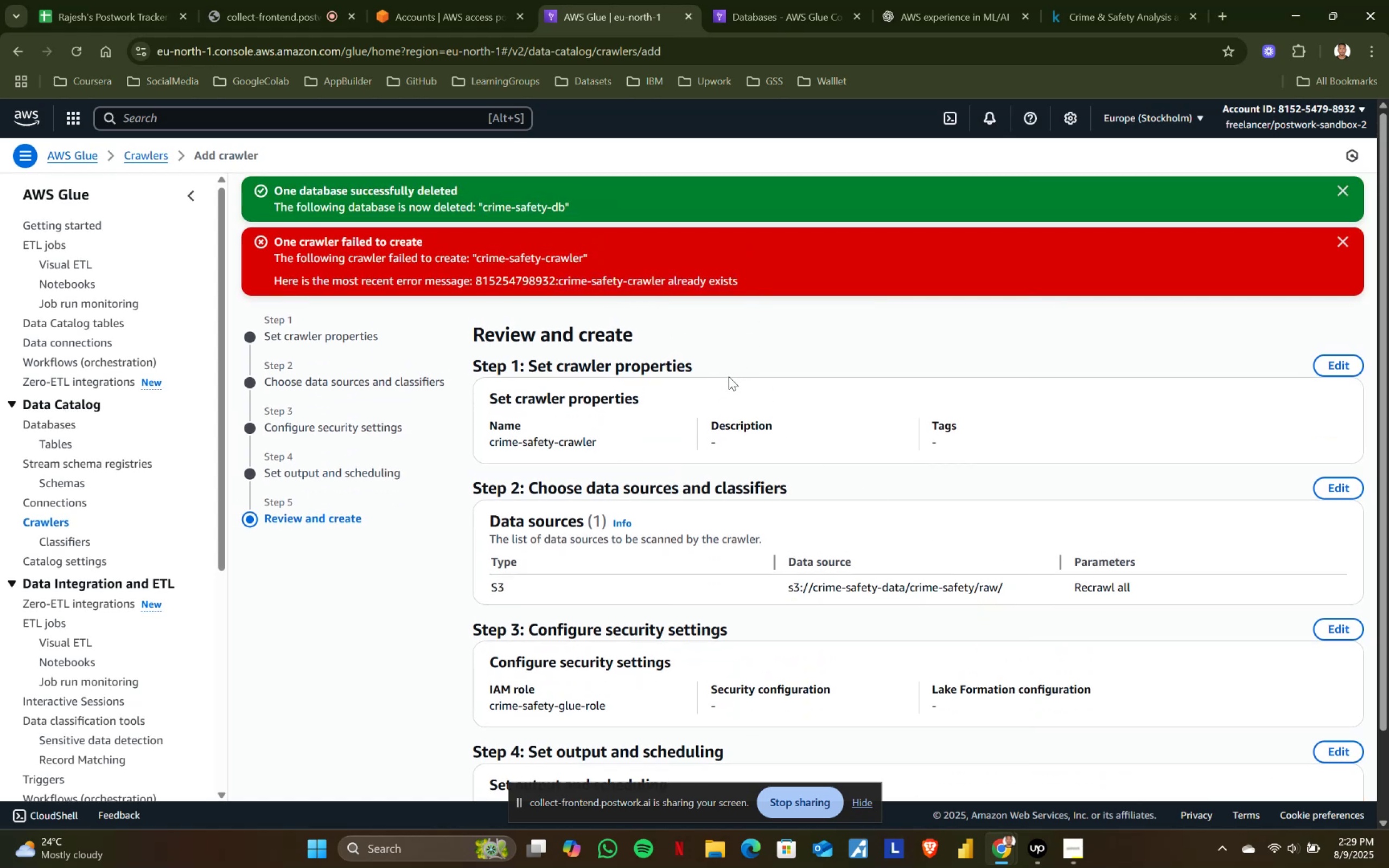 
scroll: coordinate [729, 380], scroll_direction: down, amount: 2.0
 